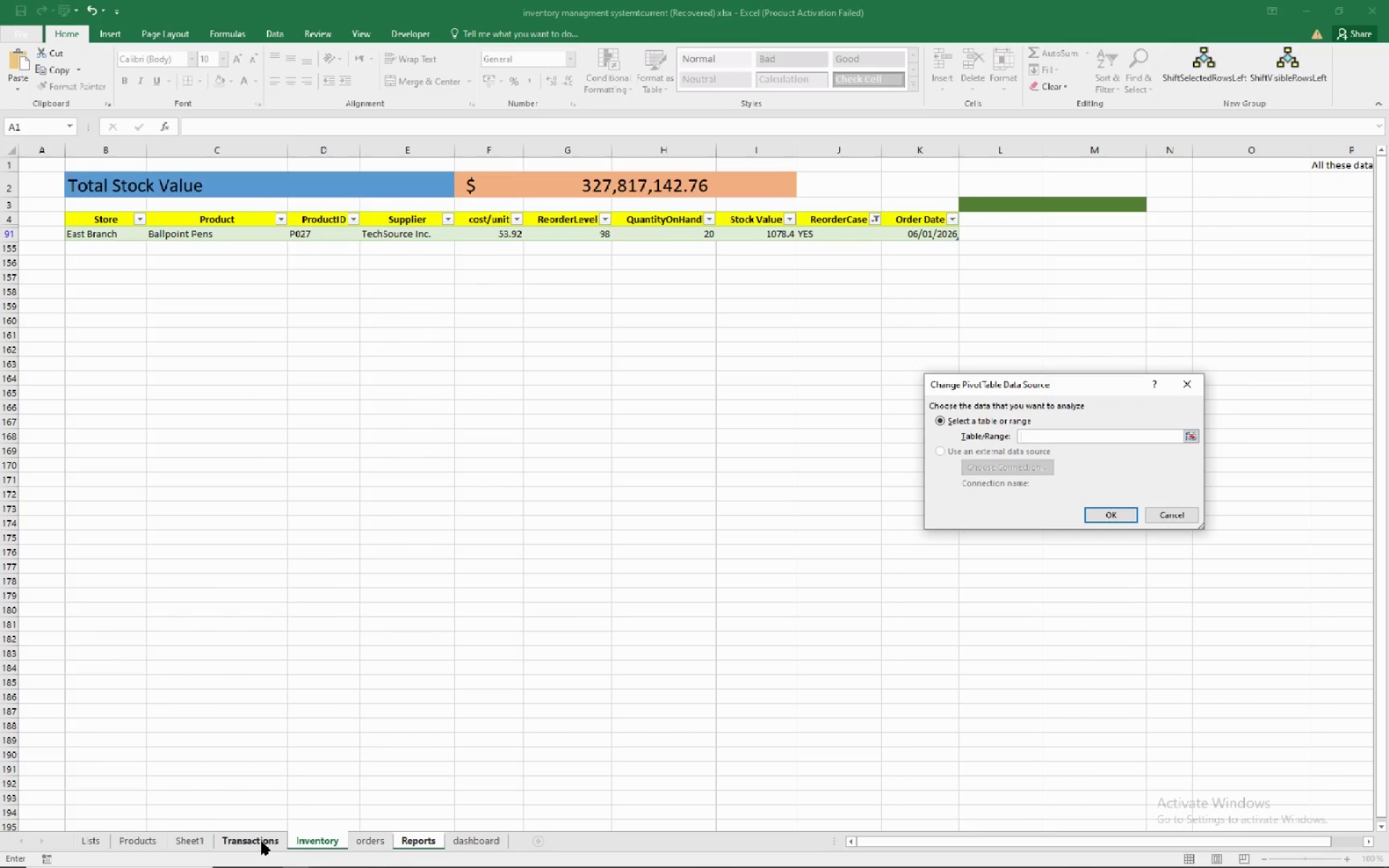 
wait(6.97)
 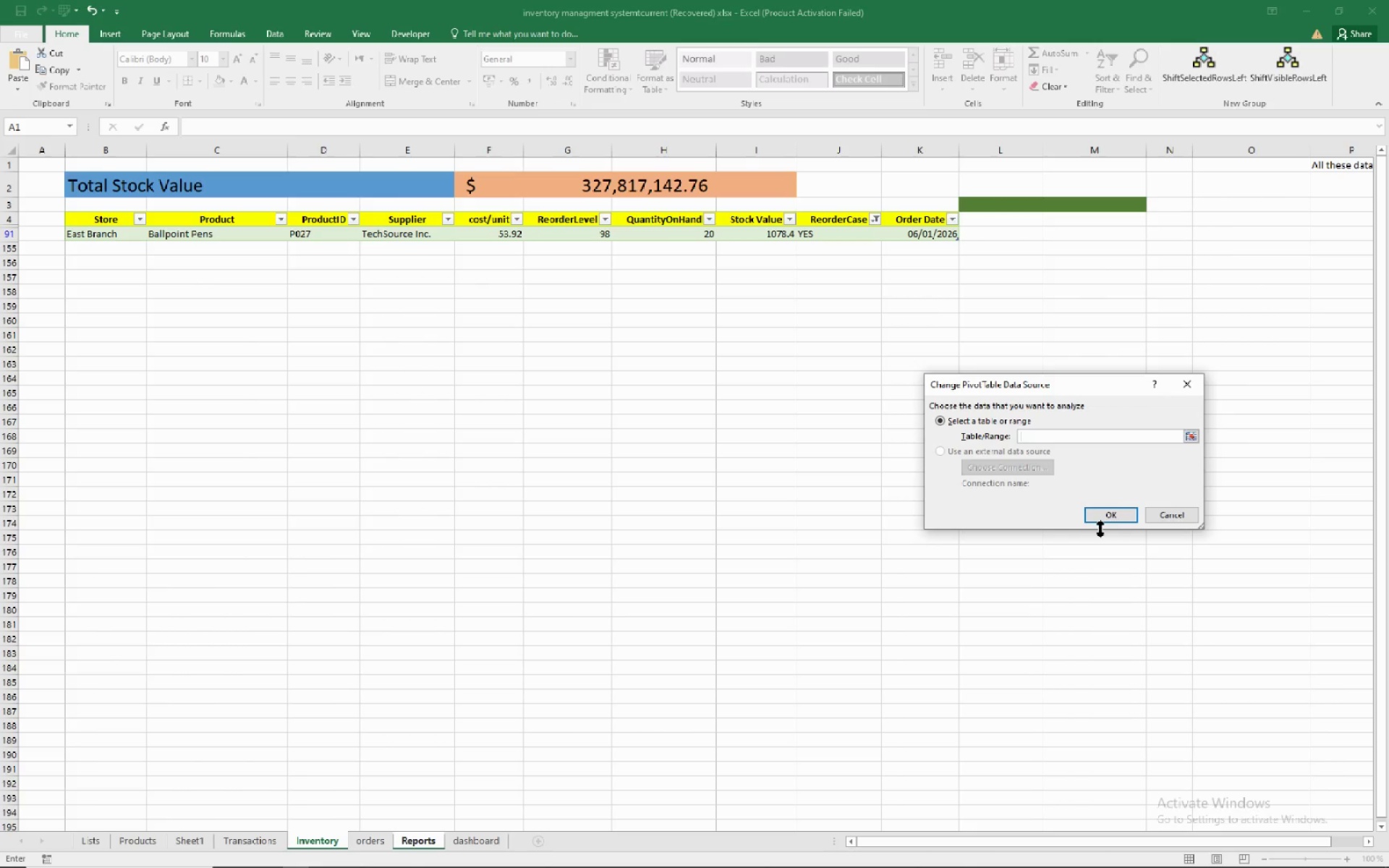 
left_click([237, 835])
 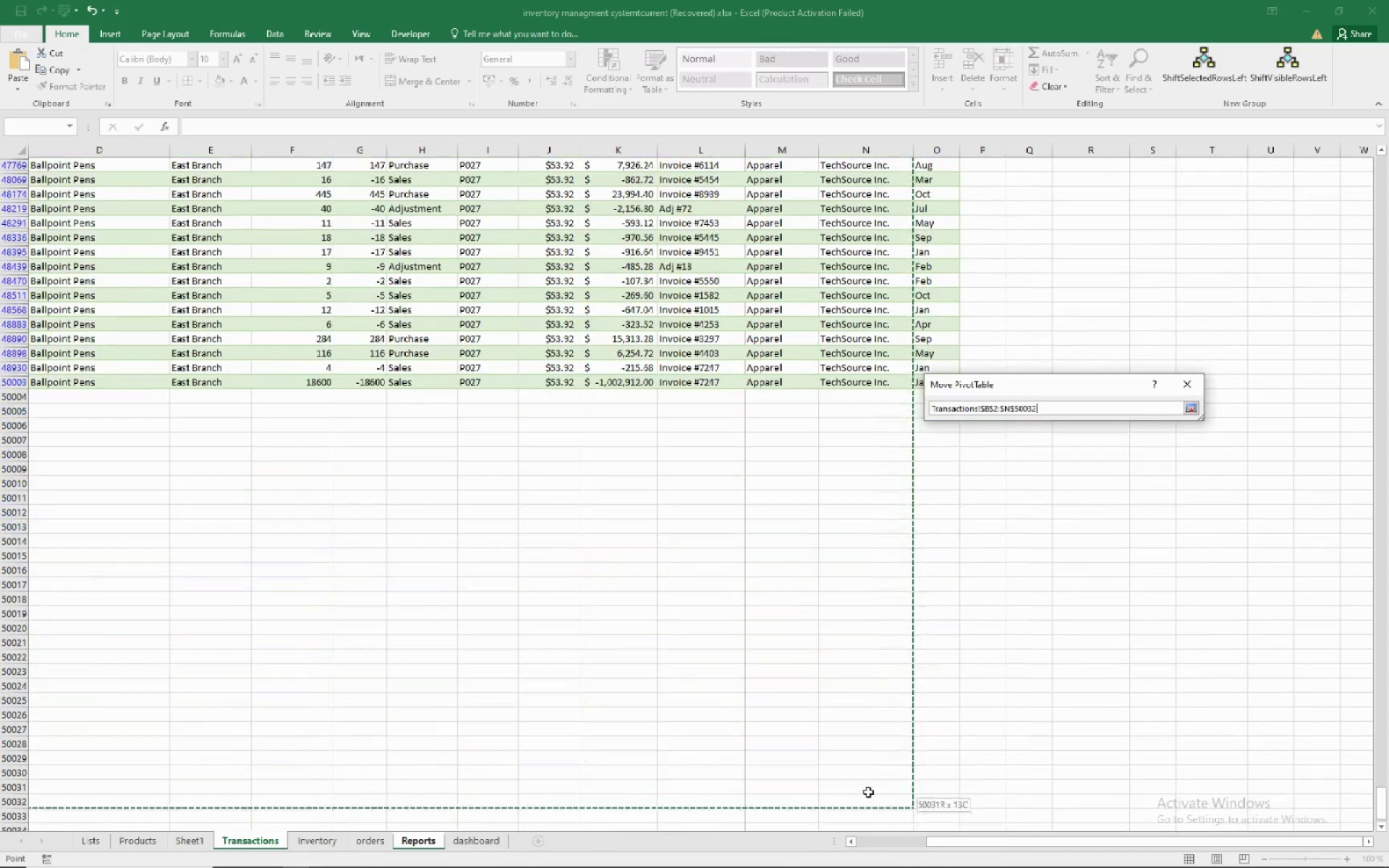 
wait(21.95)
 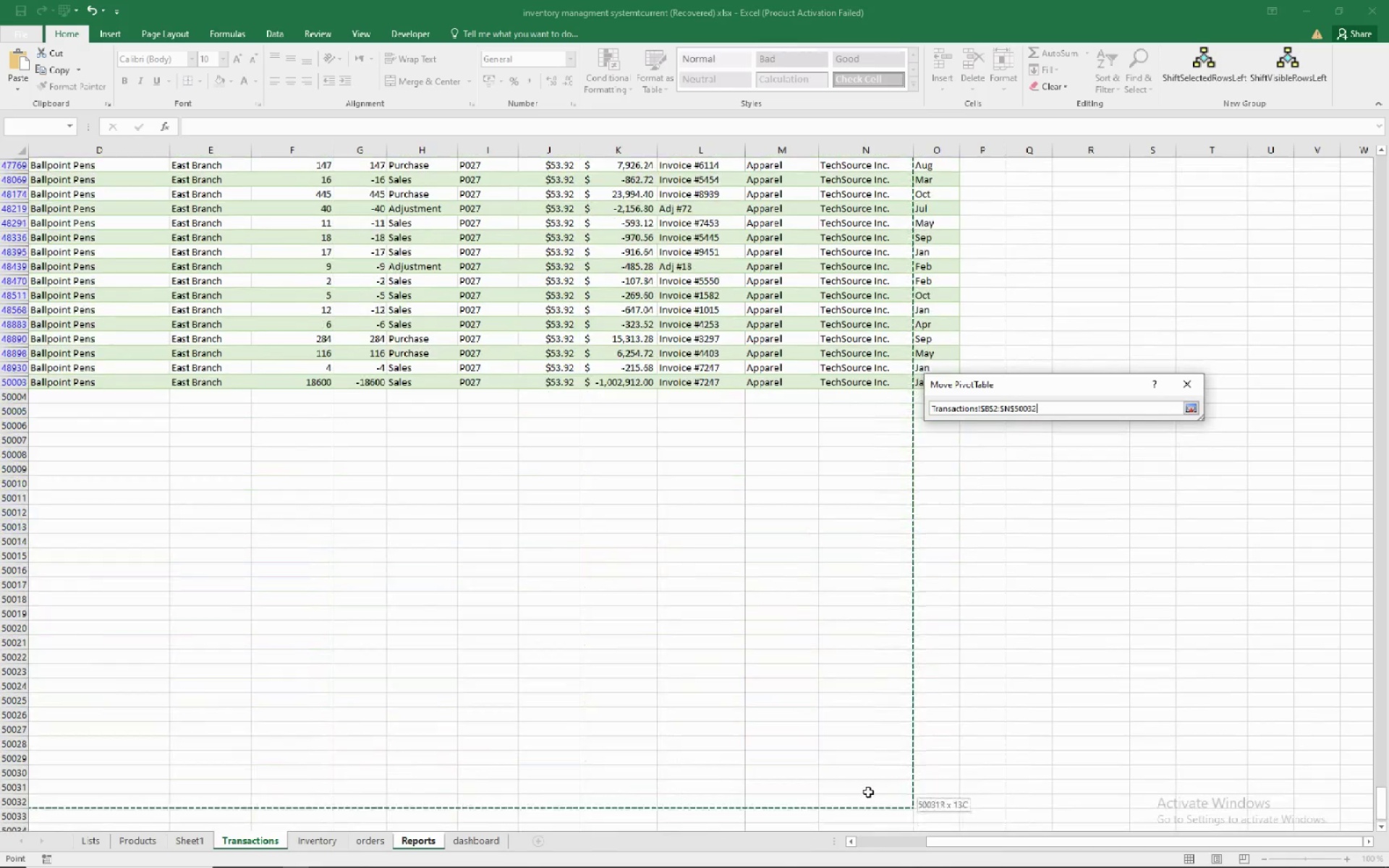 
left_click([1118, 518])
 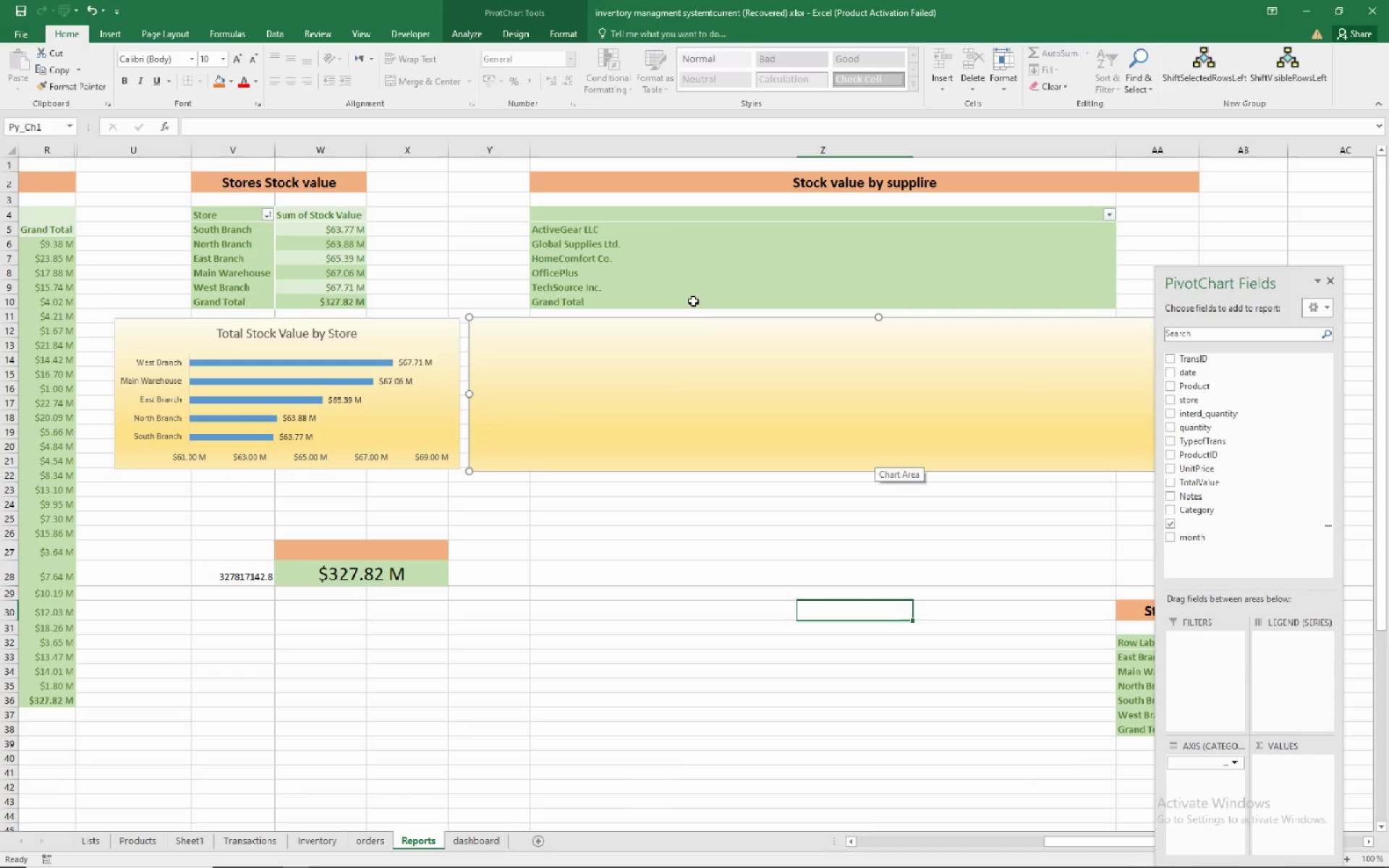 
wait(7.58)
 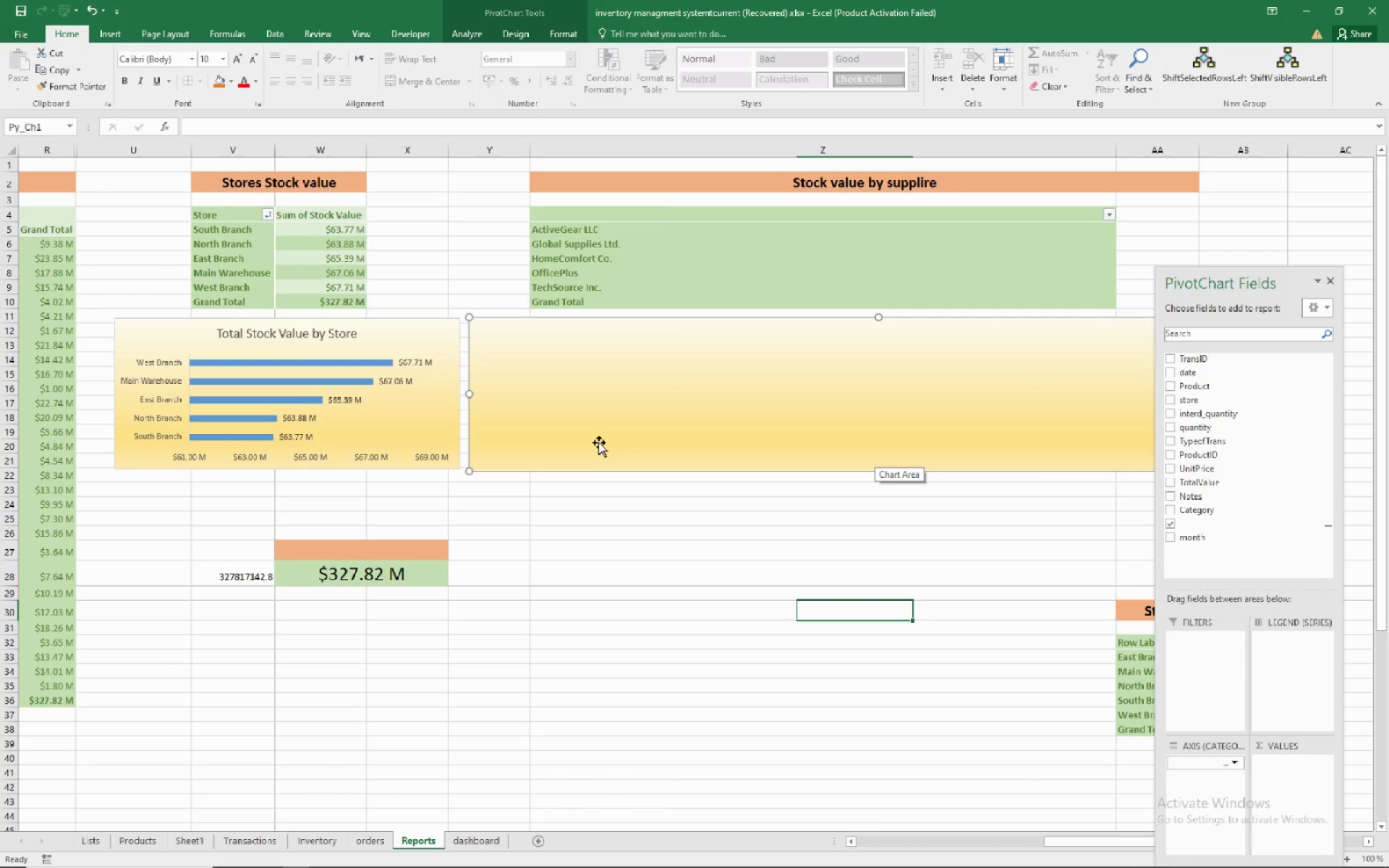 
left_click([640, 268])
 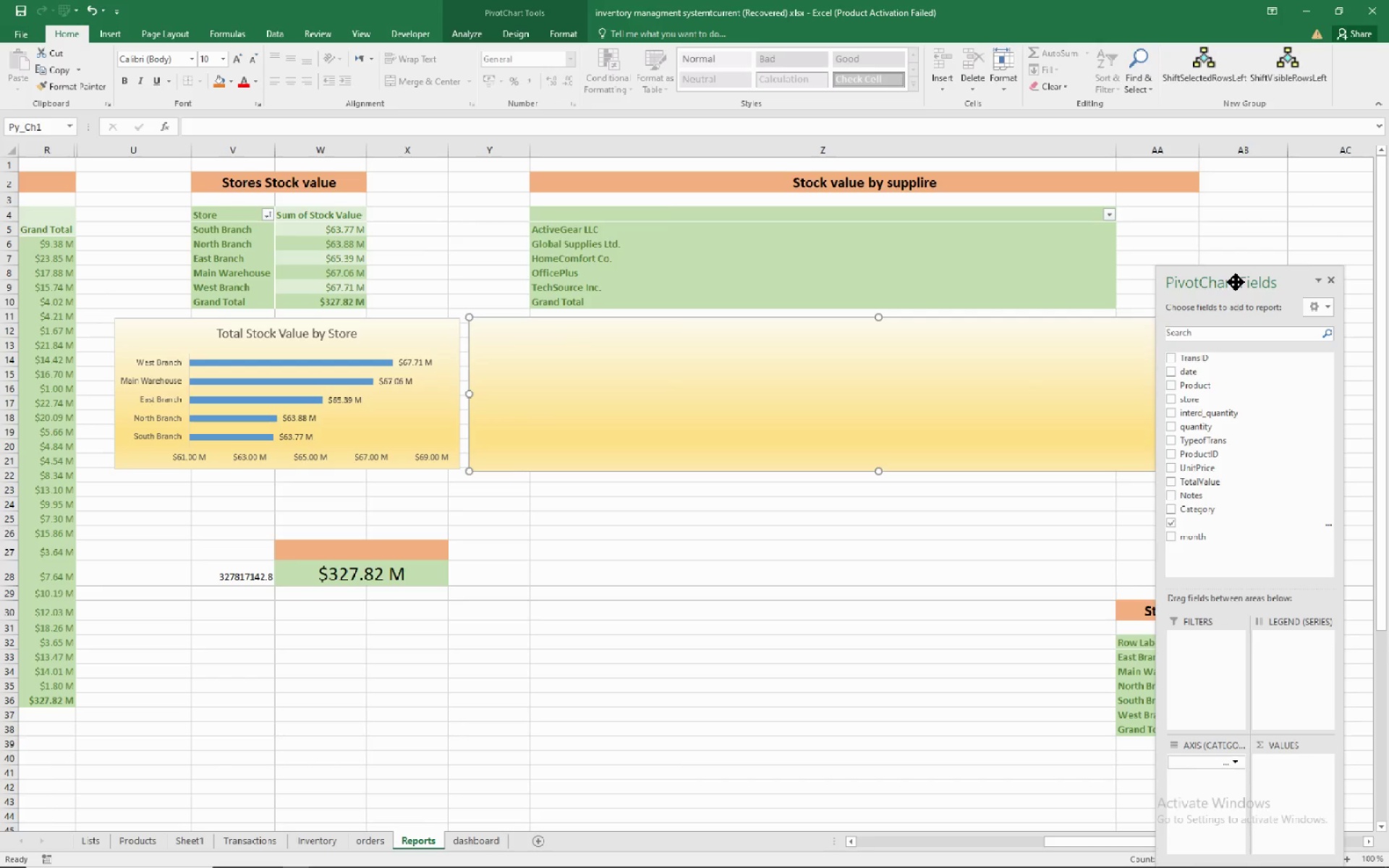 
wait(9.77)
 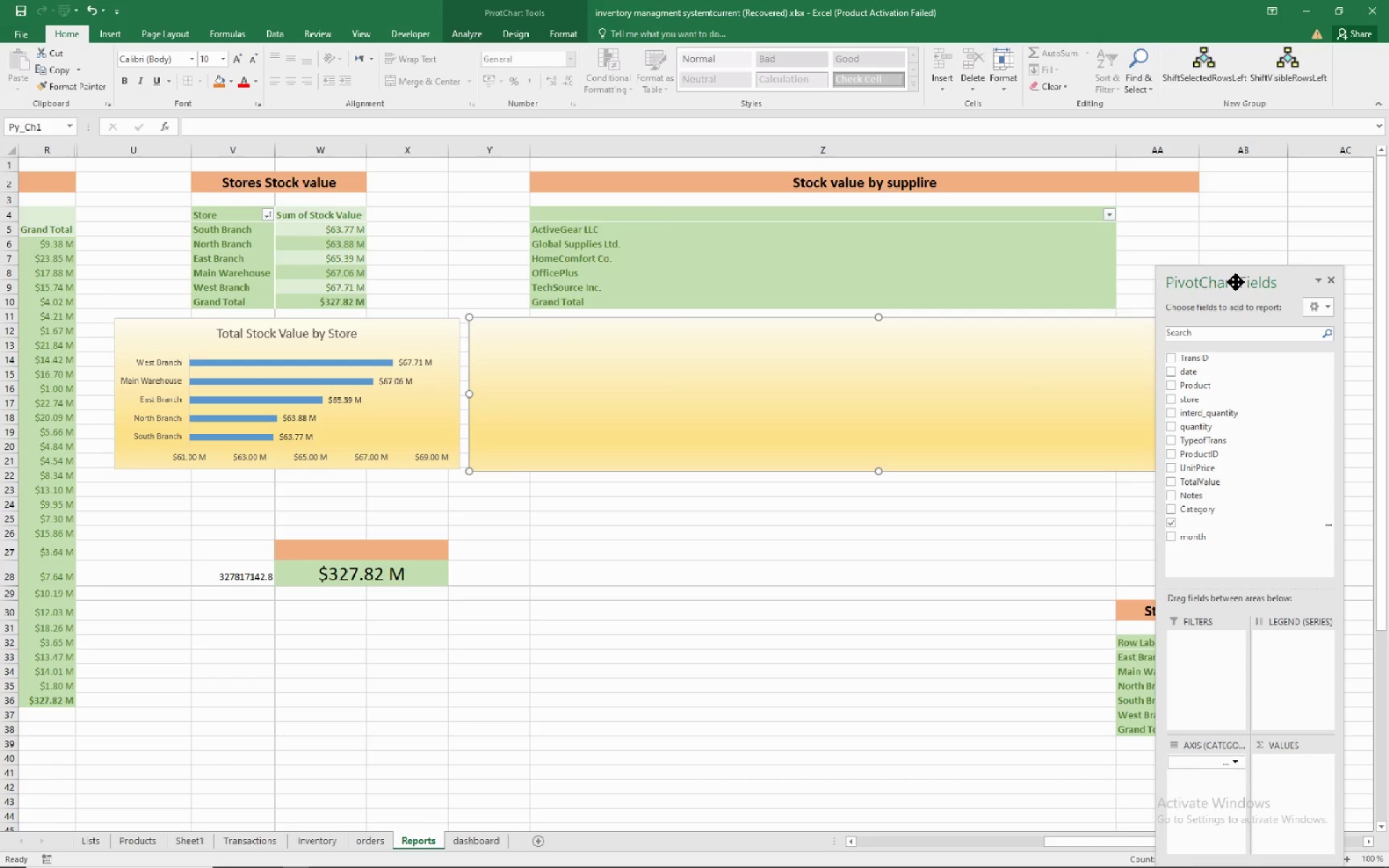 
left_click([1235, 274])
 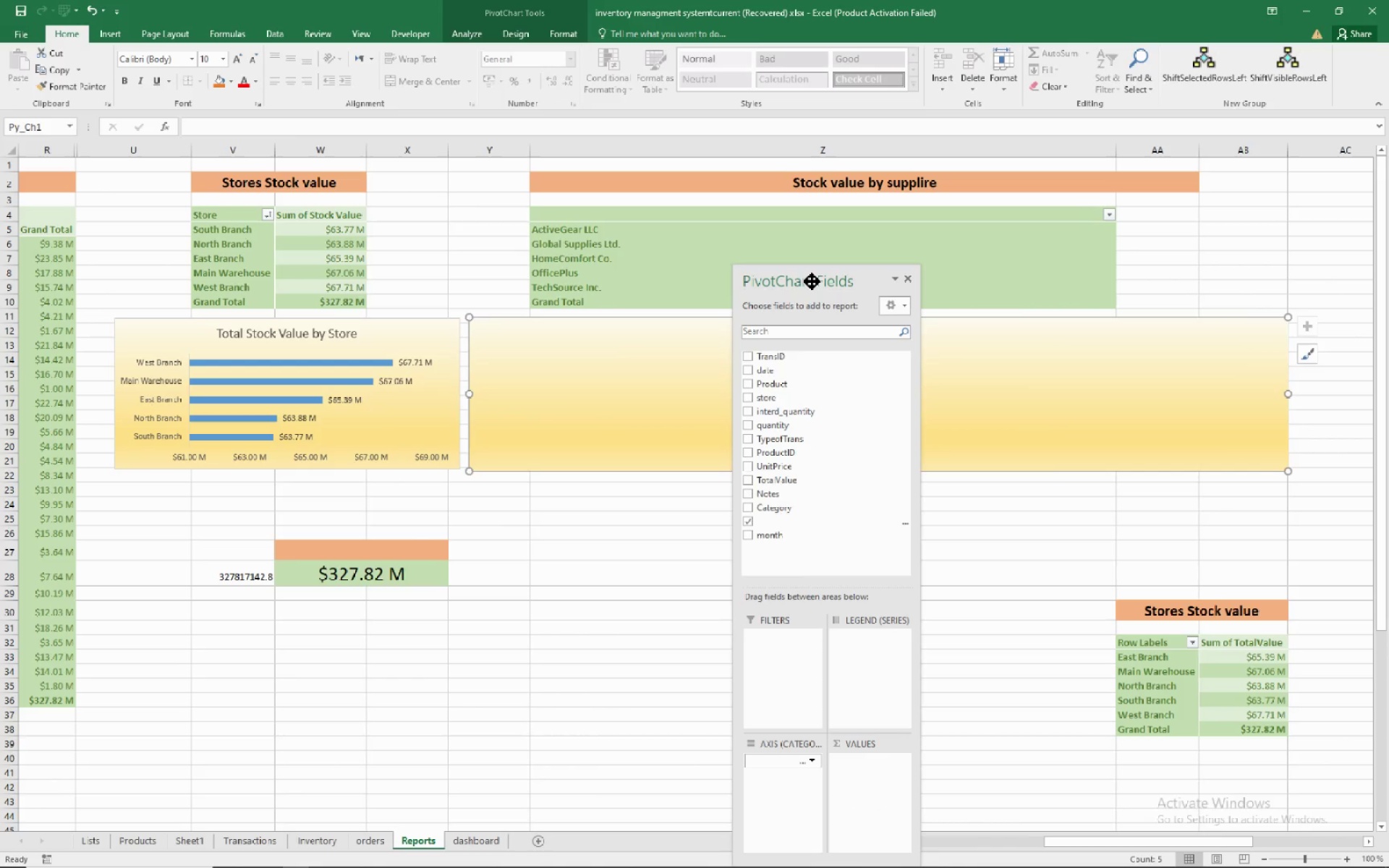 
wait(13.11)
 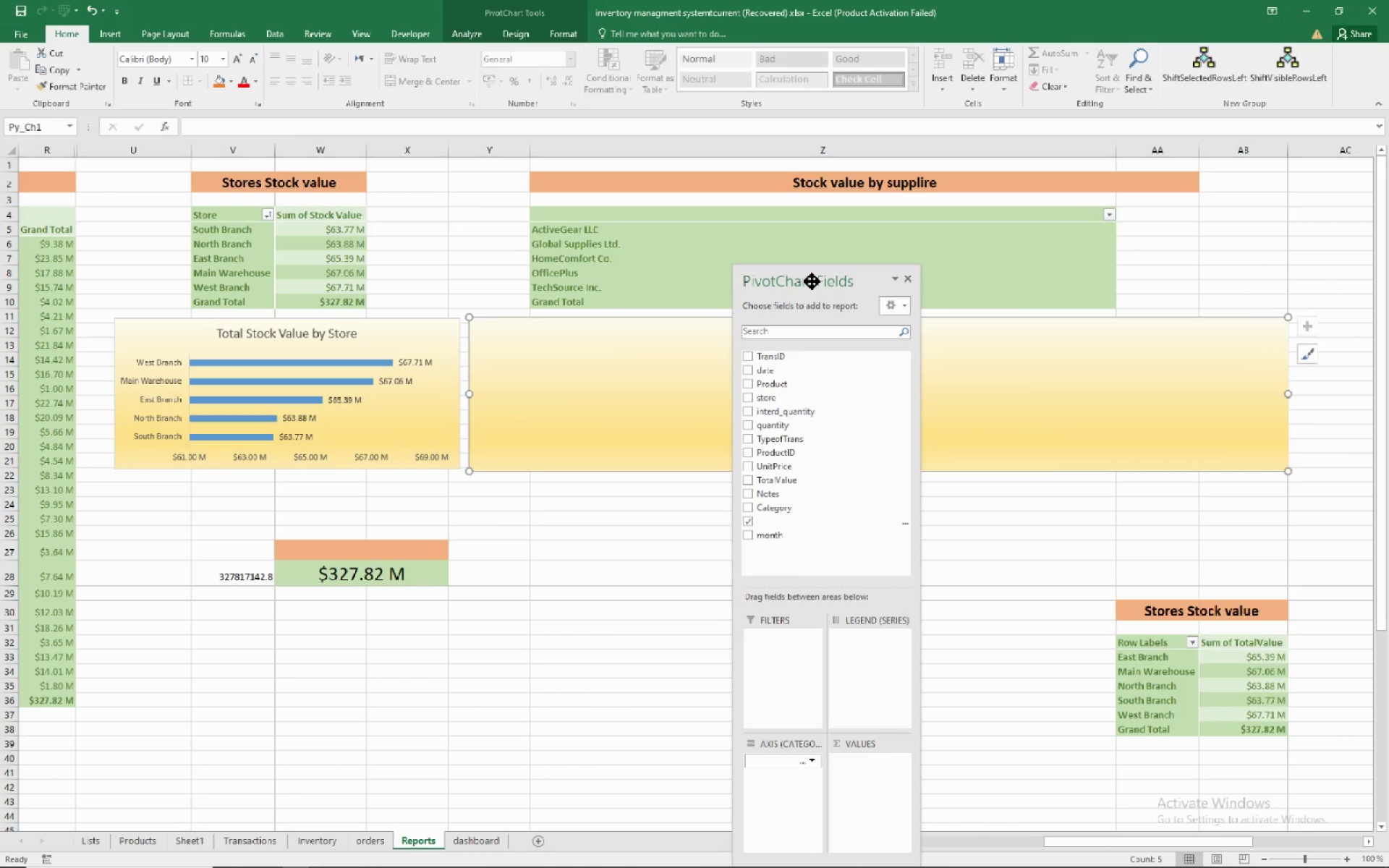 
mouse_move([747, 515])
 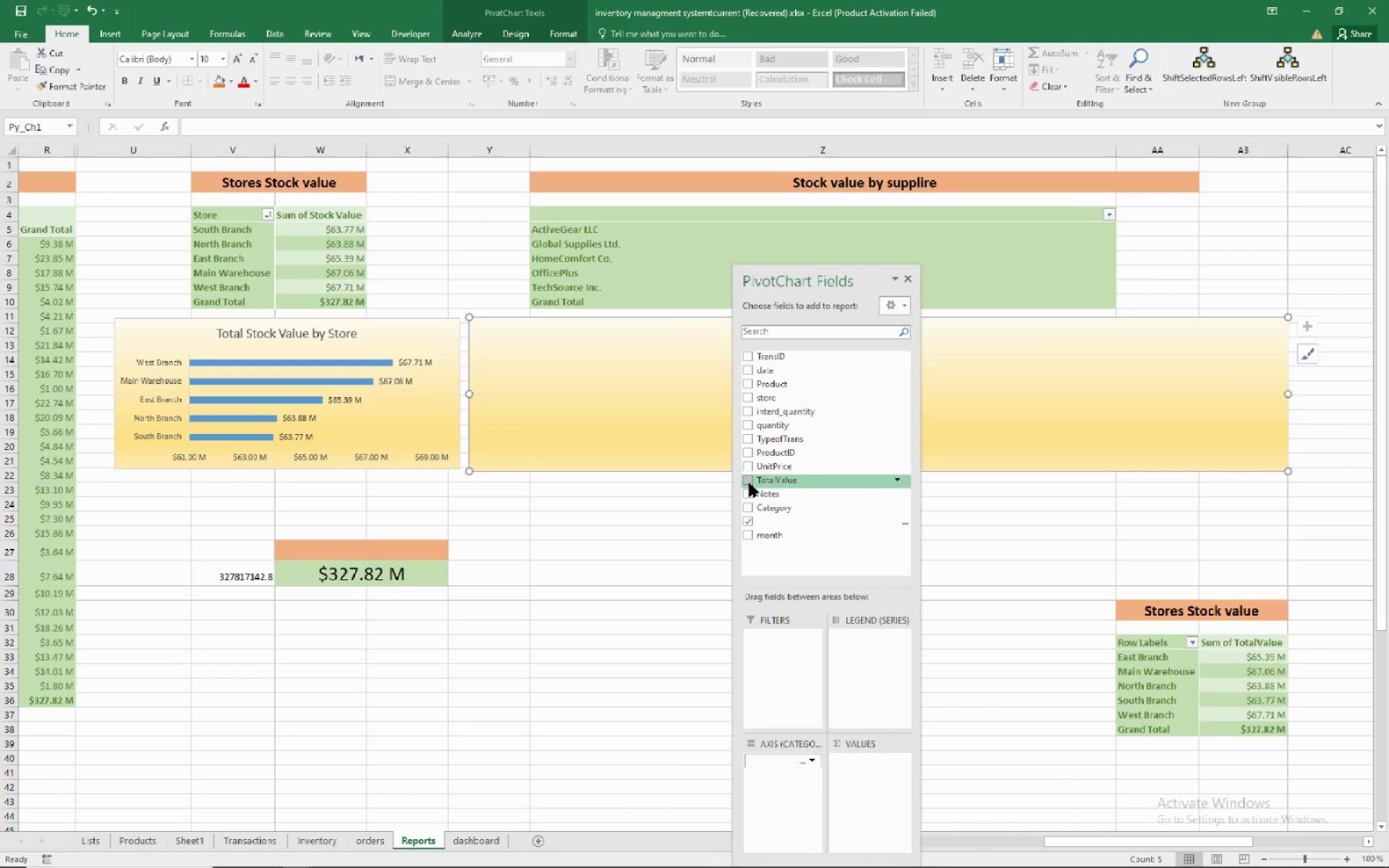 
left_click([749, 483])
 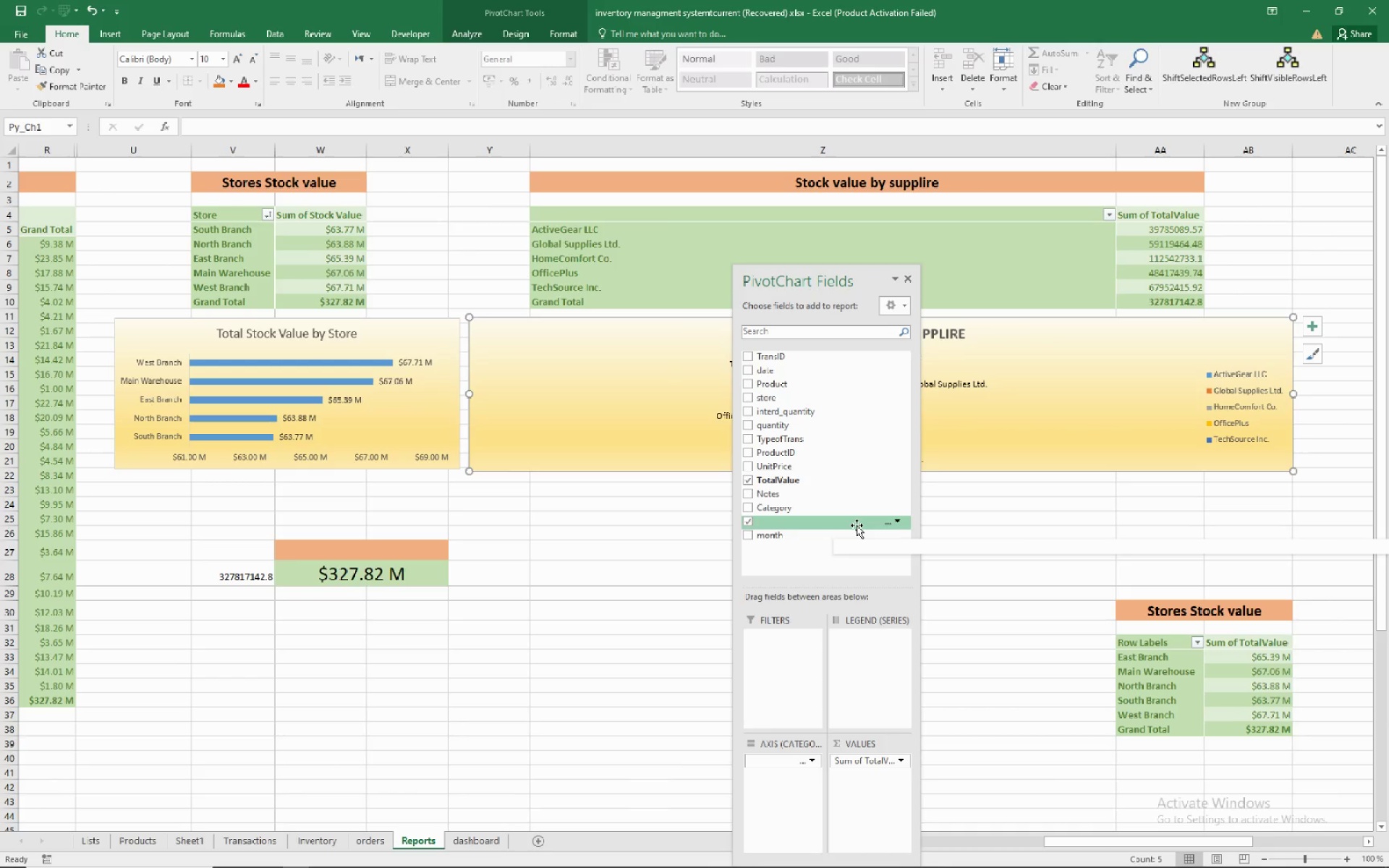 
wait(6.18)
 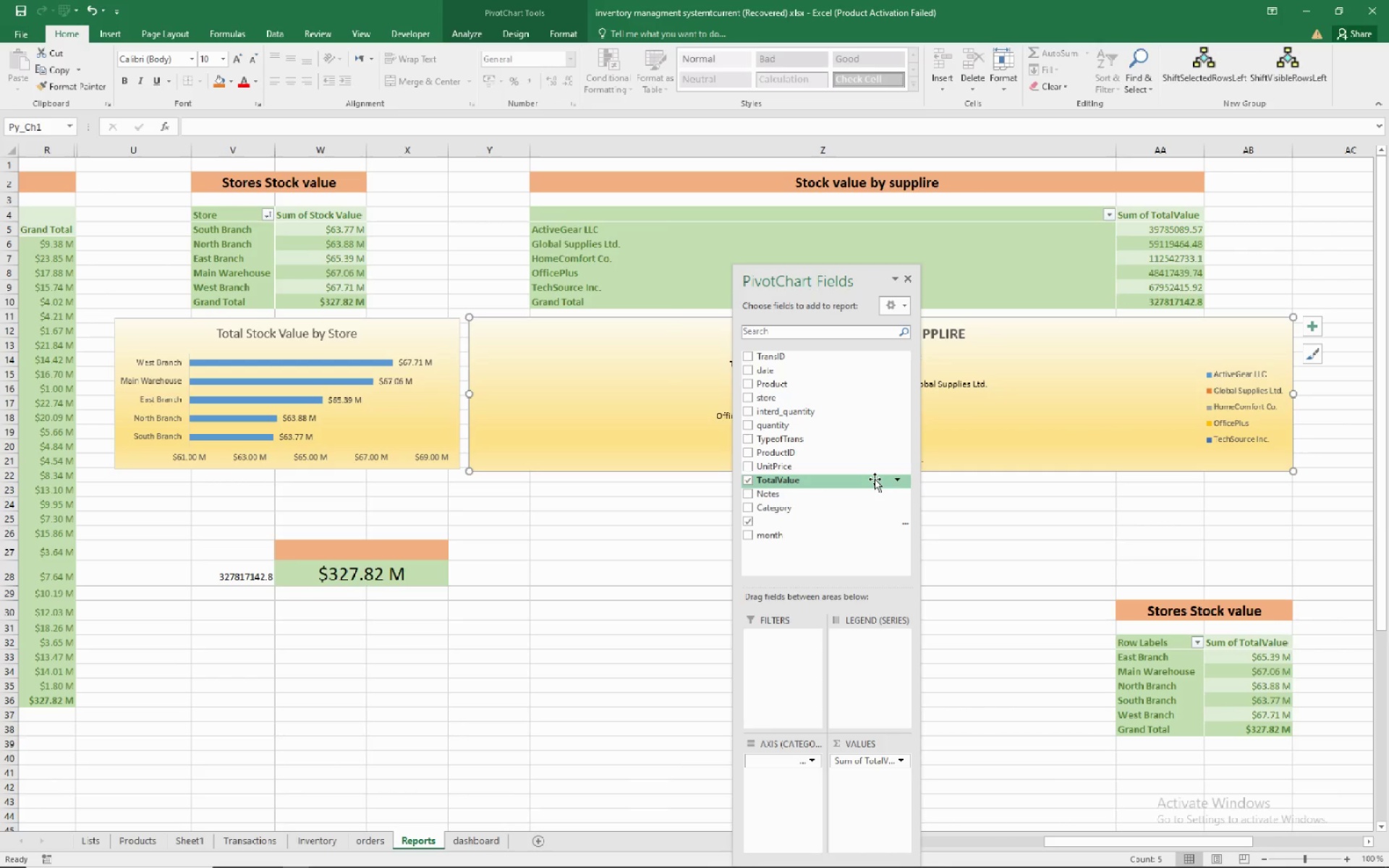 
left_click([900, 523])
 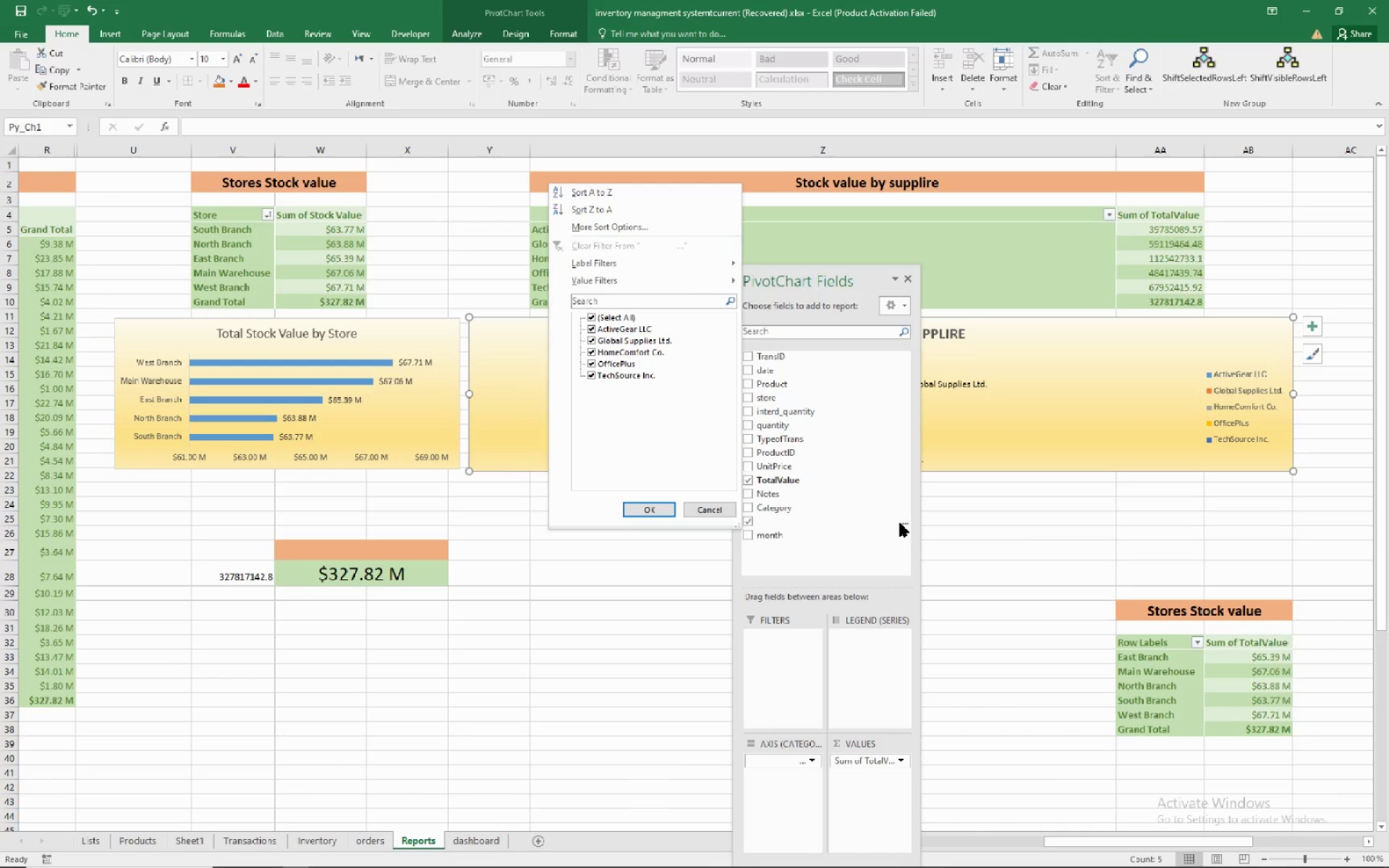 
wait(10.64)
 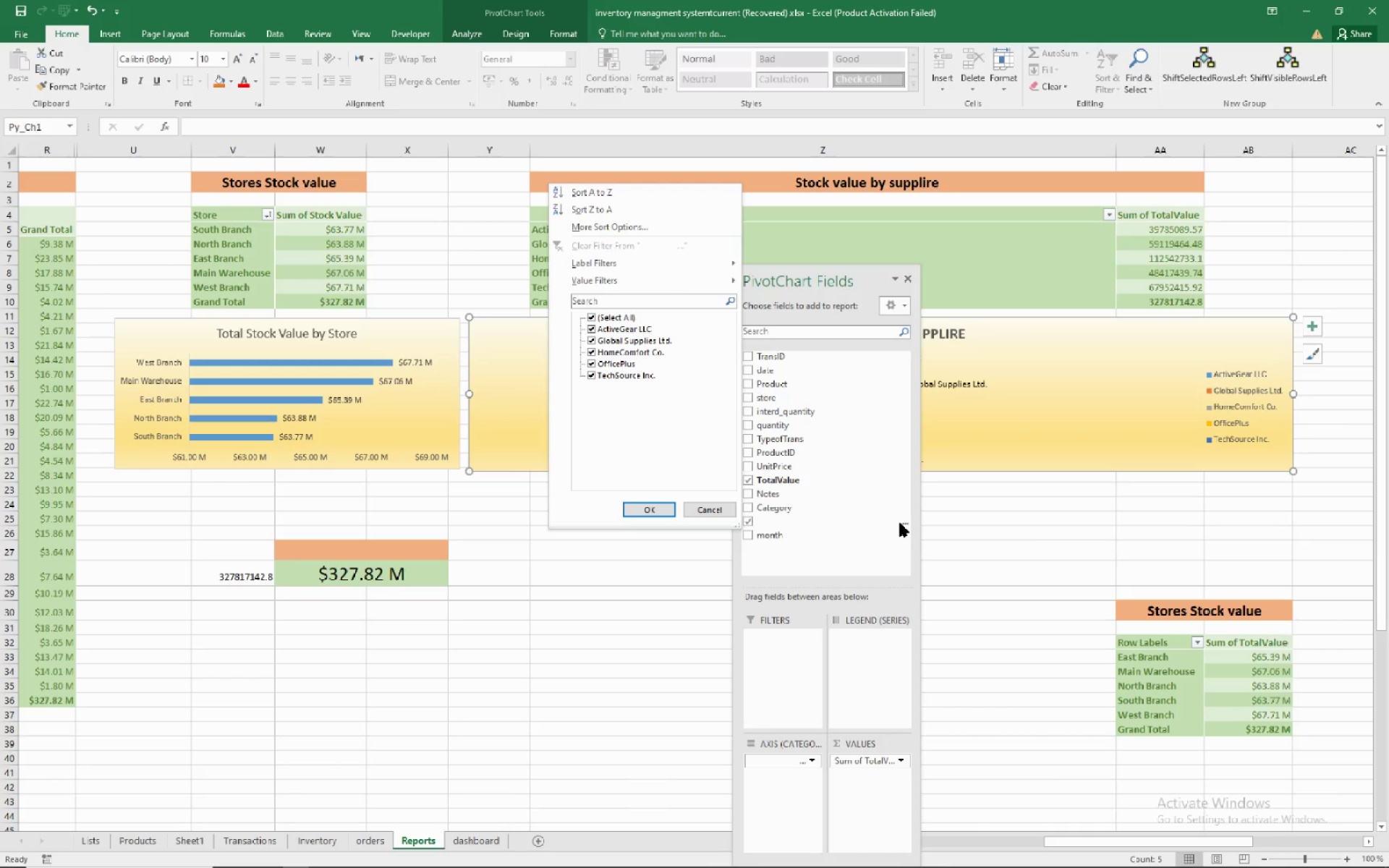 
left_click([708, 509])
 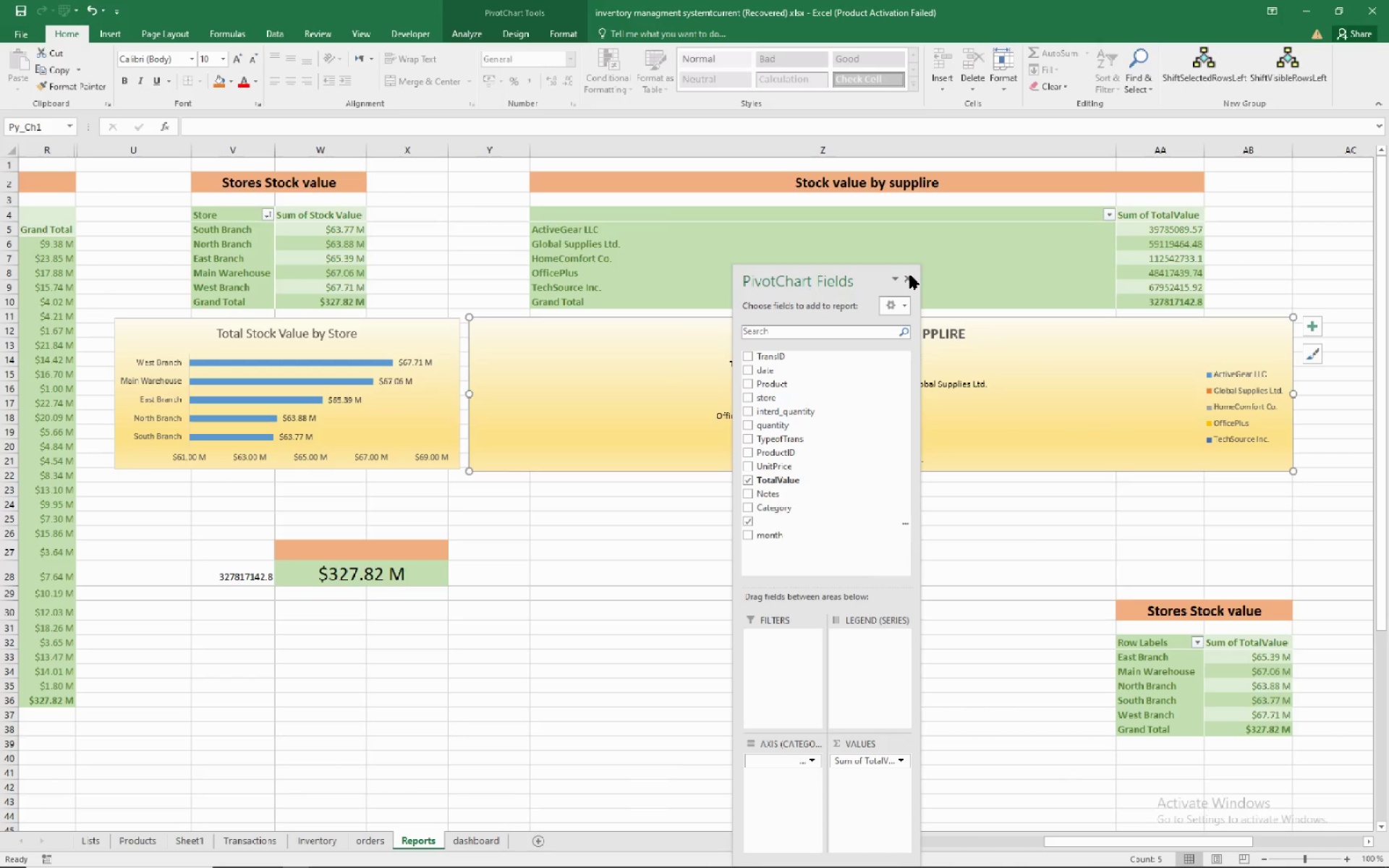 
left_click([1023, 256])
 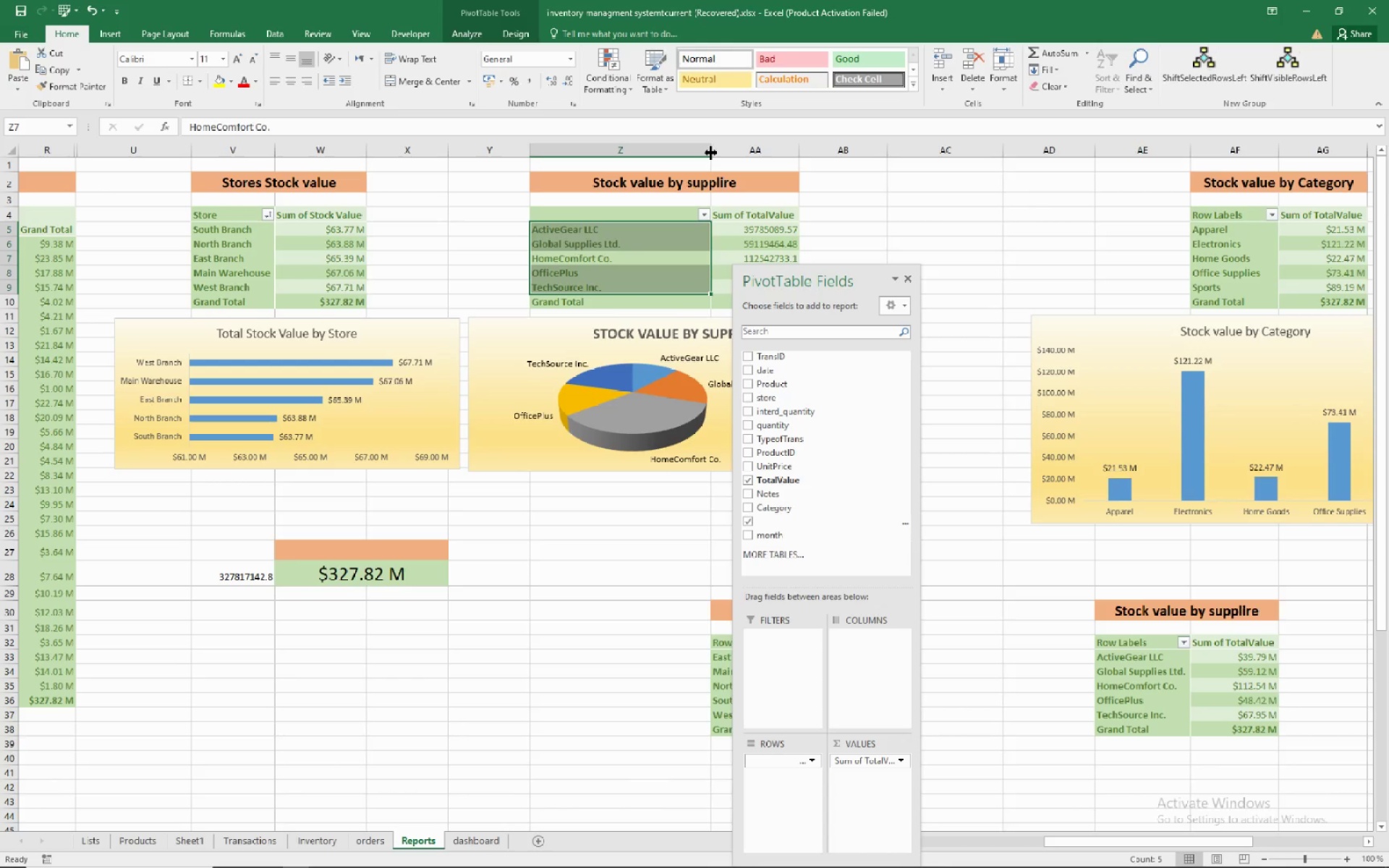 
wait(16.48)
 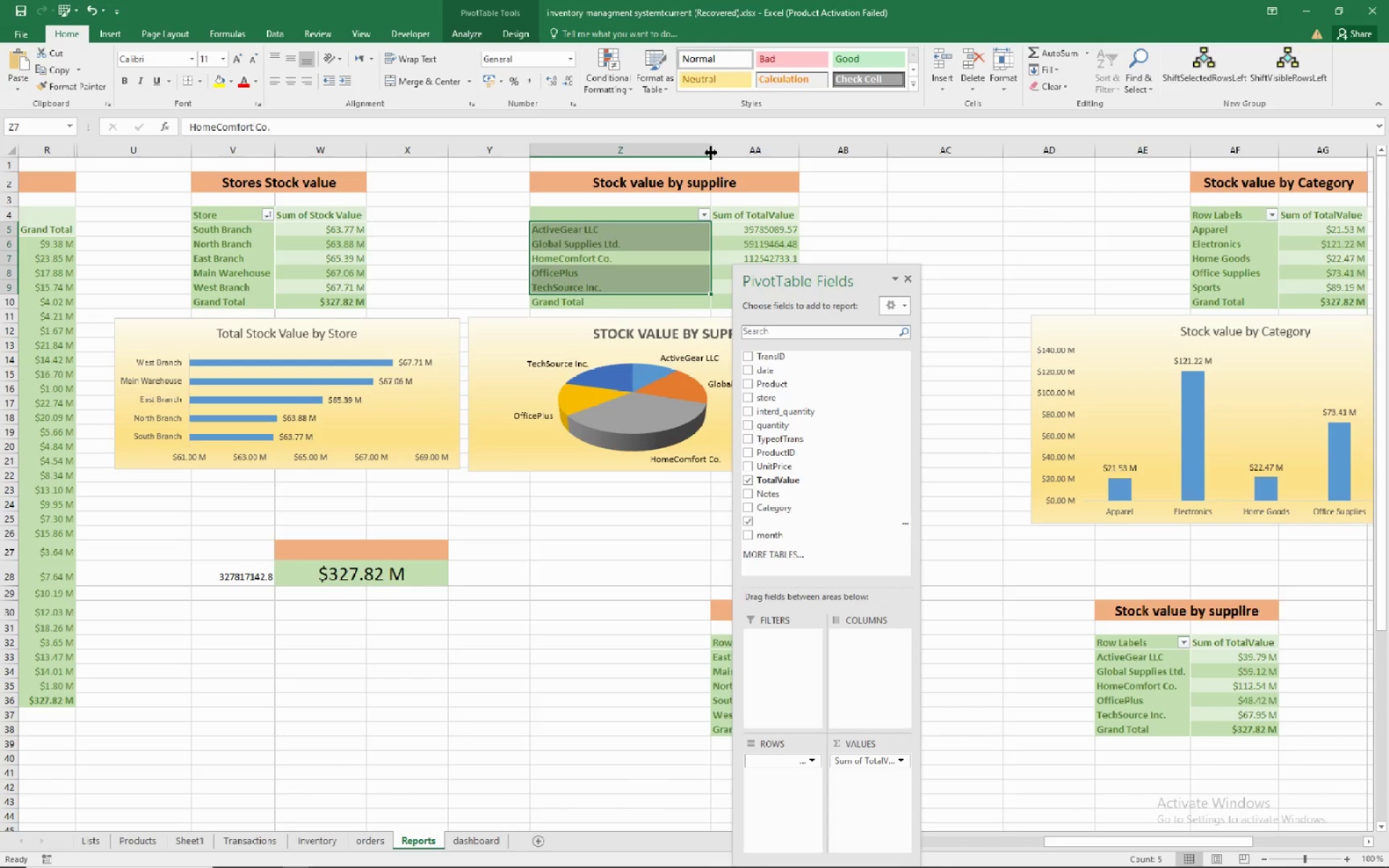 
left_click([668, 257])
 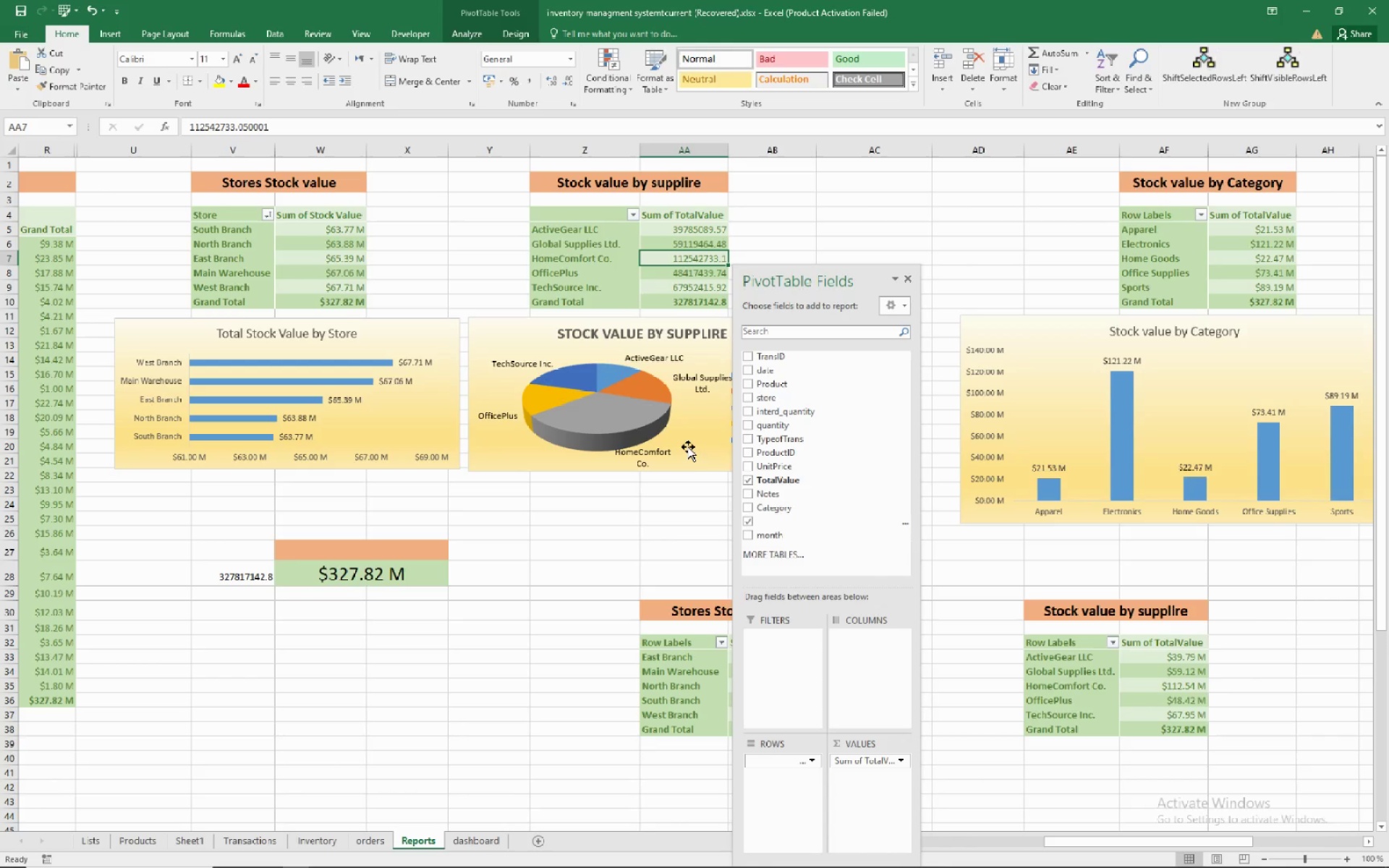 
left_click([697, 429])
 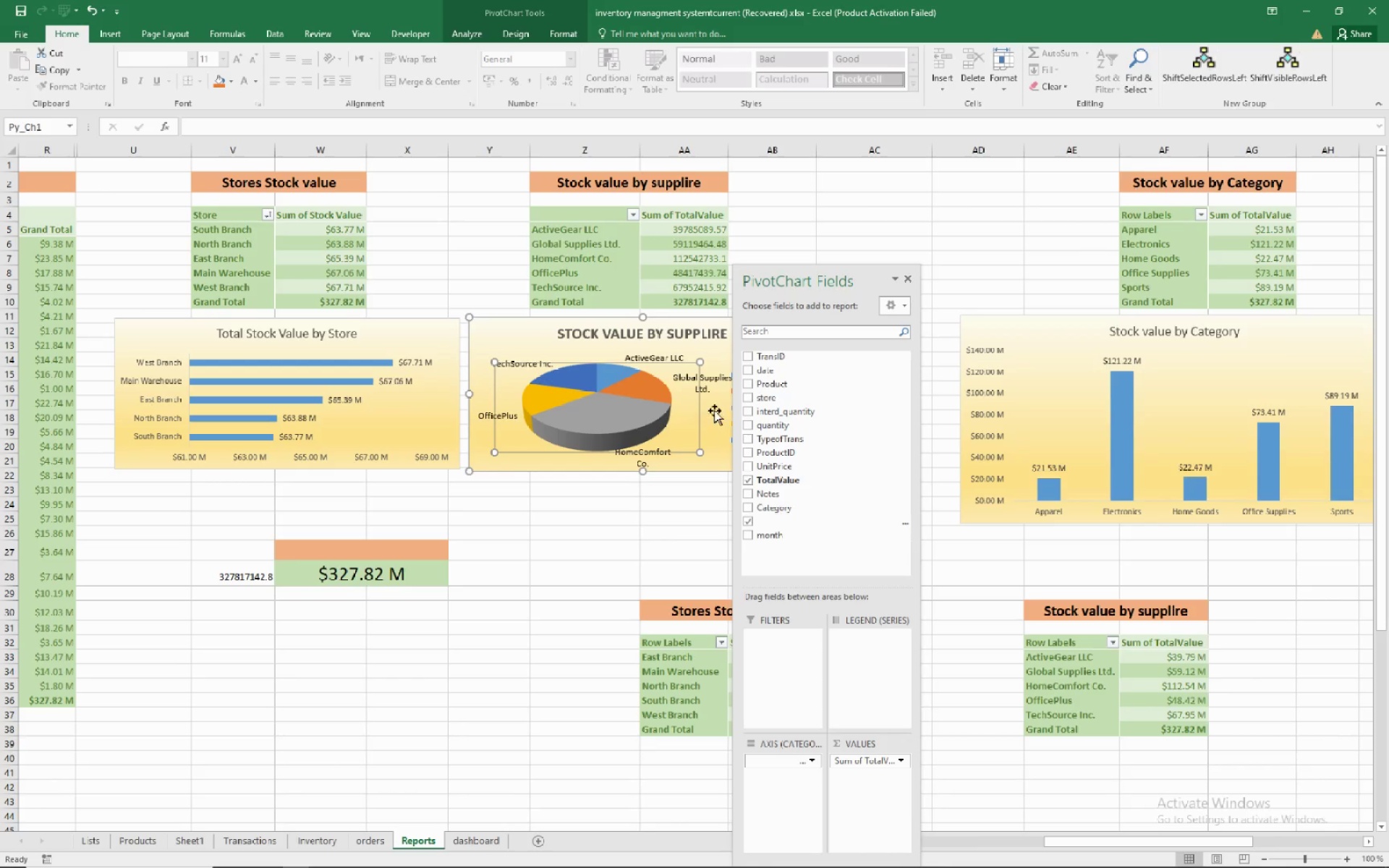 
left_click([715, 411])
 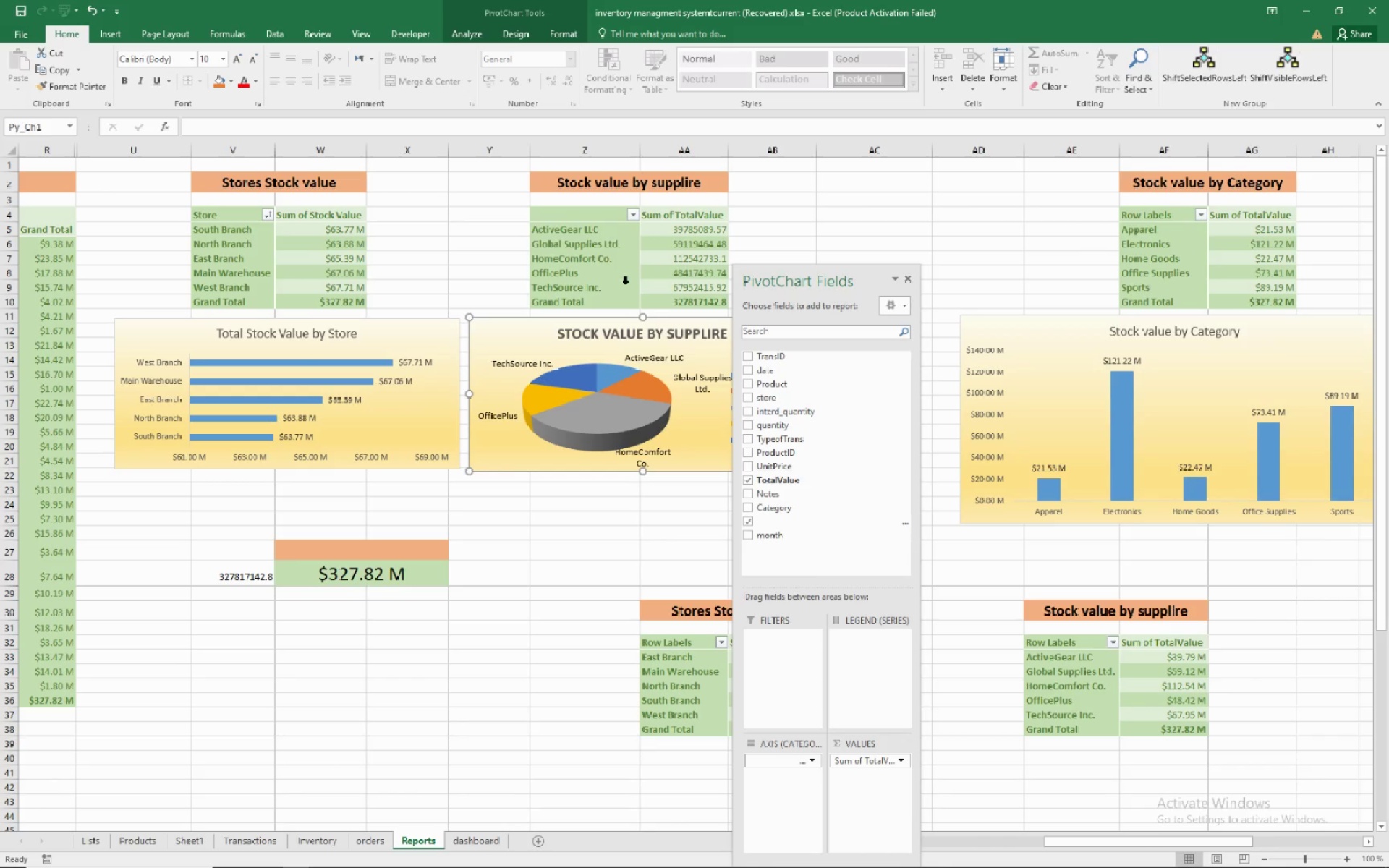 
left_click([592, 262])
 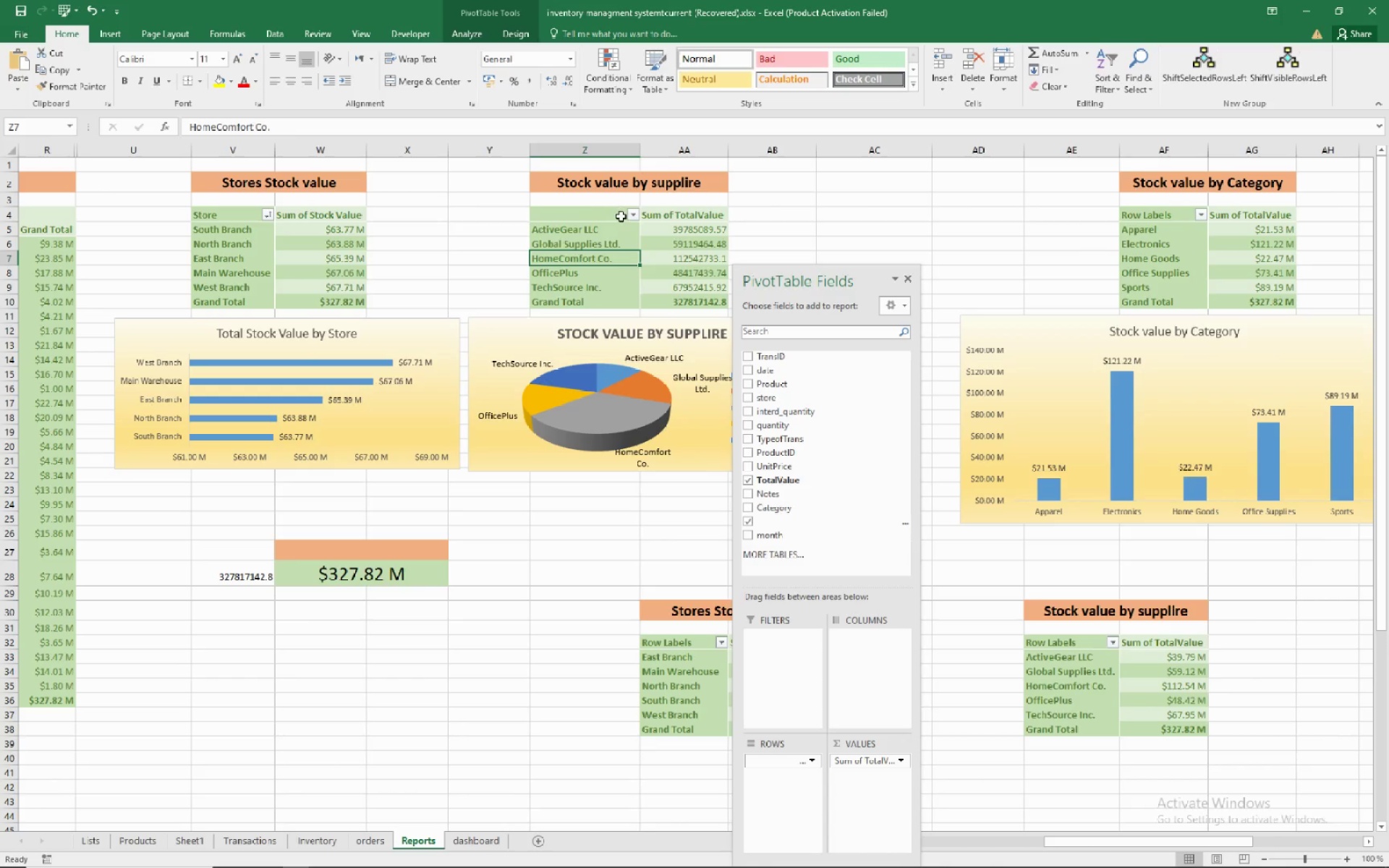 
wait(5.42)
 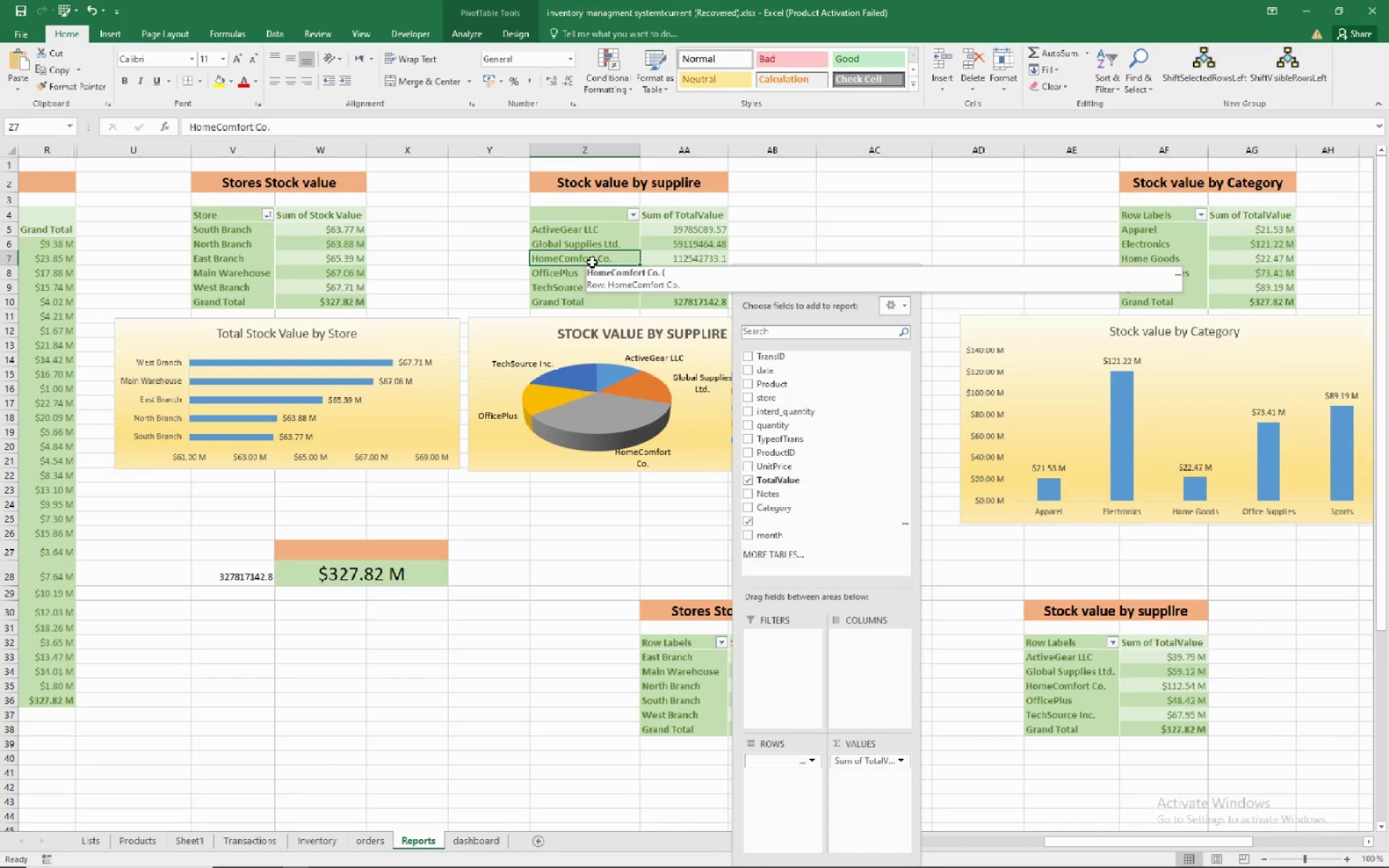 
left_click([632, 216])
 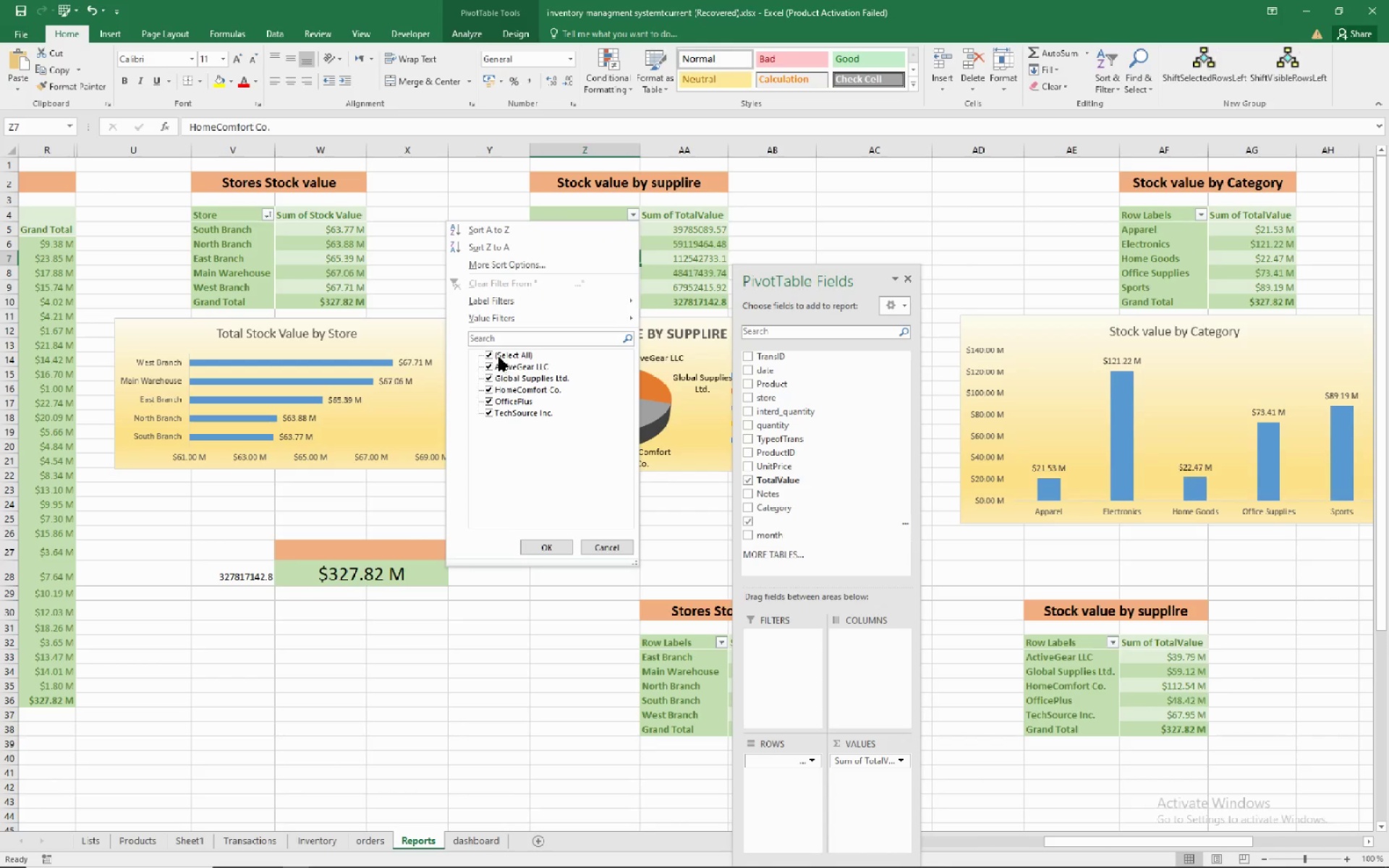 
left_click([499, 356])
 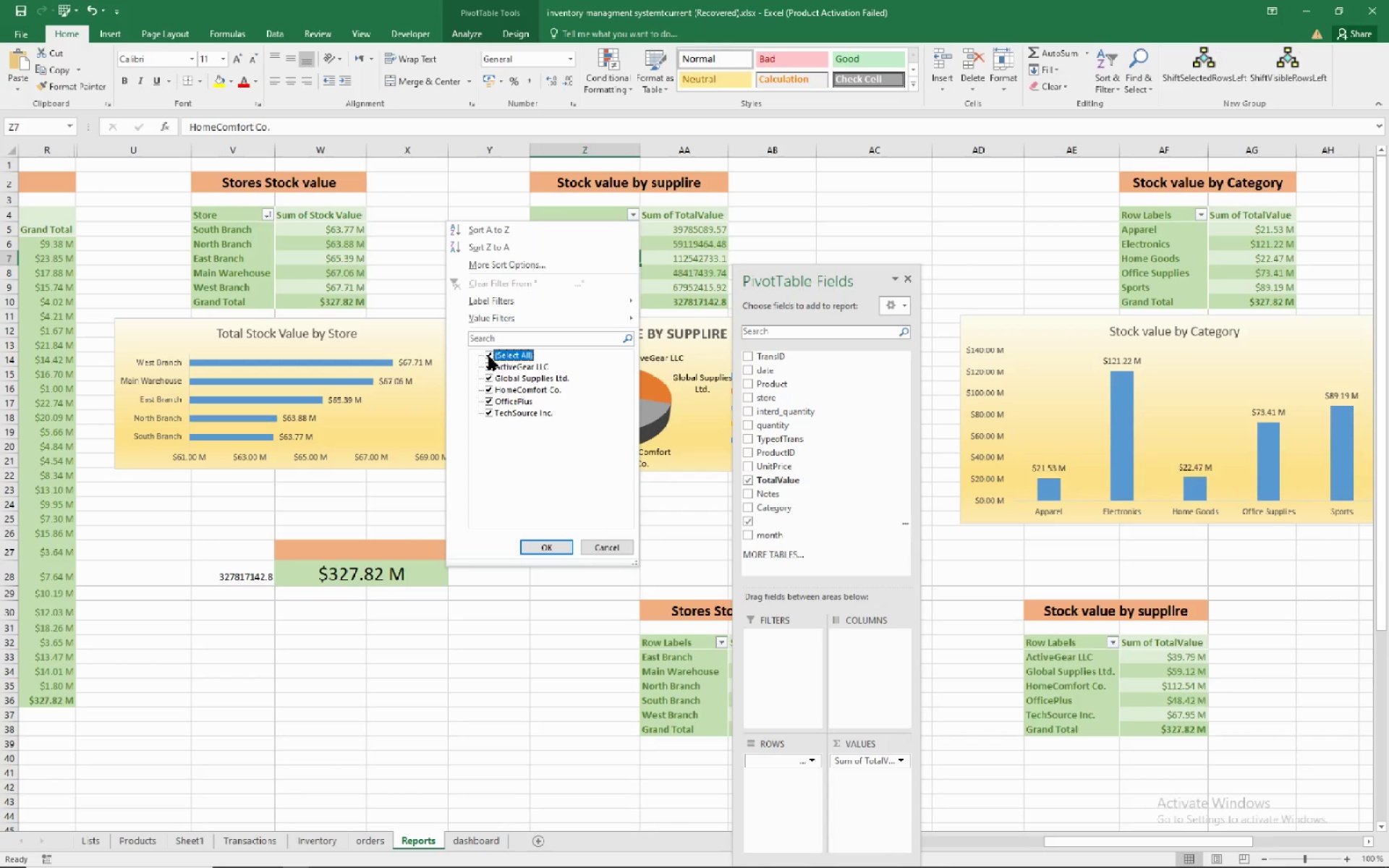 
left_click([489, 357])
 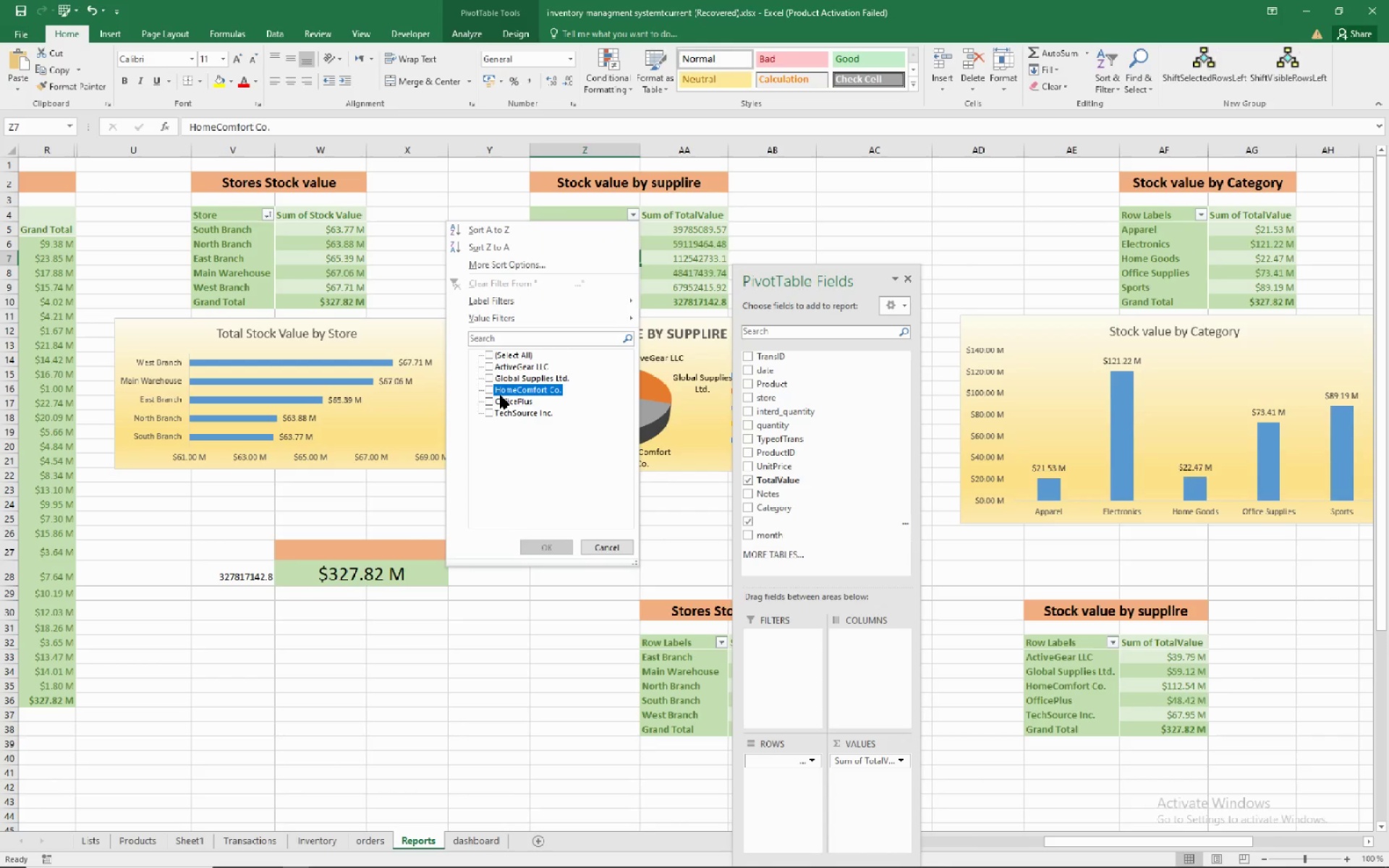 
left_click([500, 395])
 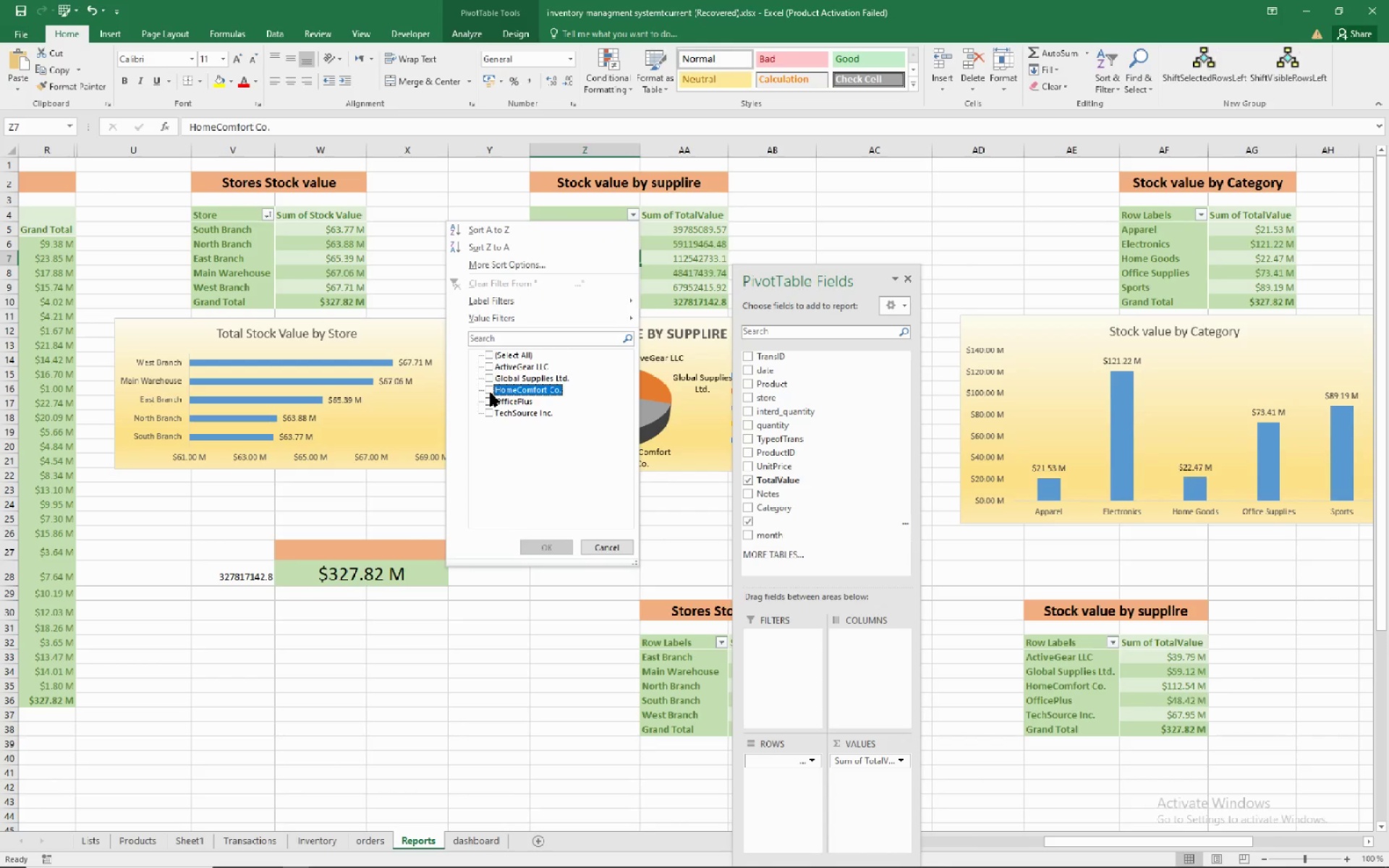 
left_click([490, 393])
 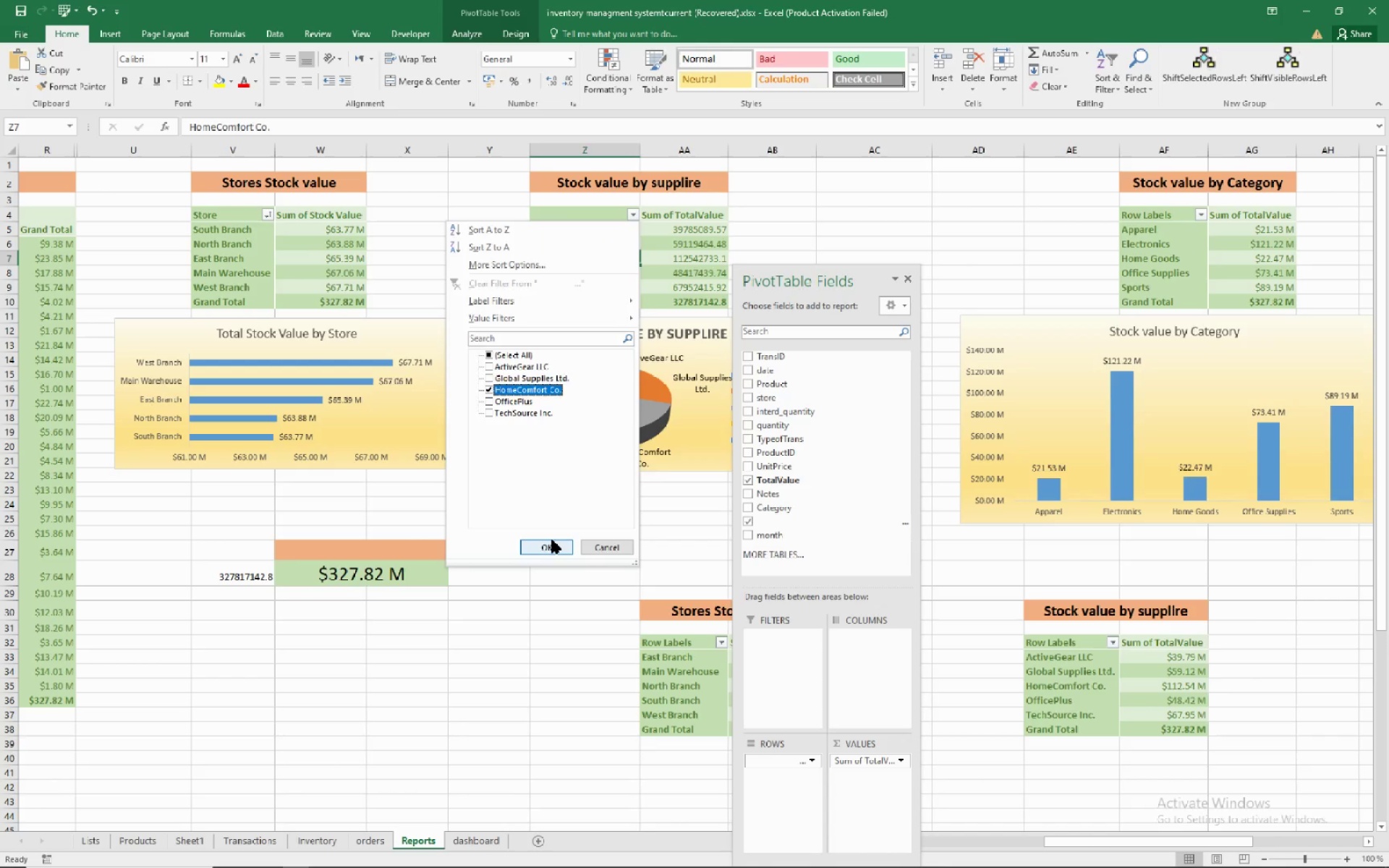 
left_click([552, 540])
 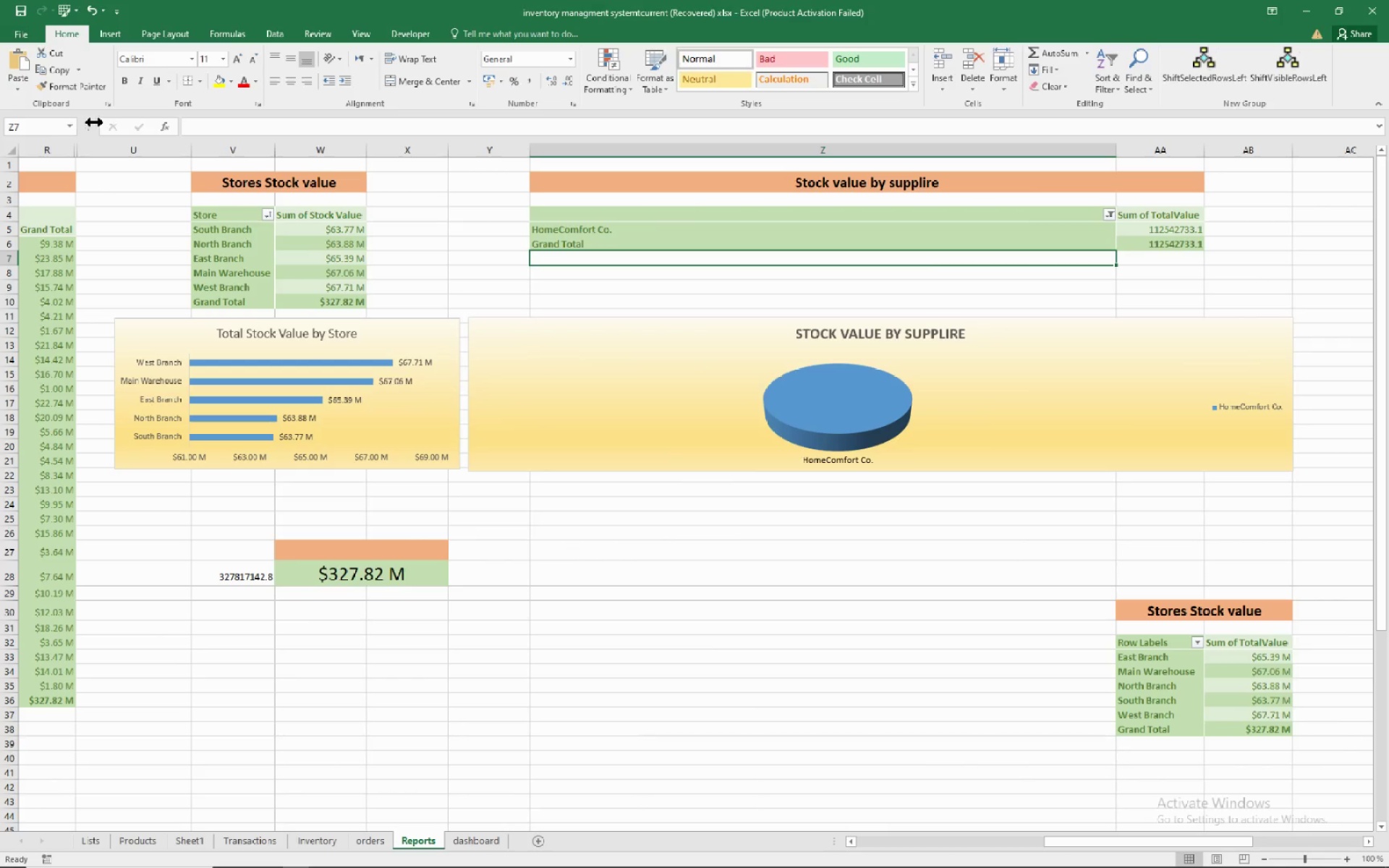 
left_click([88, 14])
 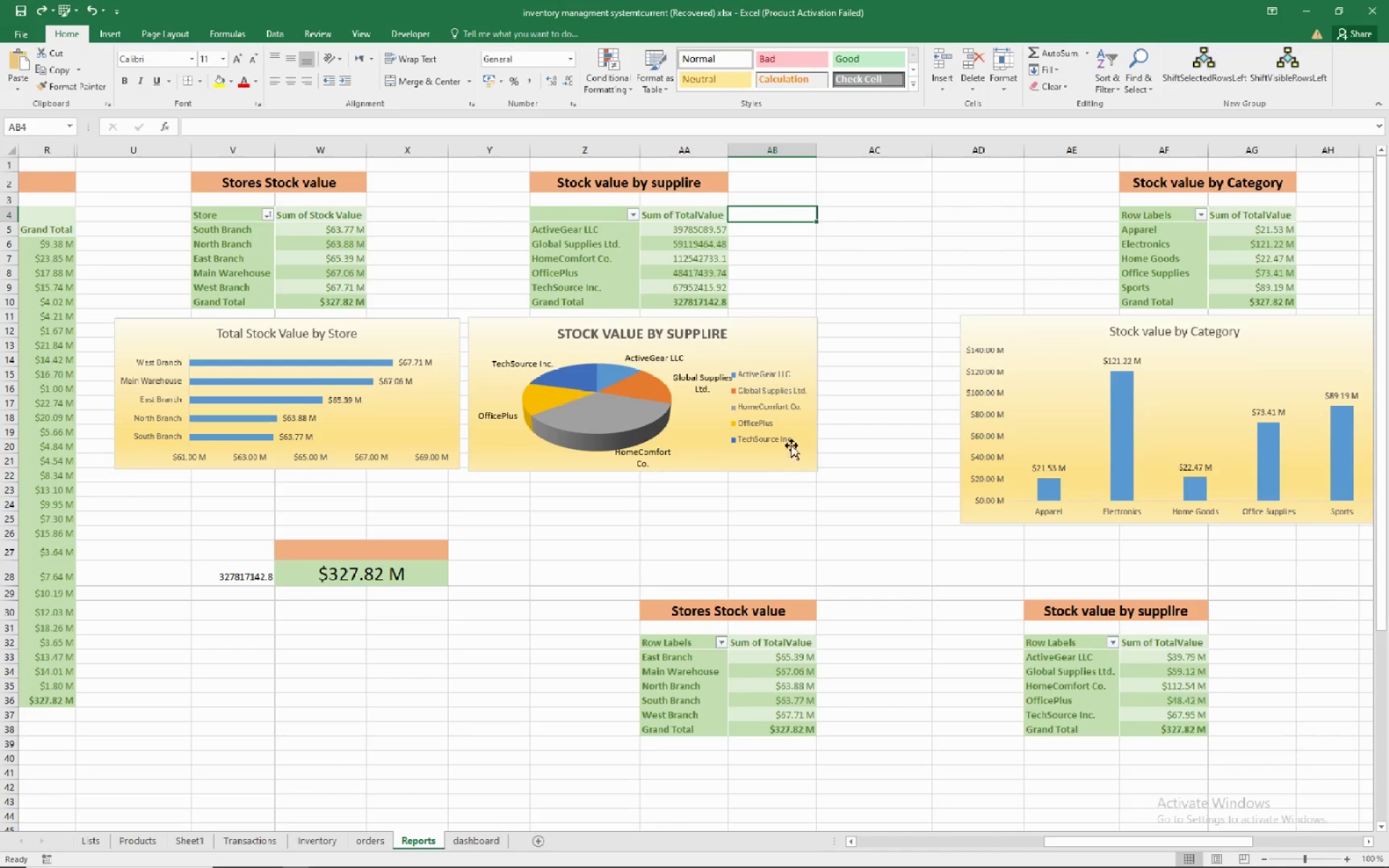 
wait(9.62)
 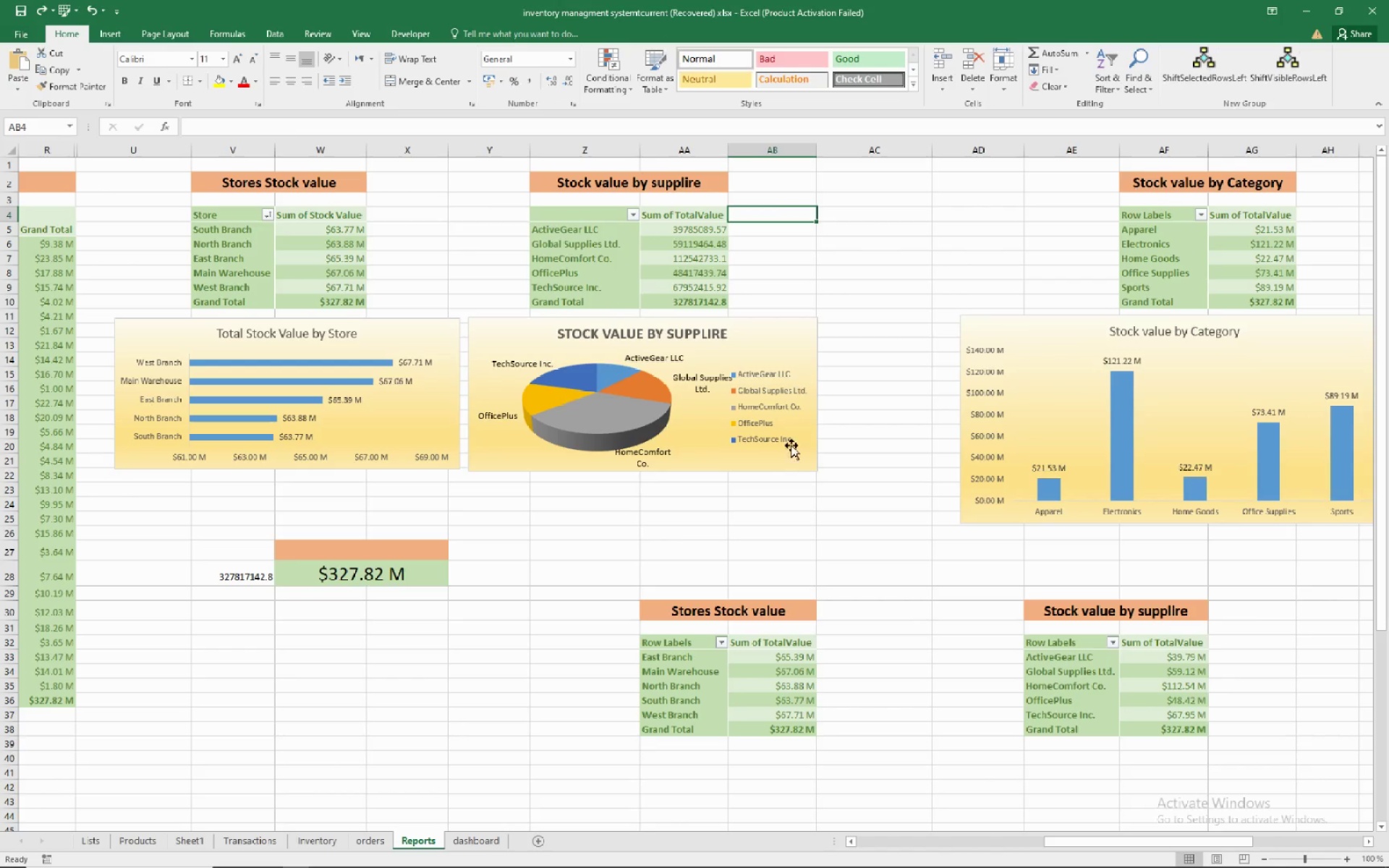 
left_click([710, 558])
 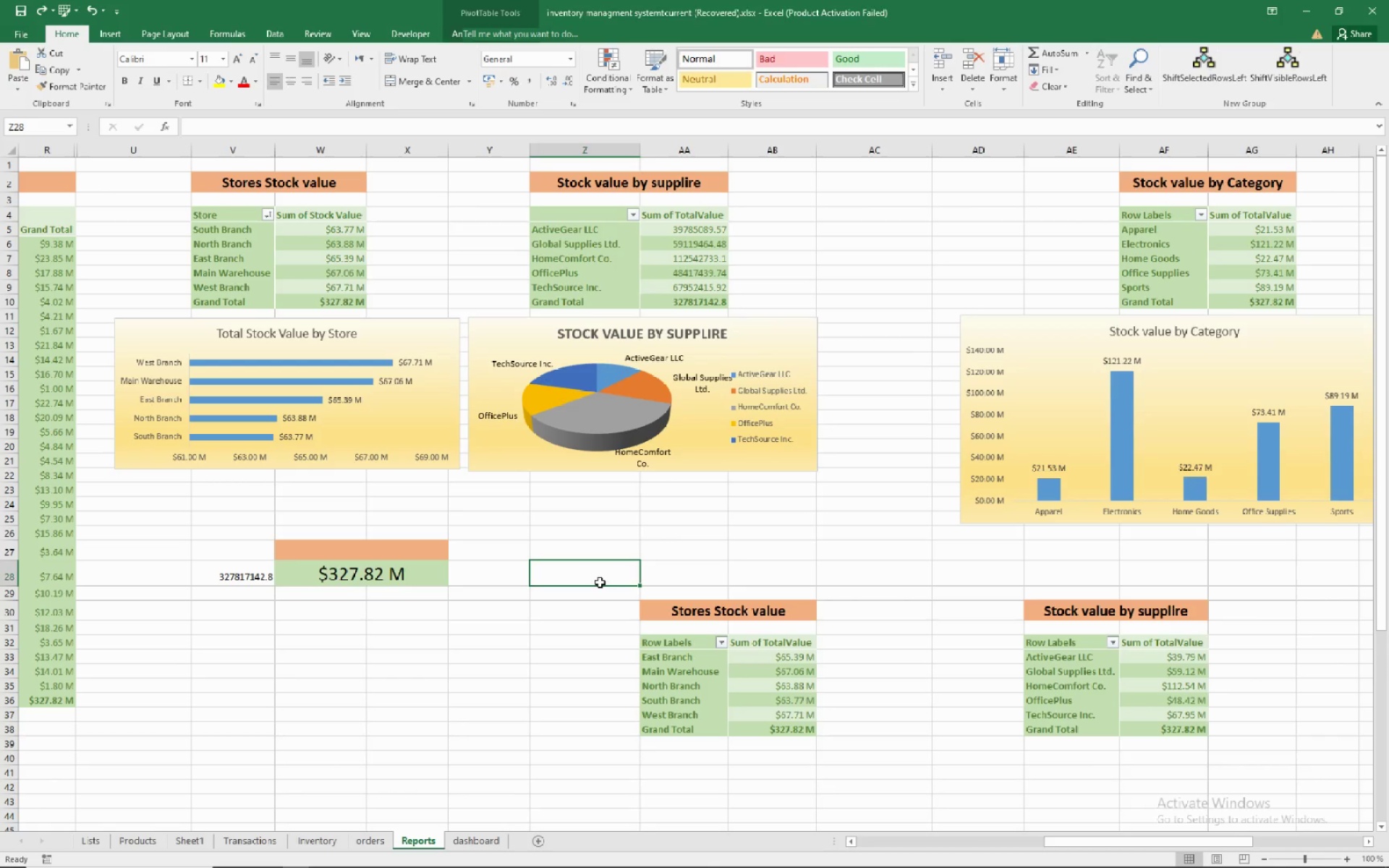 
left_click([706, 697])
 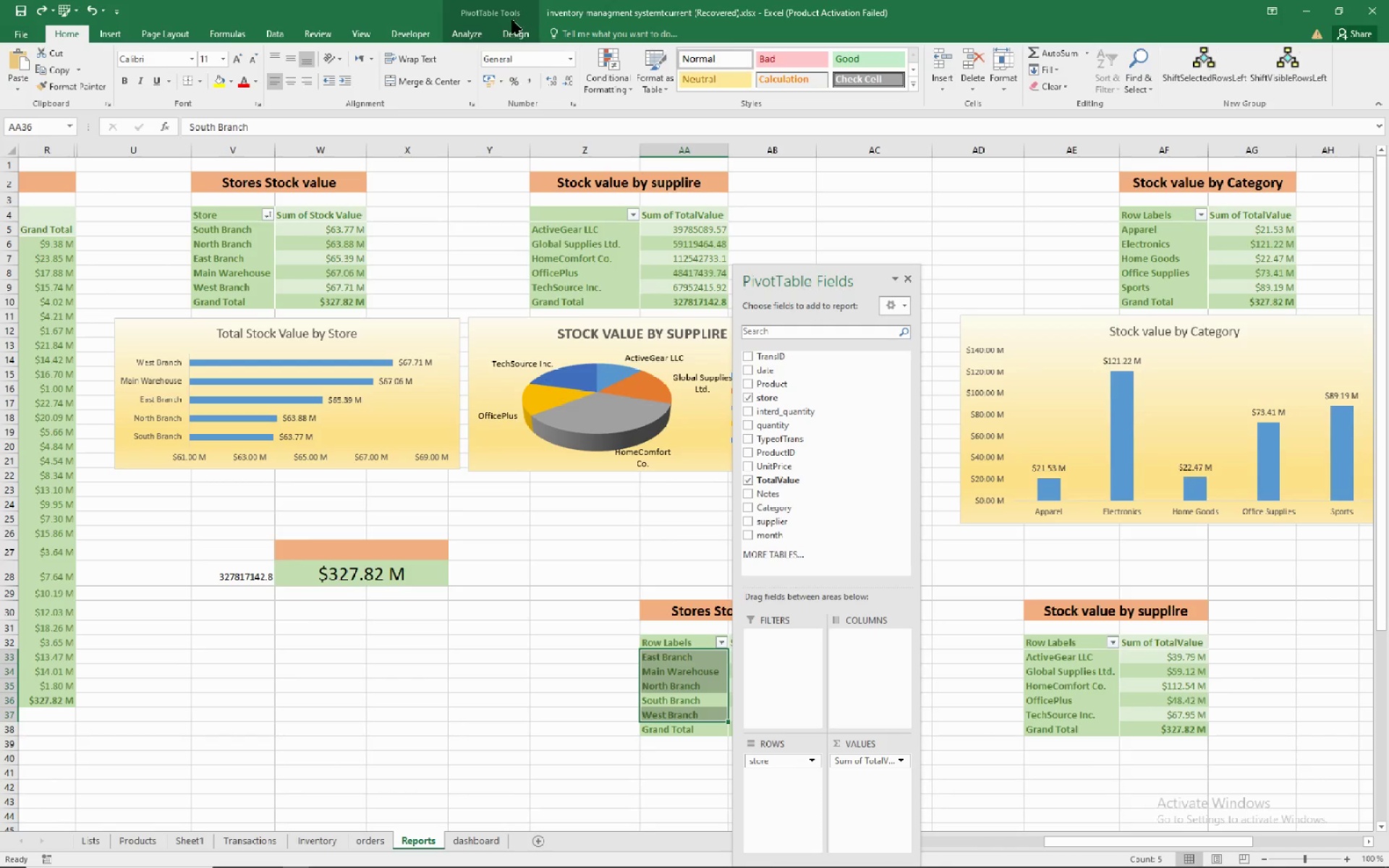 
left_click([504, 37])
 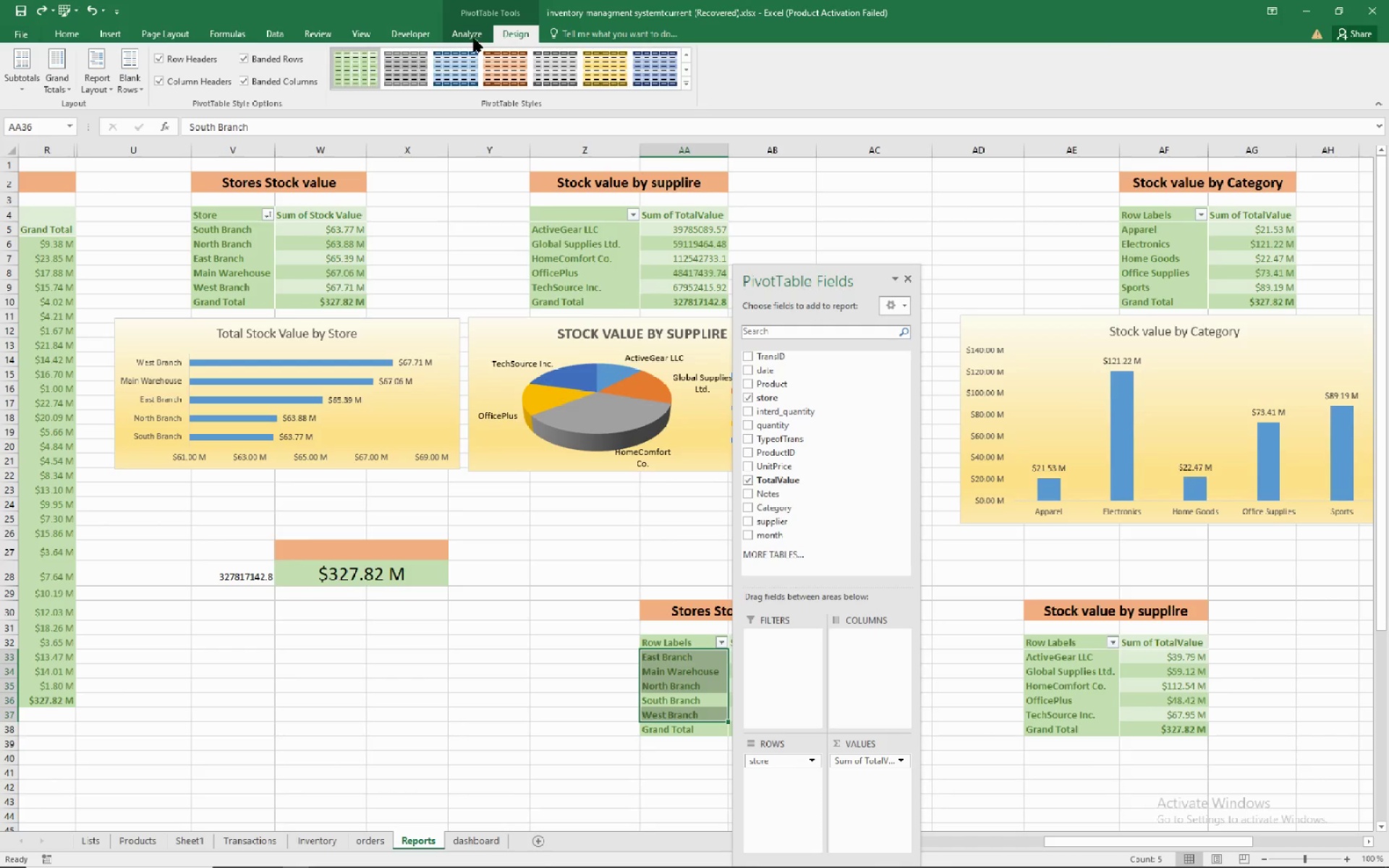 
mouse_move([173, 59])
 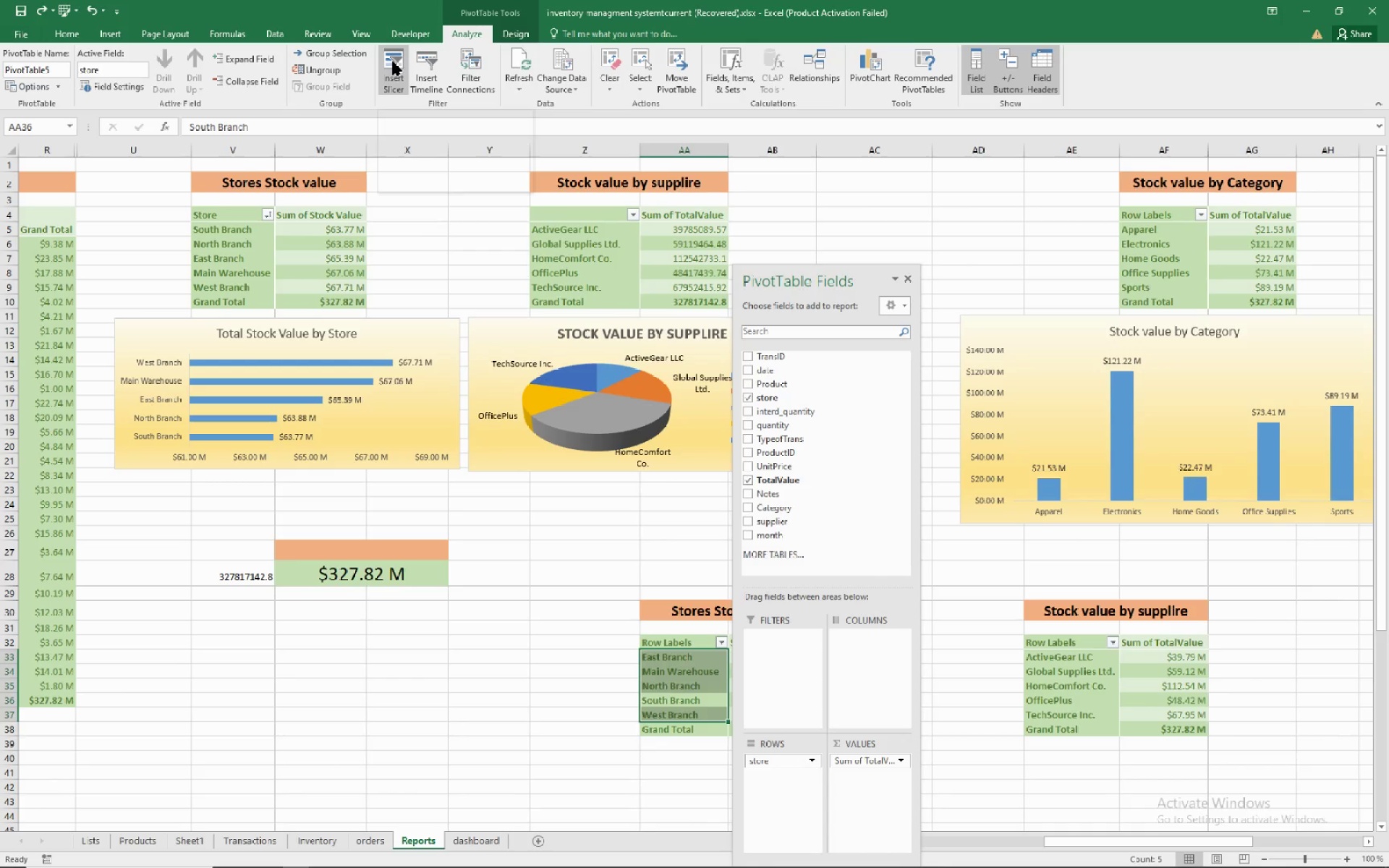 
left_click([878, 58])
 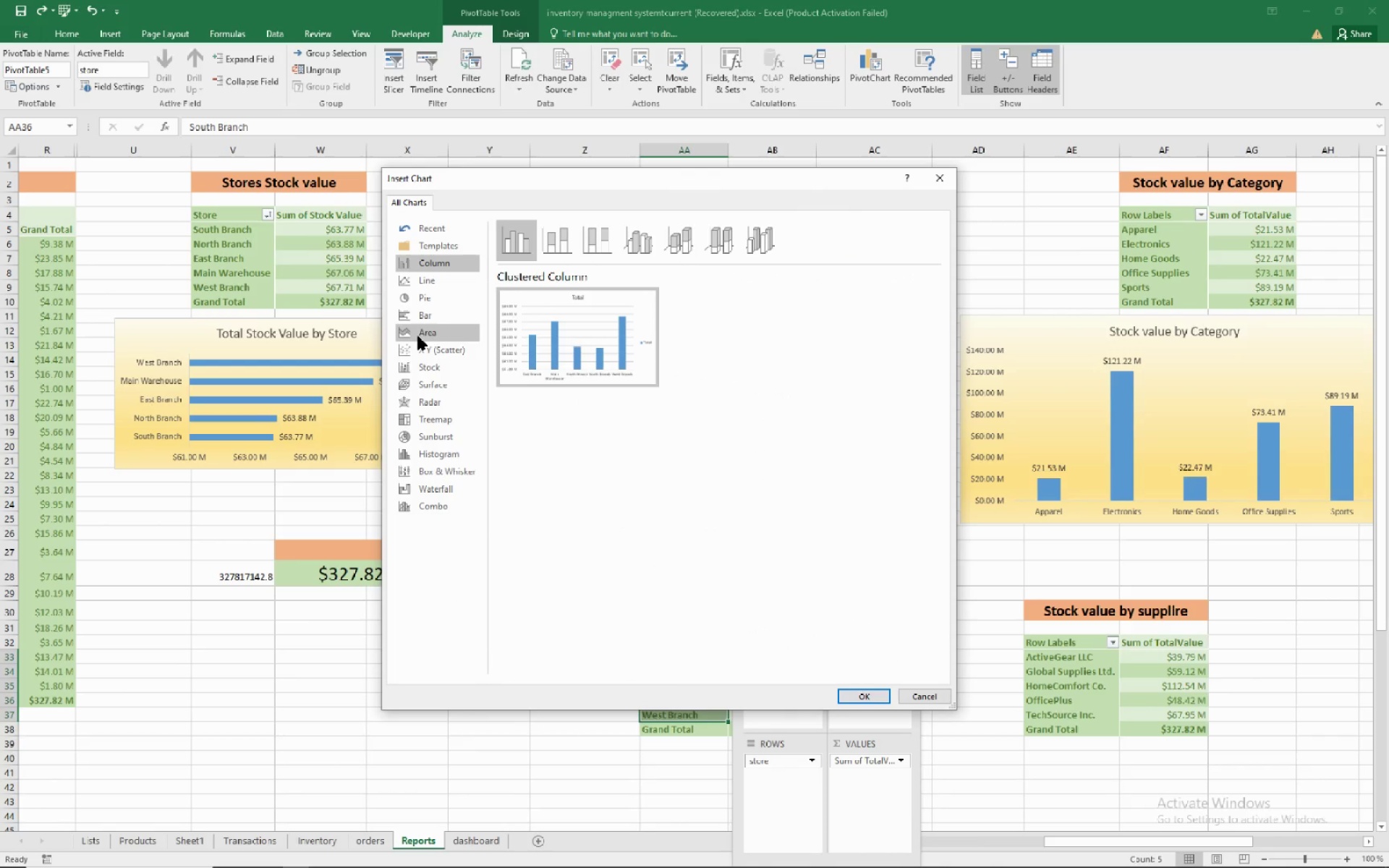 
wait(5.22)
 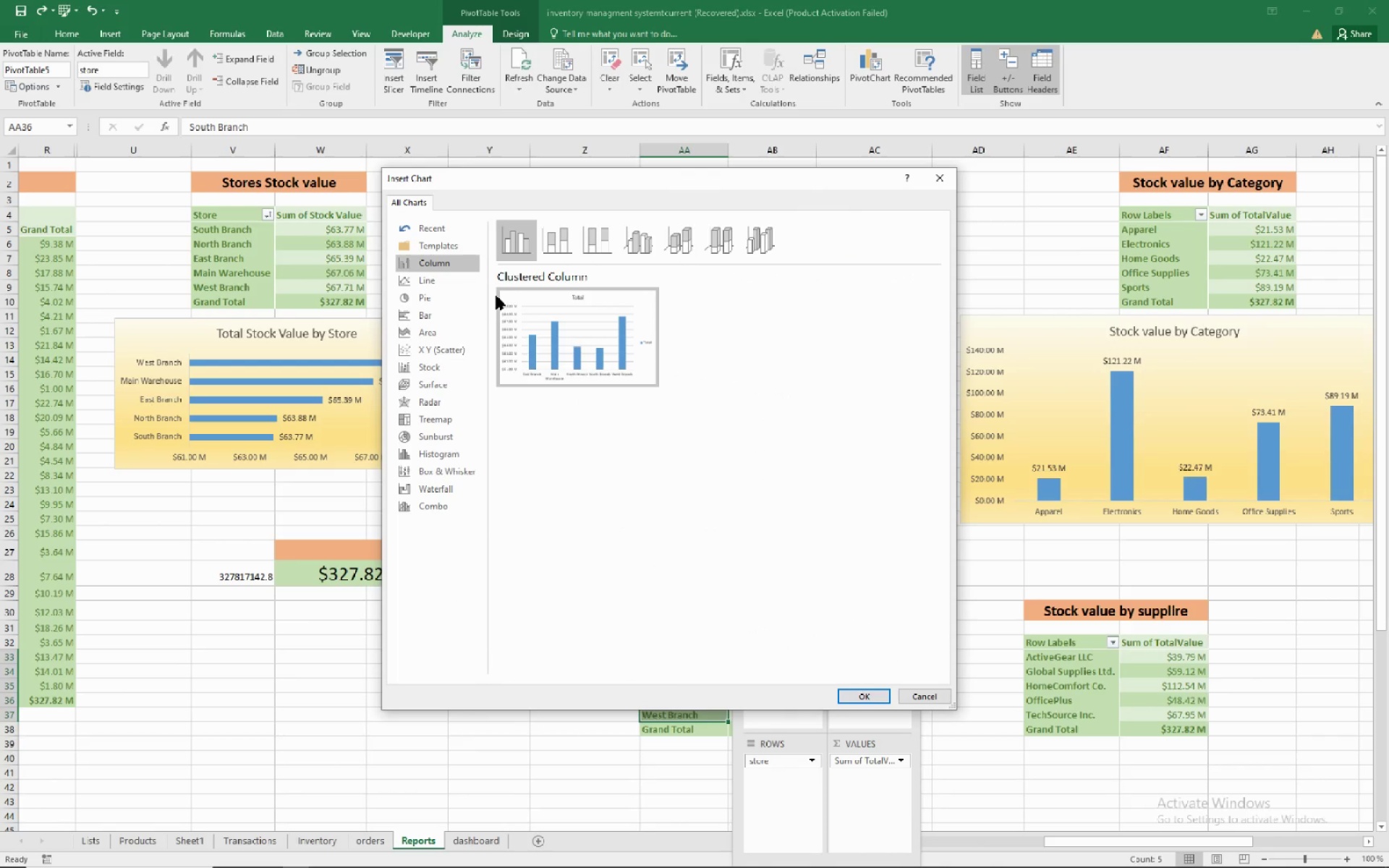 
left_click([417, 298])
 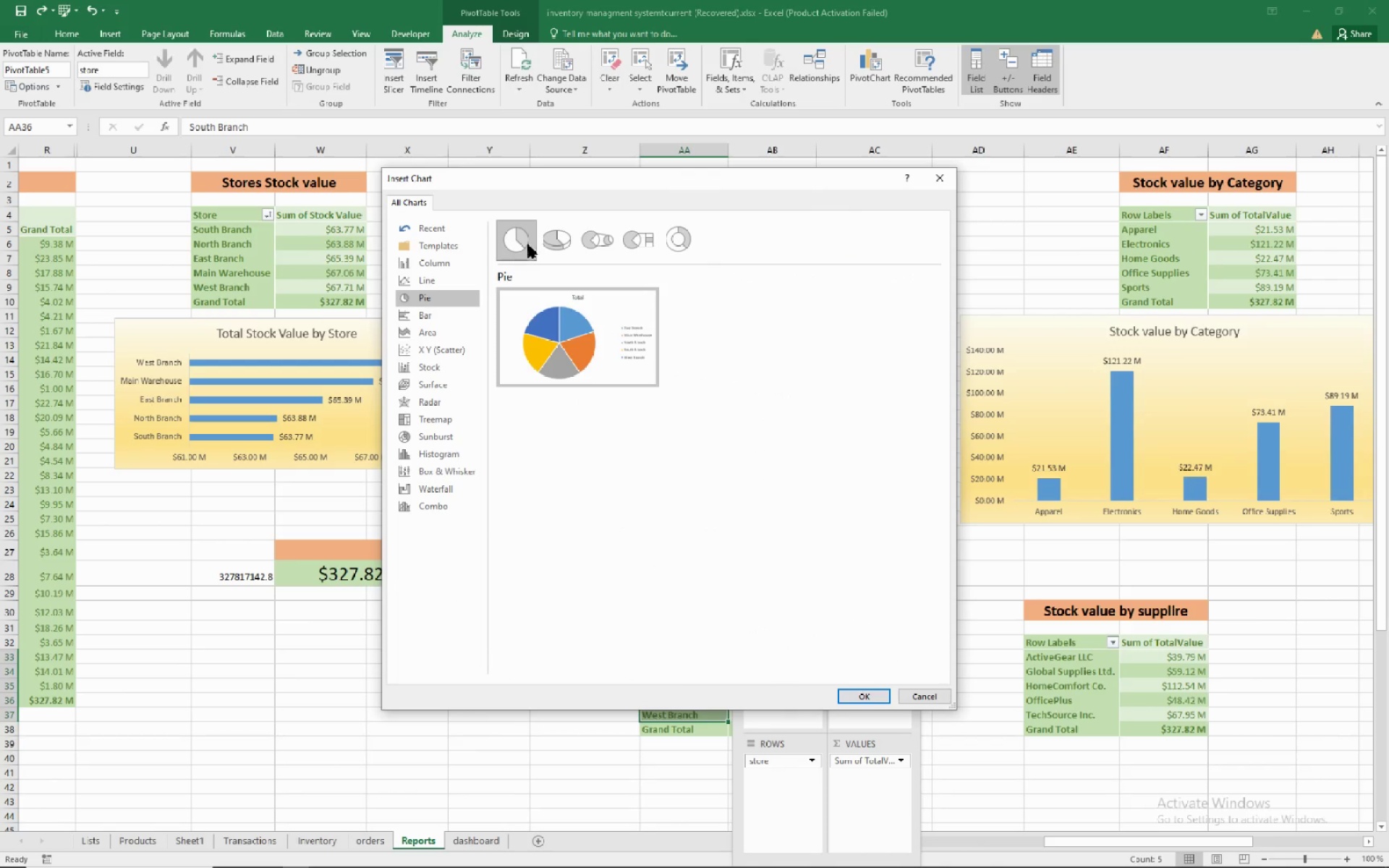 
left_click([548, 237])
 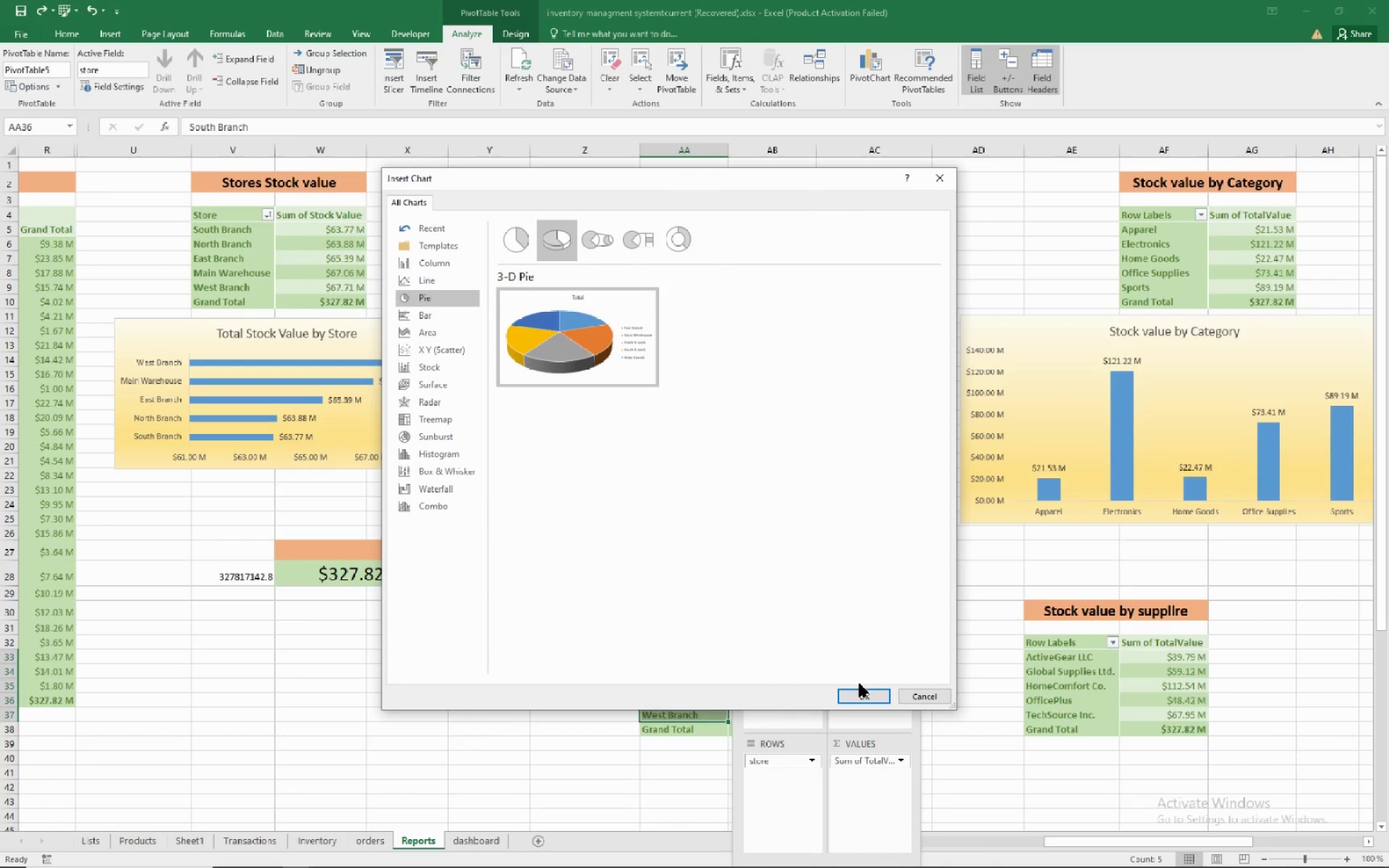 
left_click([862, 687])
 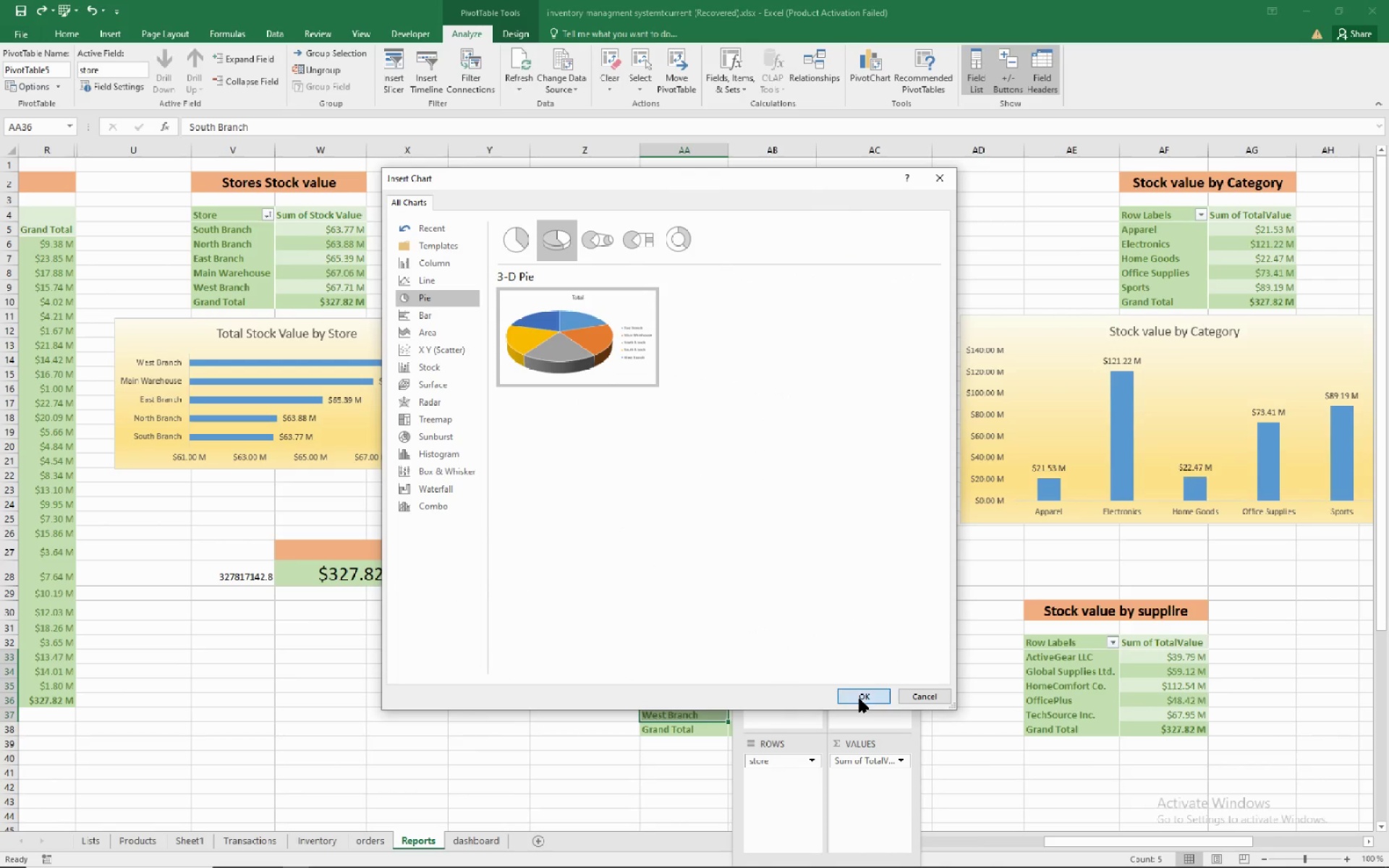 
left_click([859, 699])
 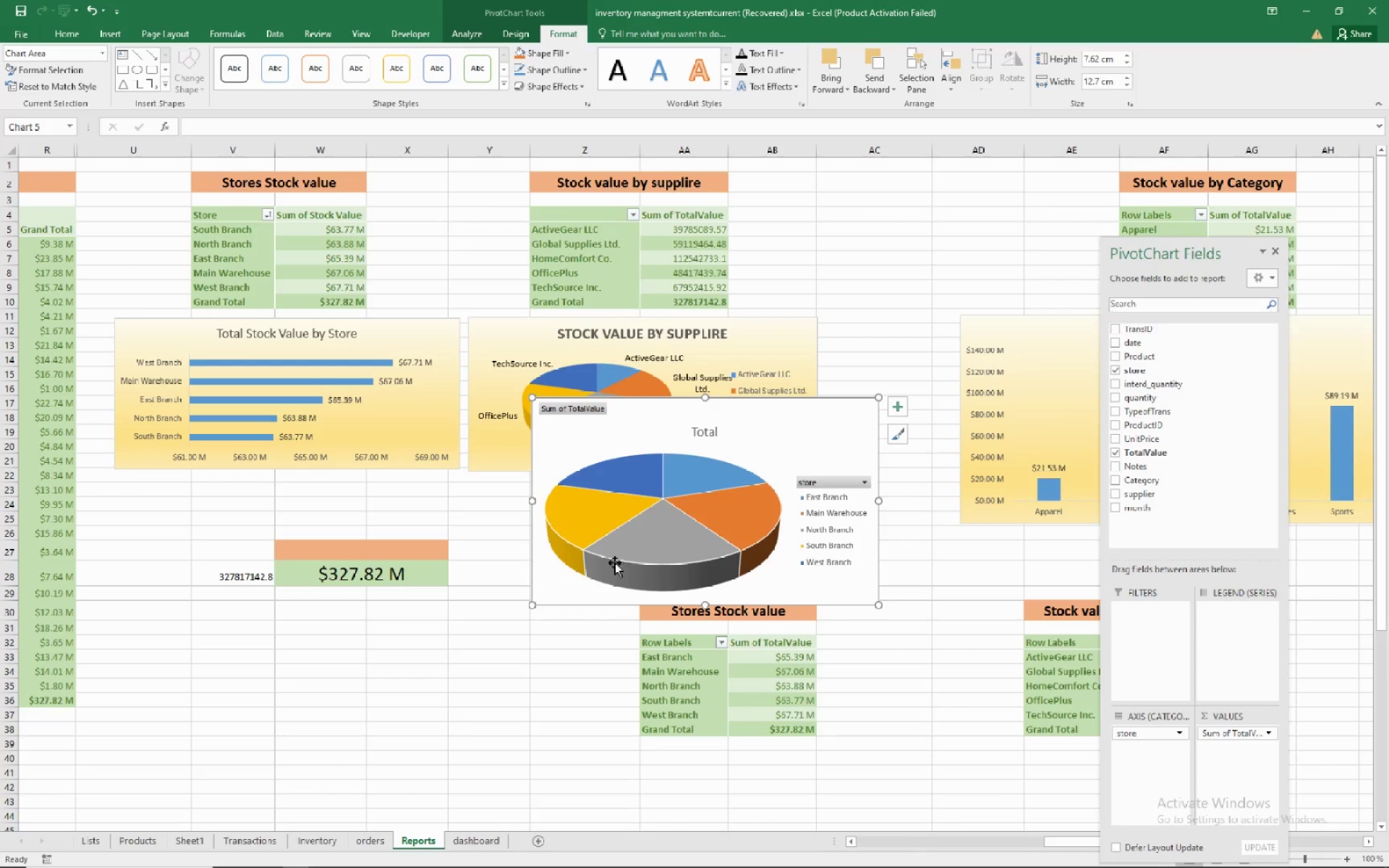 
left_click([893, 407])
 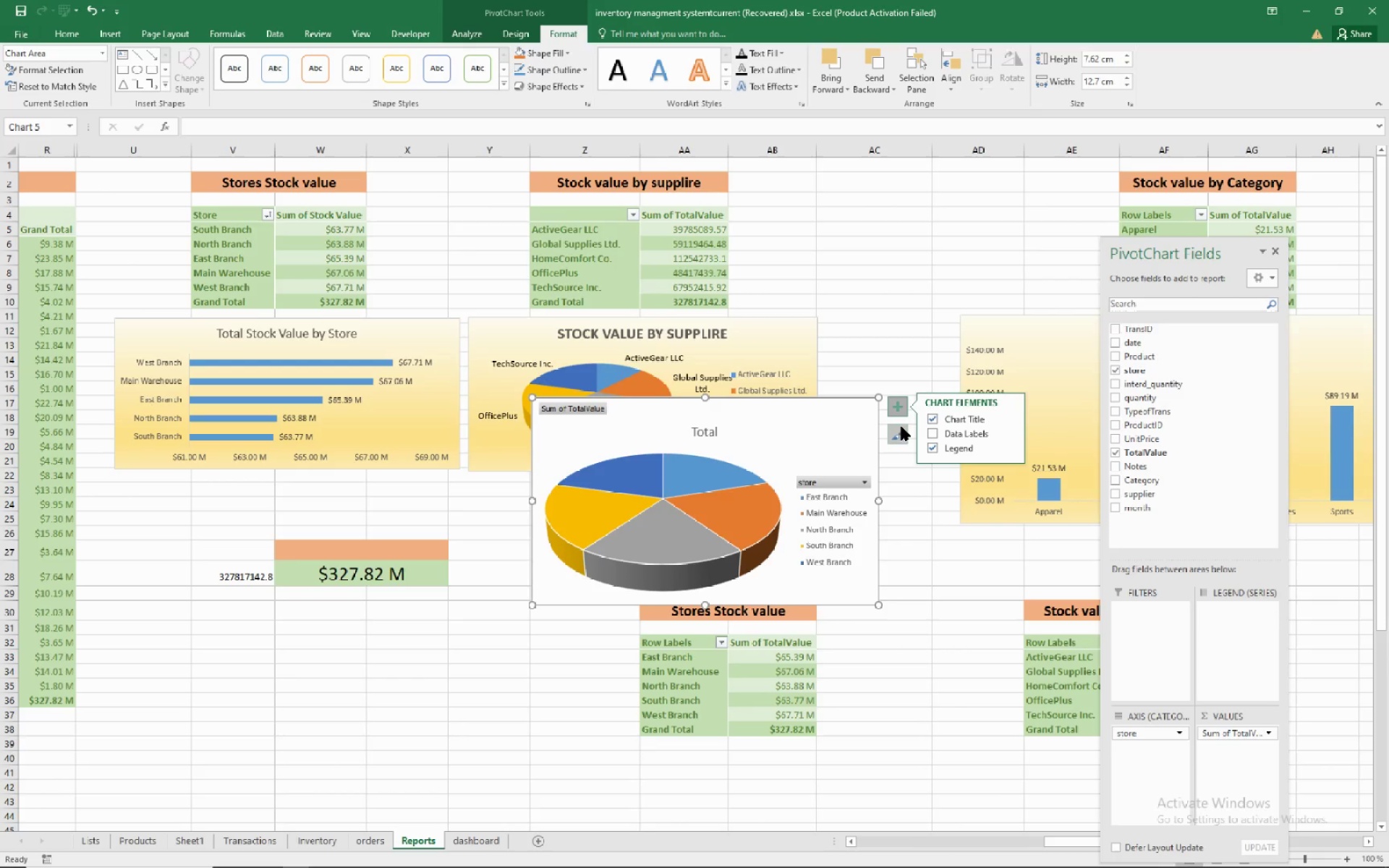 
left_click([901, 427])
 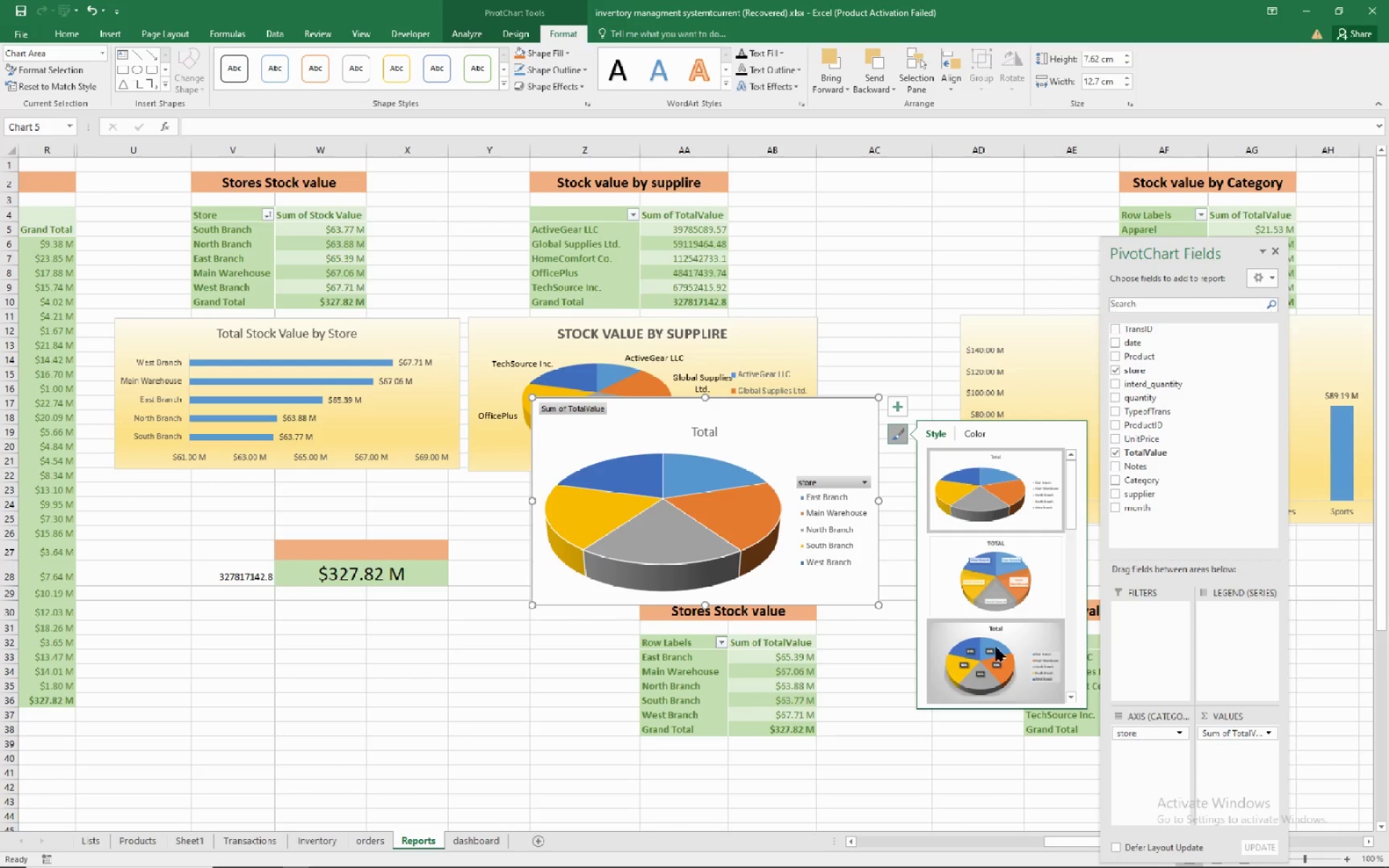 
scroll: coordinate [1027, 629], scroll_direction: down, amount: 4.0
 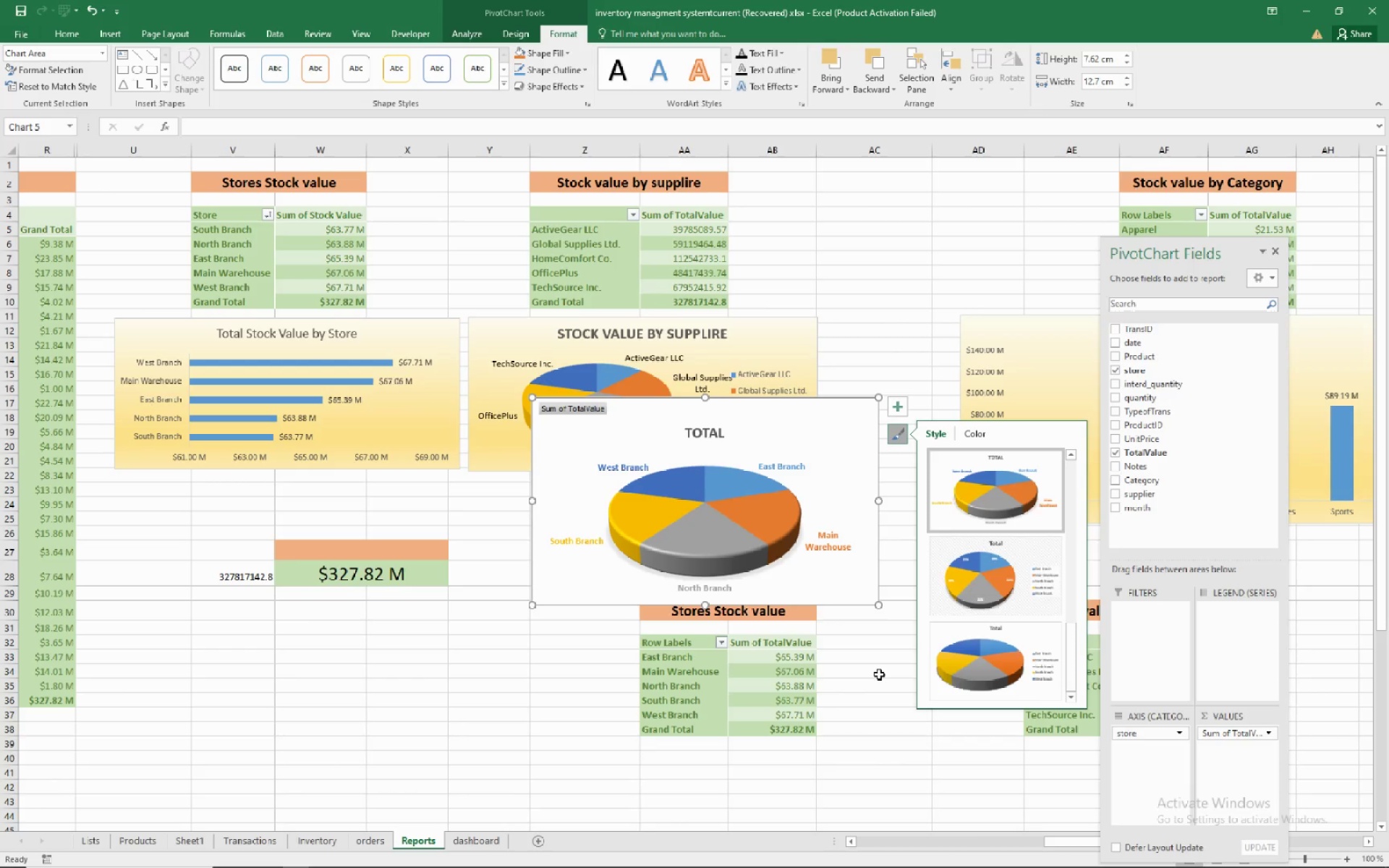 
wait(5.18)
 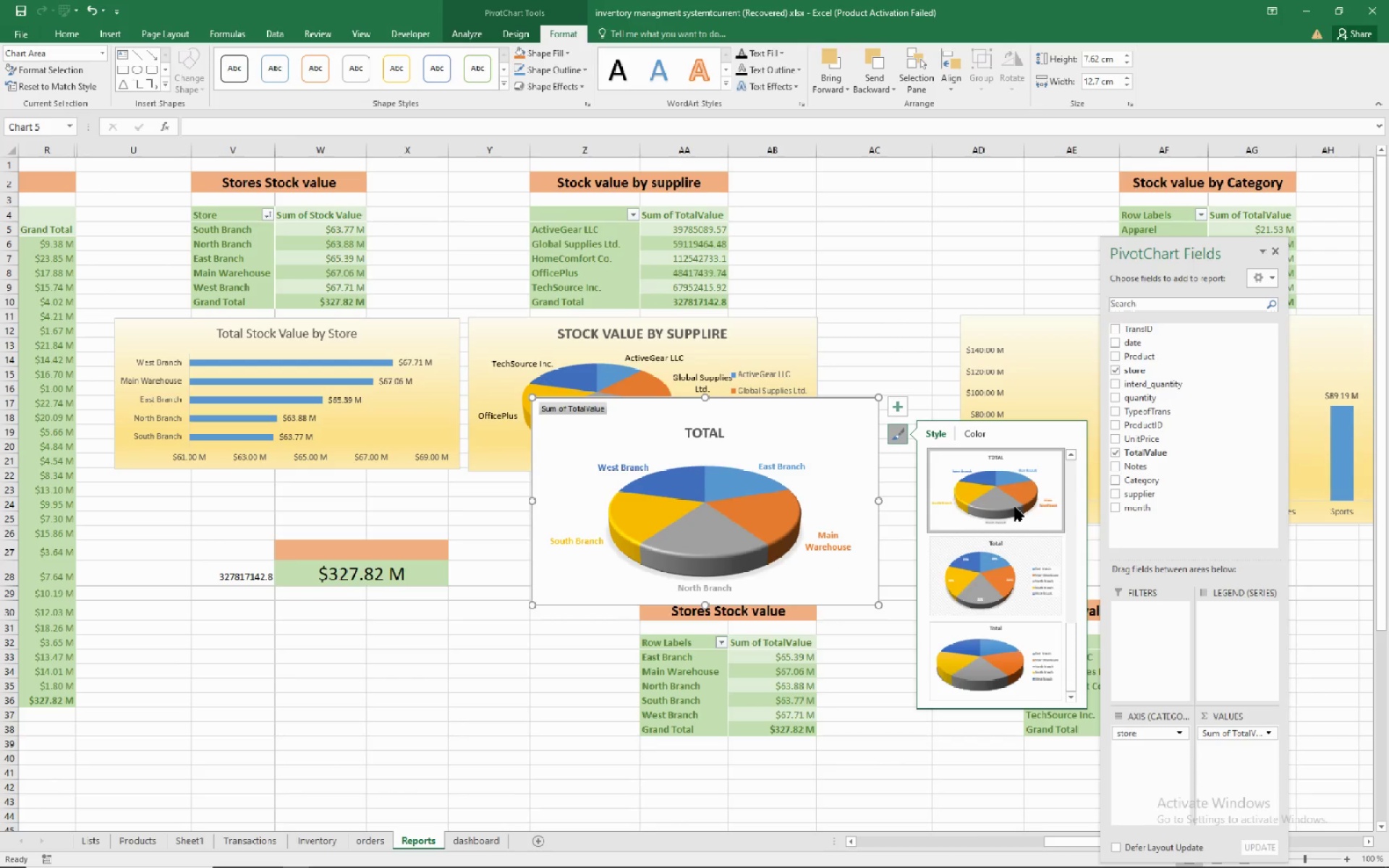 
left_click([879, 674])
 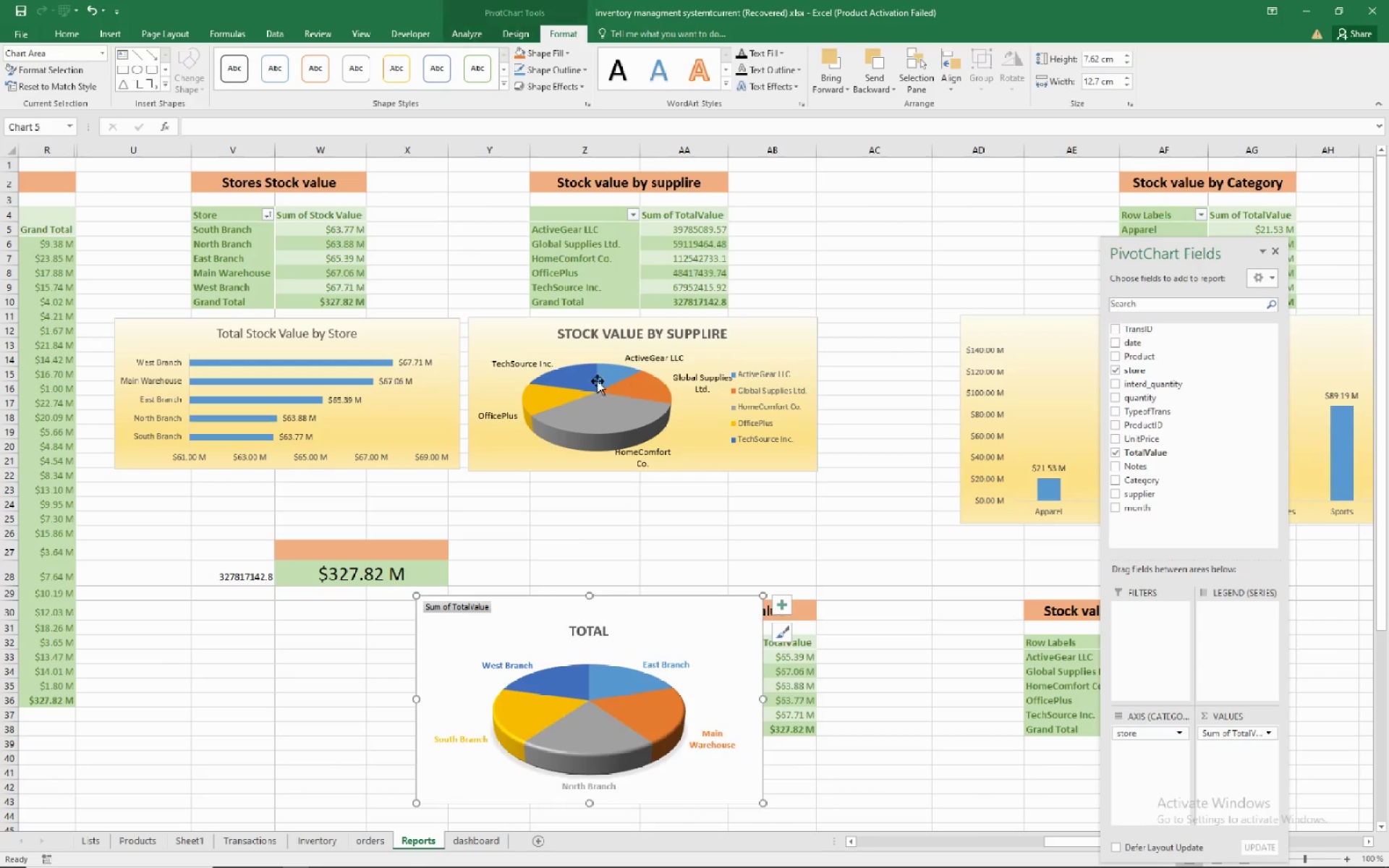 
wait(5.94)
 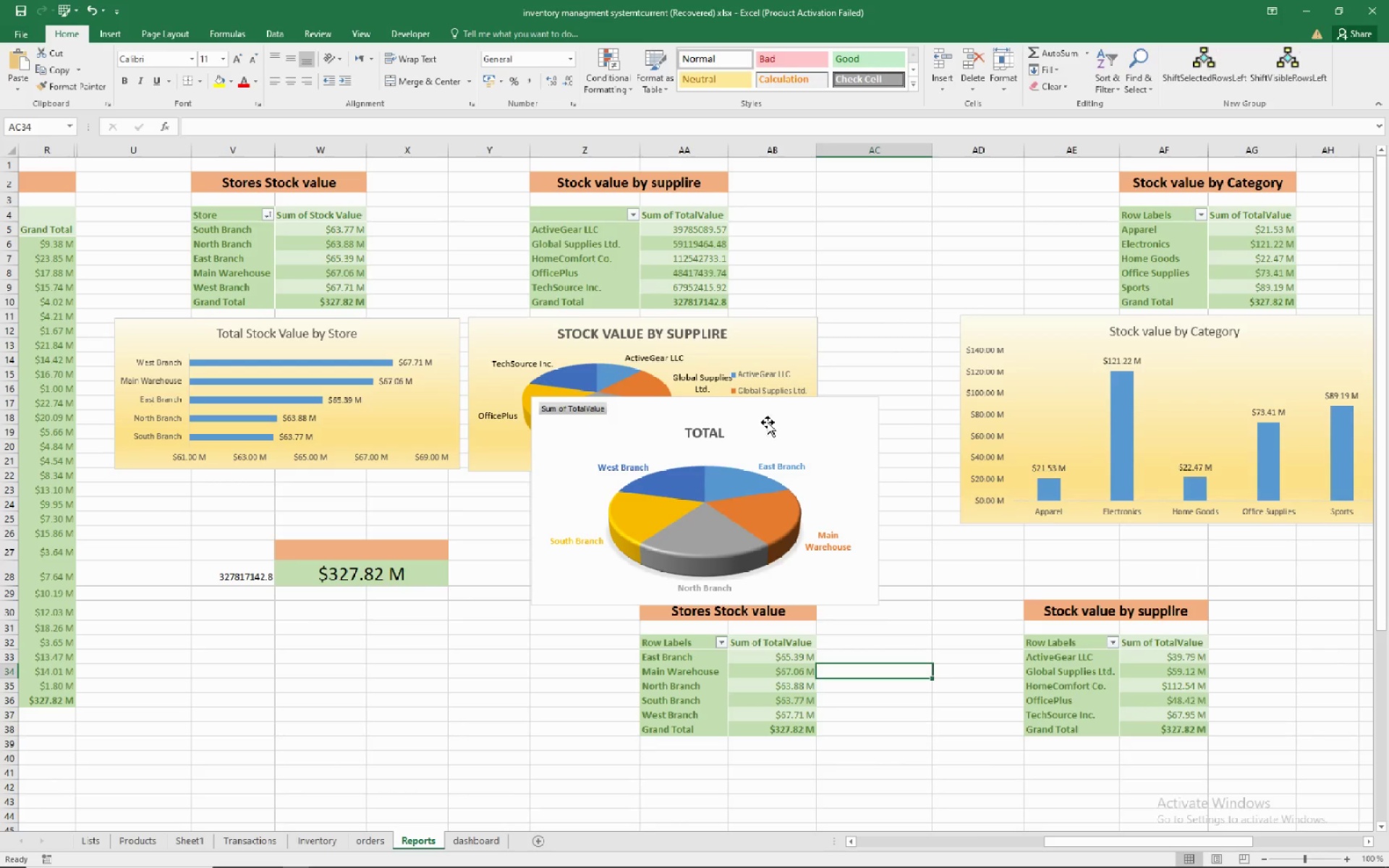 
left_click([523, 320])
 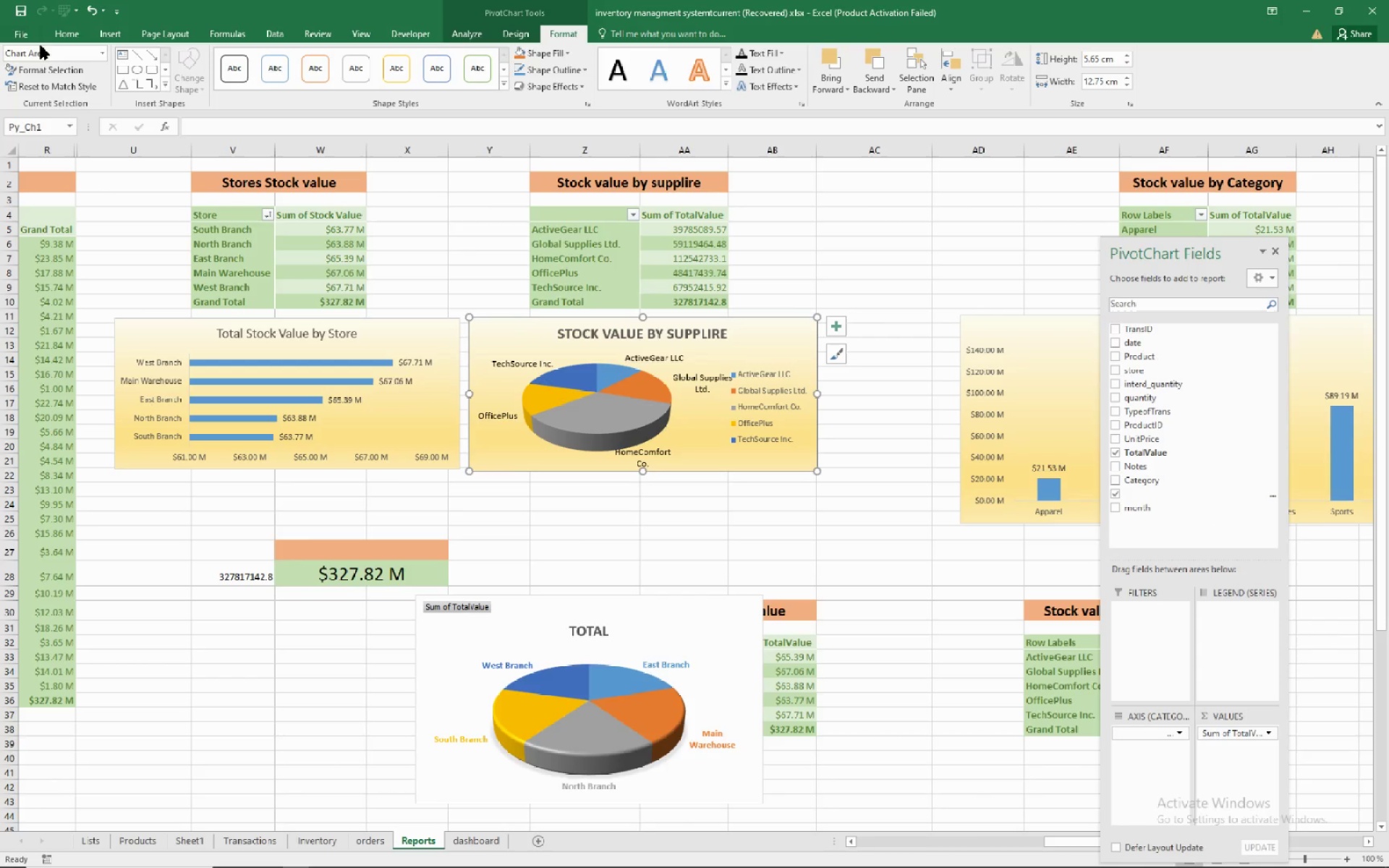 
left_click([64, 42])
 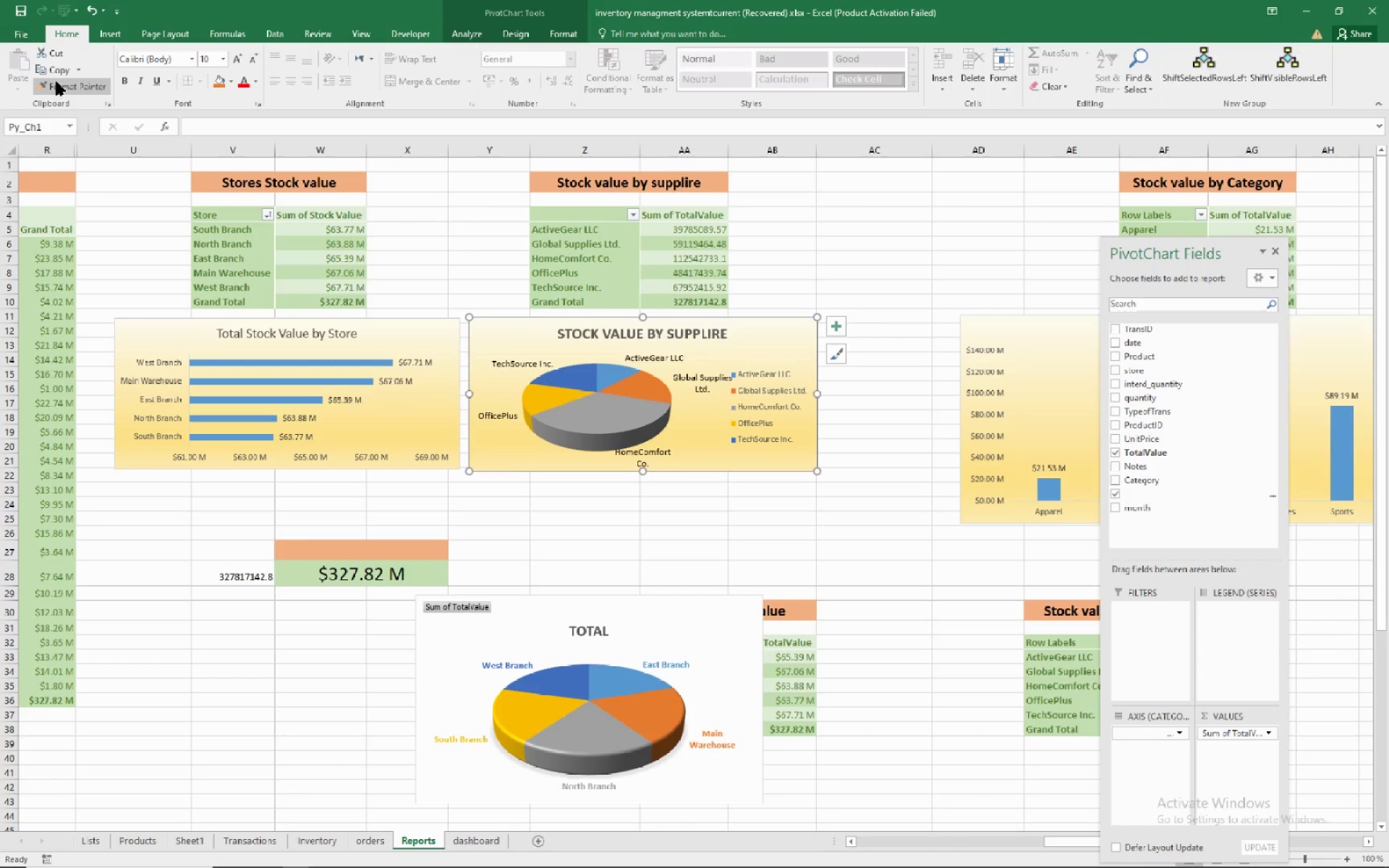 
left_click([56, 82])
 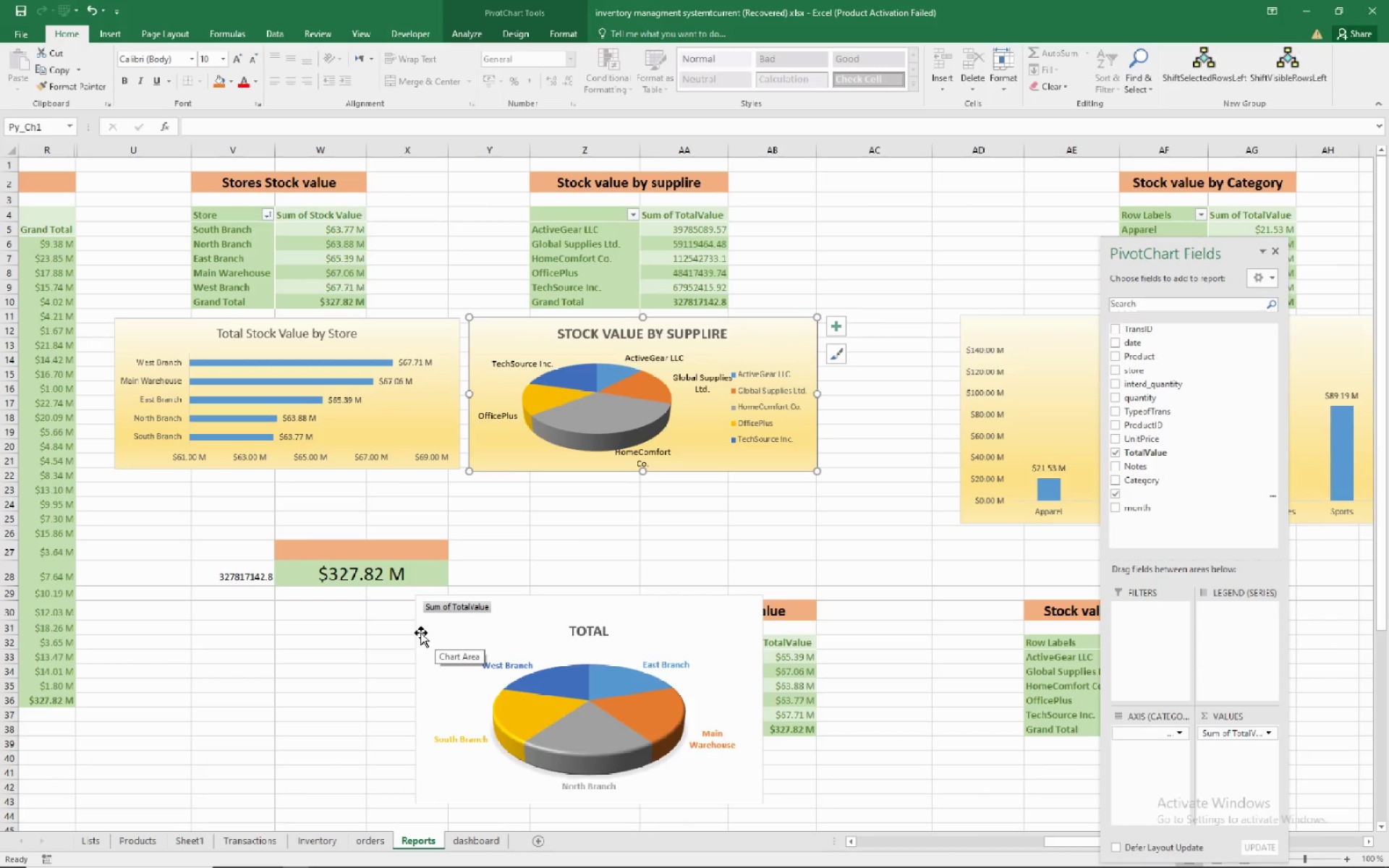 
left_click([421, 633])
 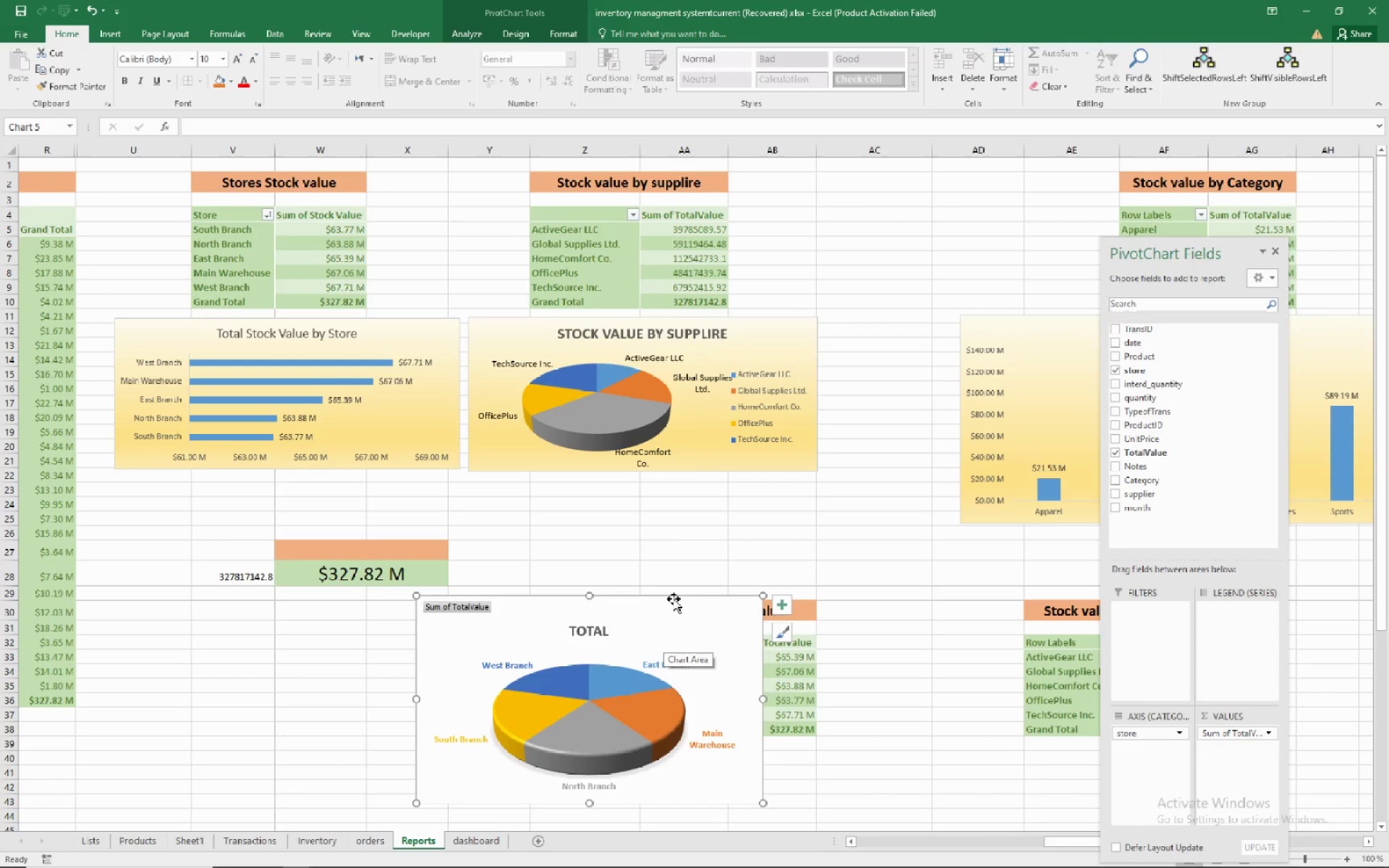 
wait(7.68)
 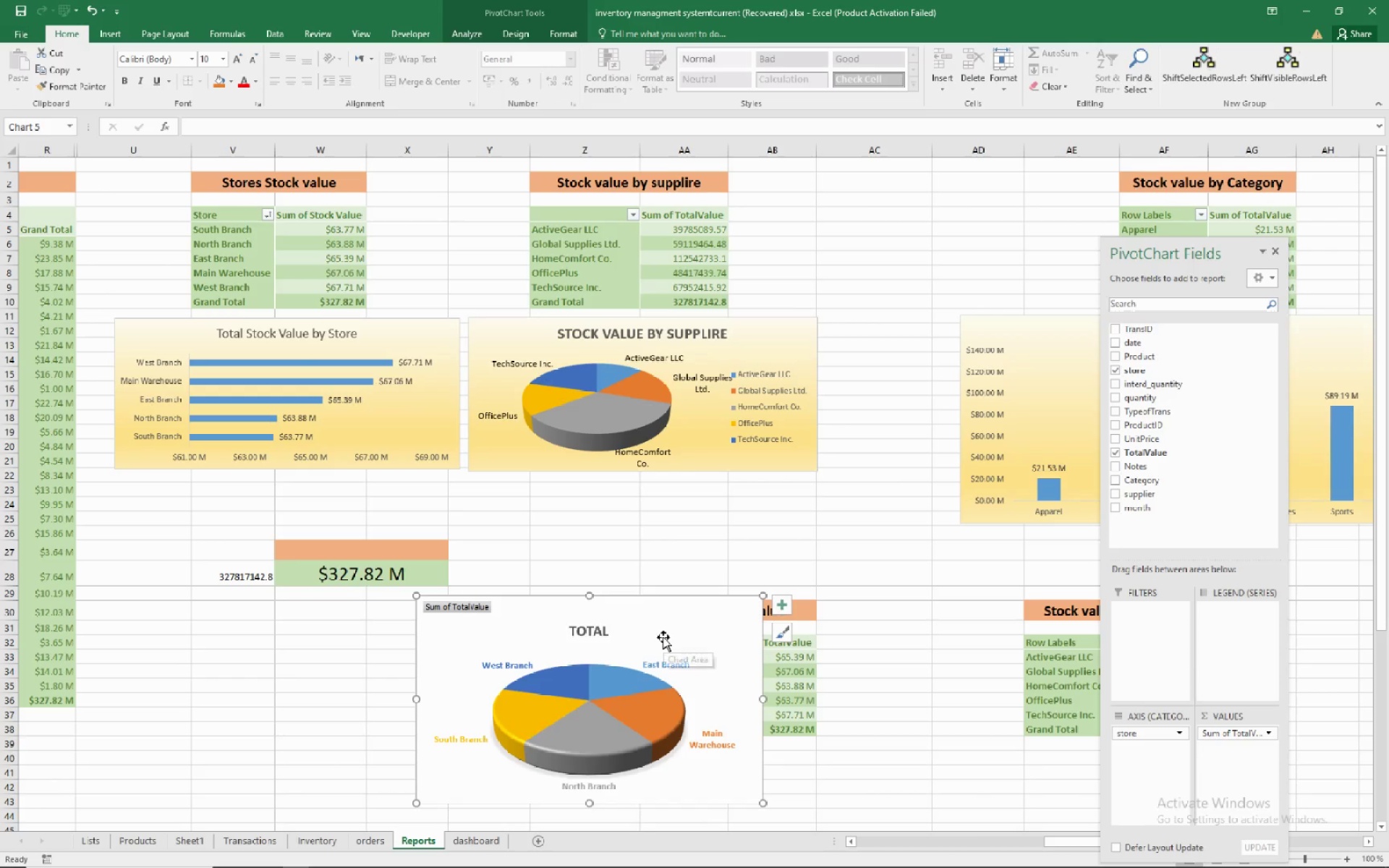 
left_click([786, 609])
 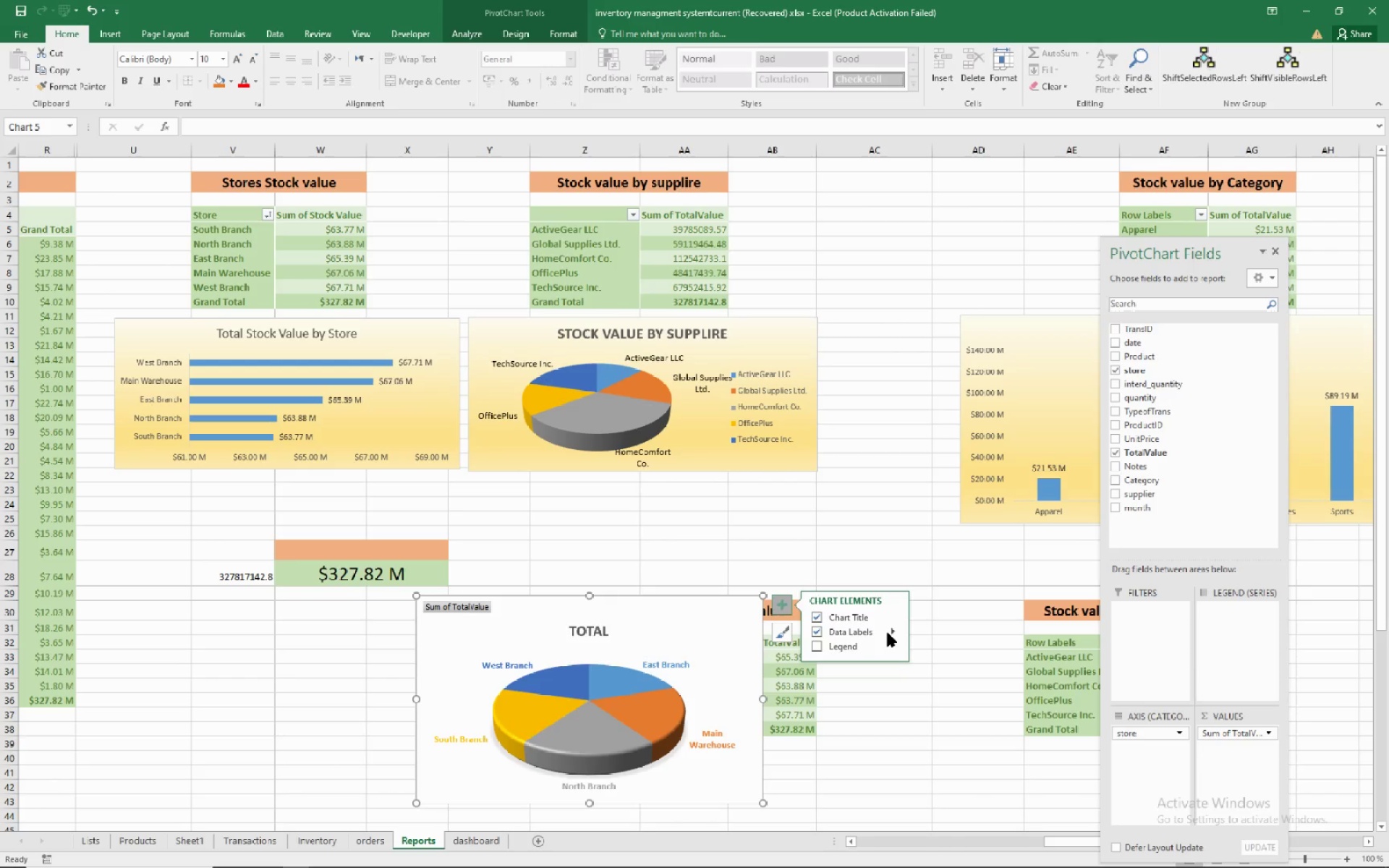 
wait(6.35)
 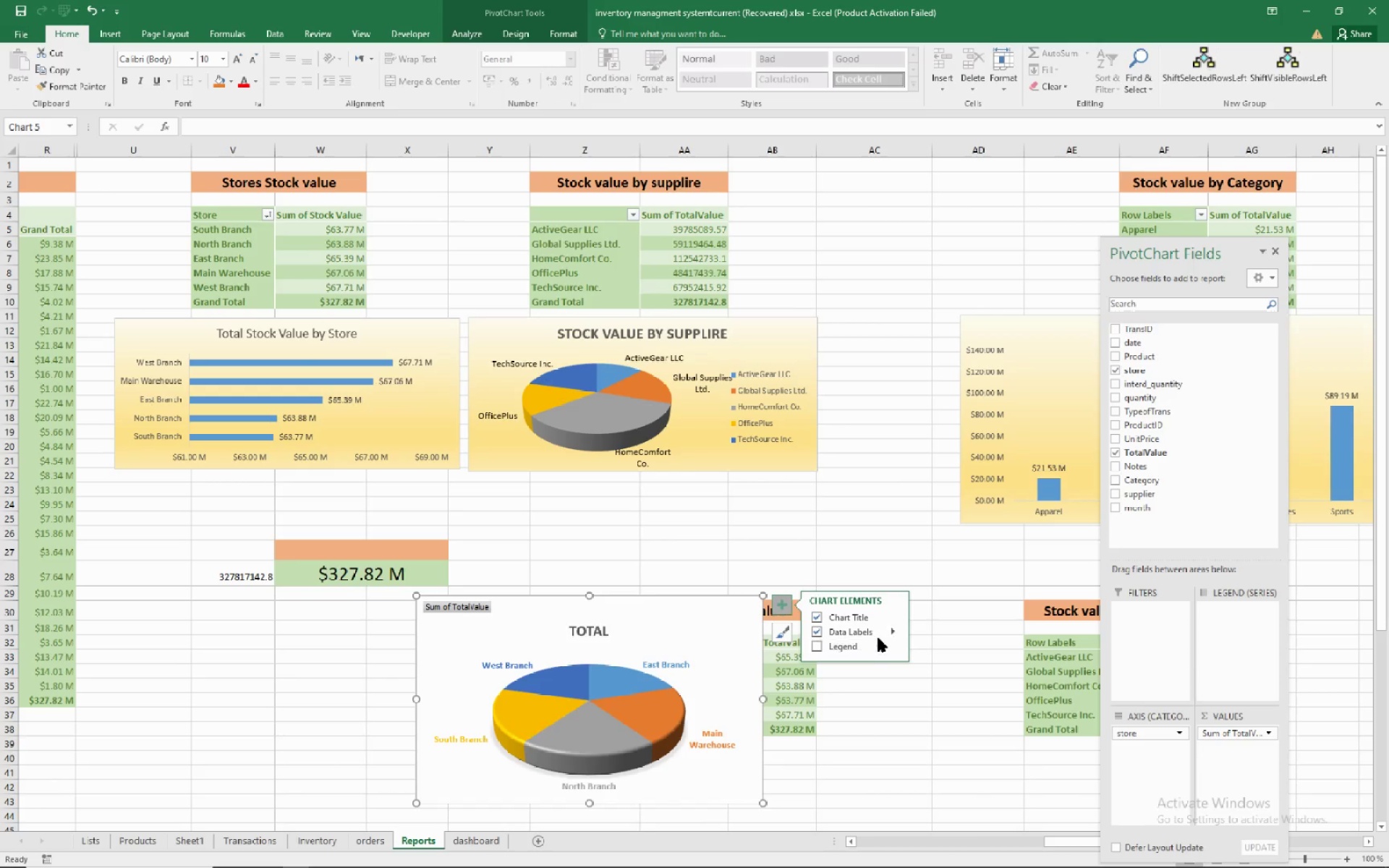 
left_click([891, 627])
 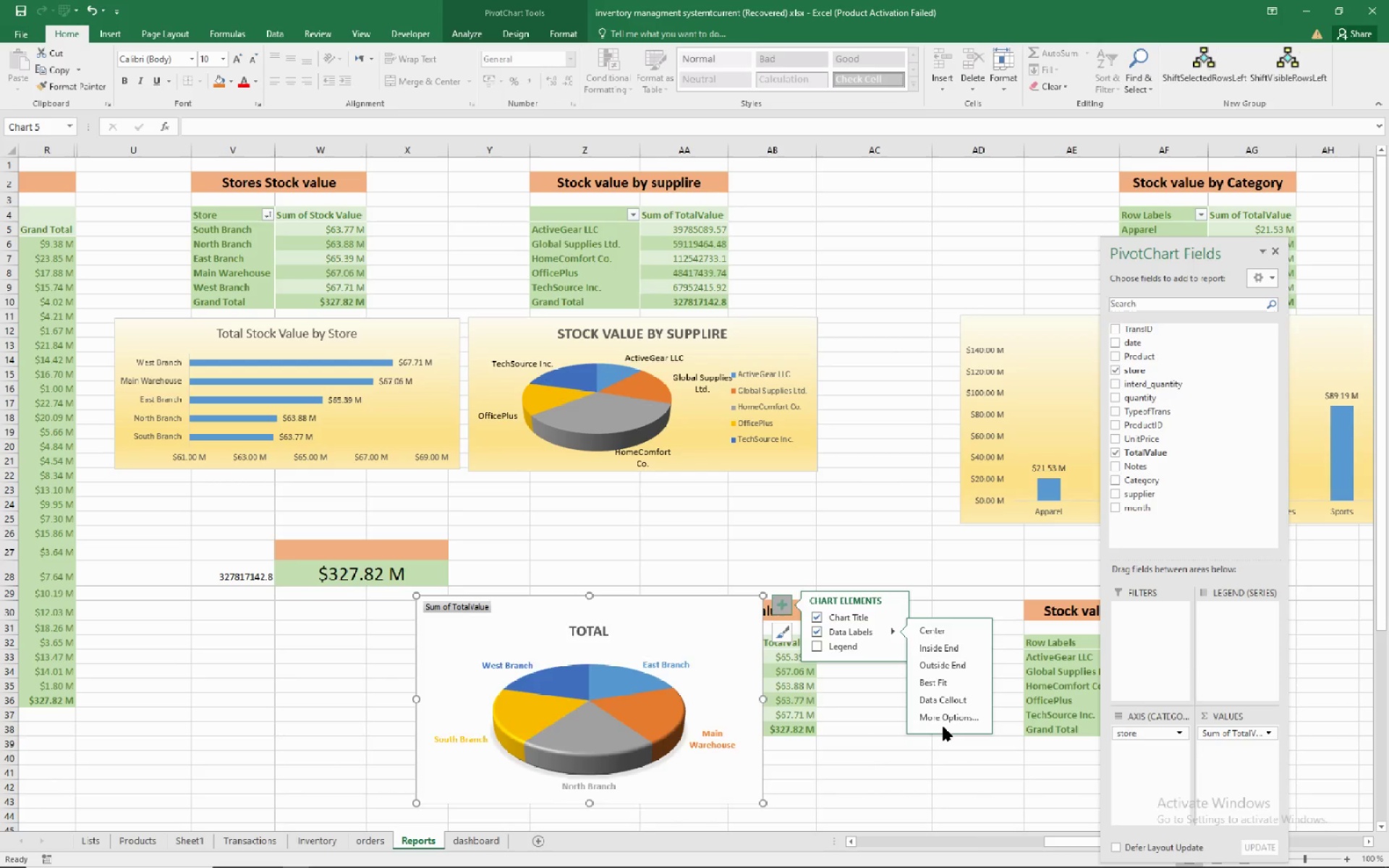 
left_click([947, 715])
 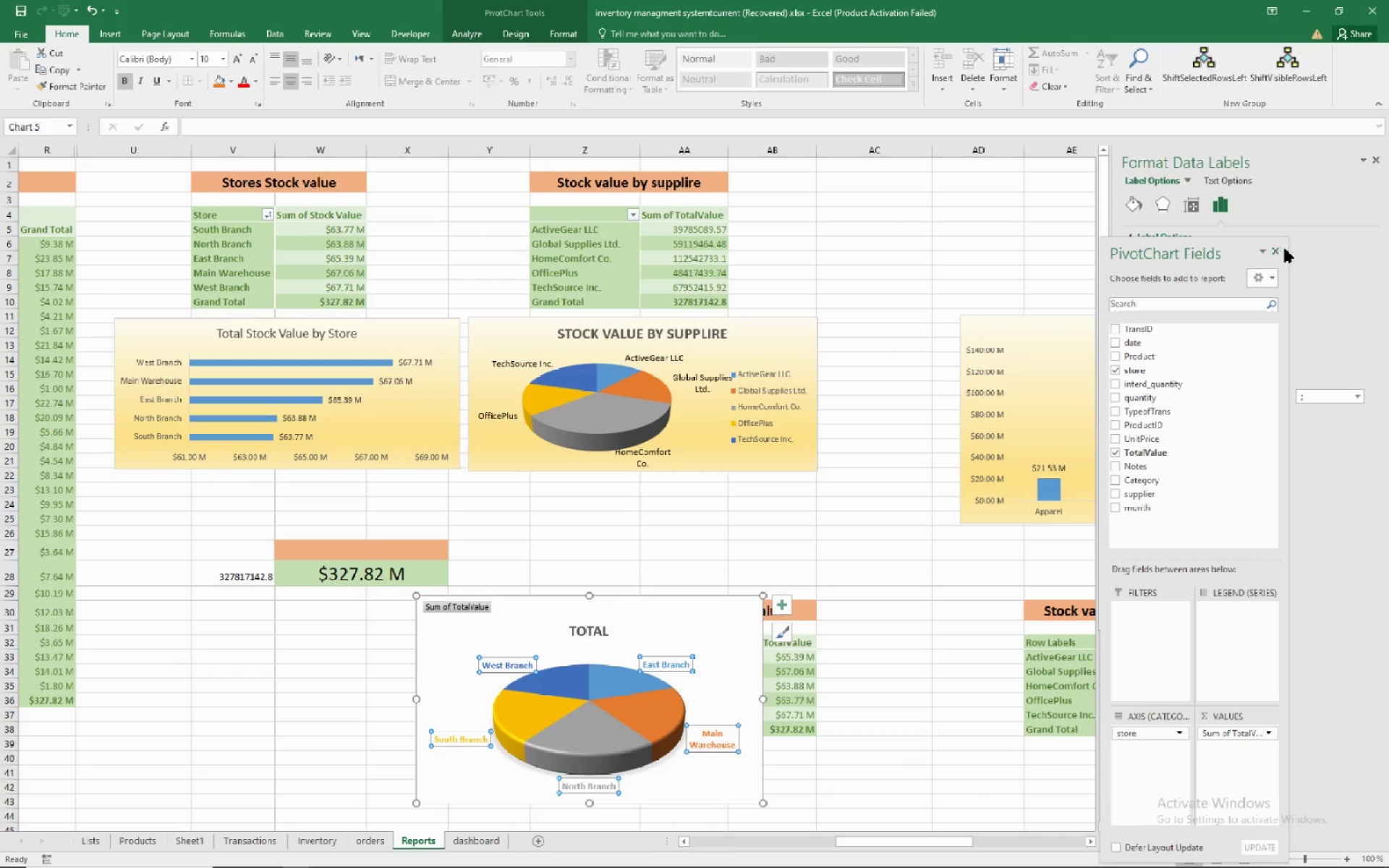 
left_click([1280, 250])
 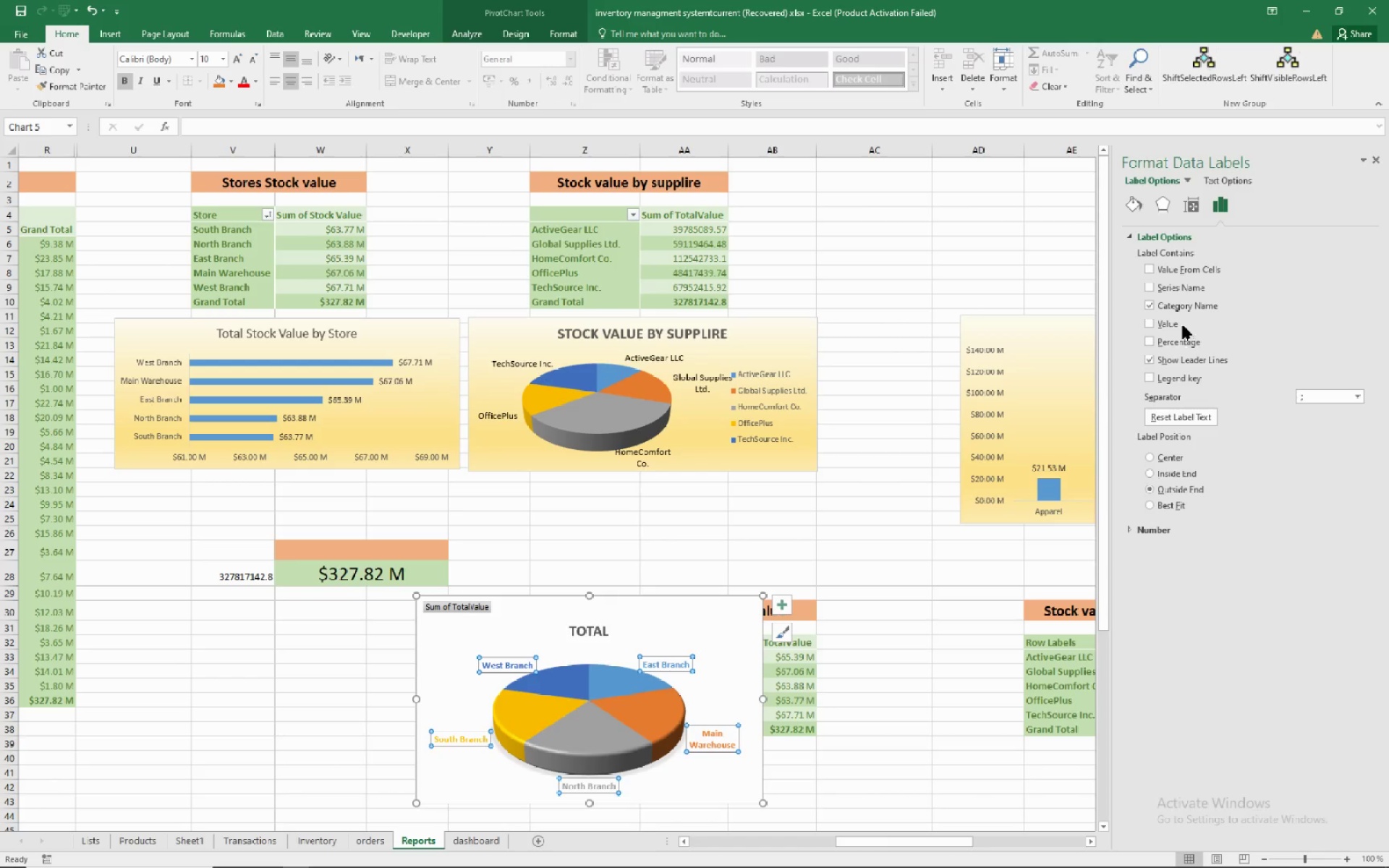 
left_click([1157, 315])
 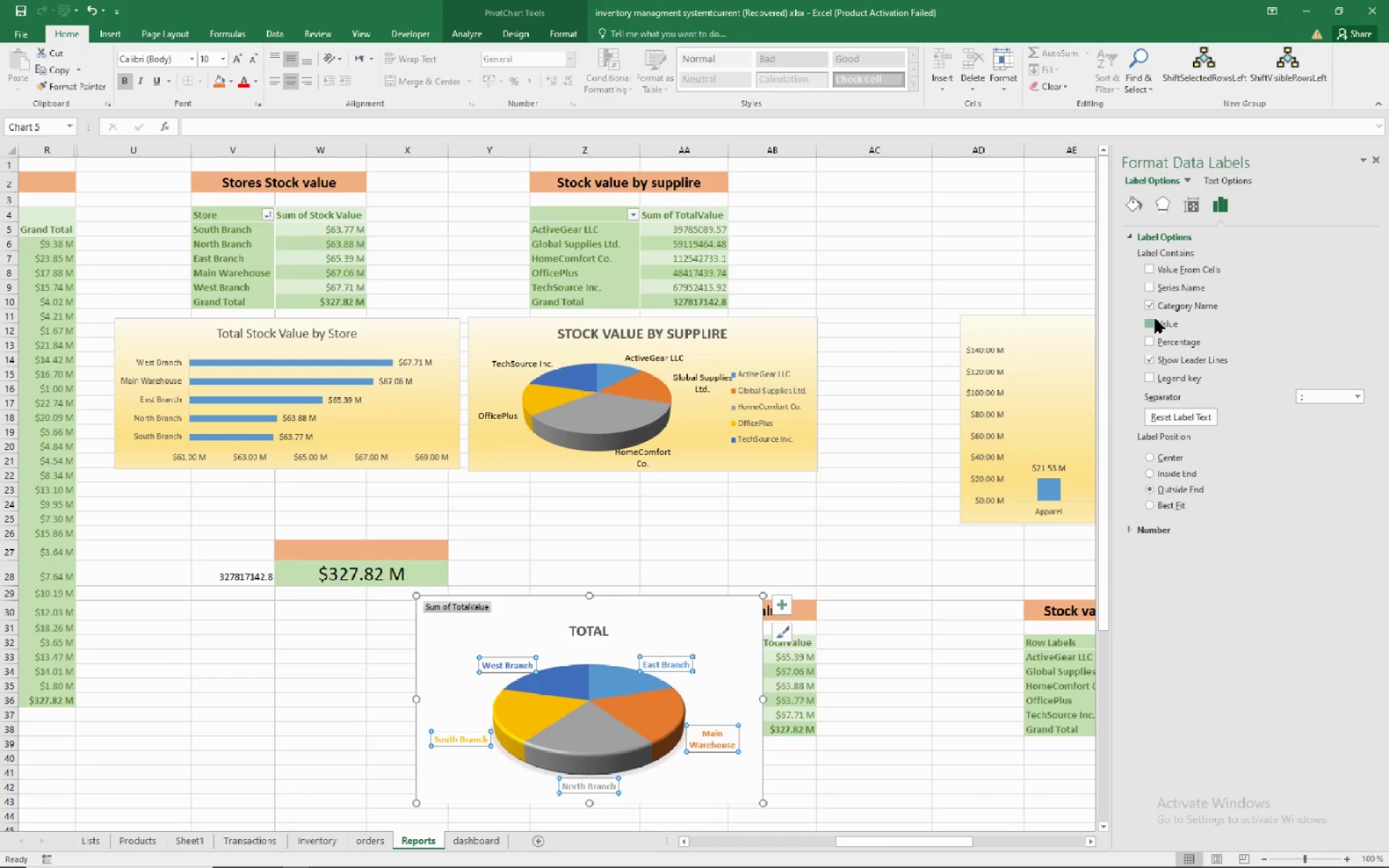 
double_click([1155, 319])
 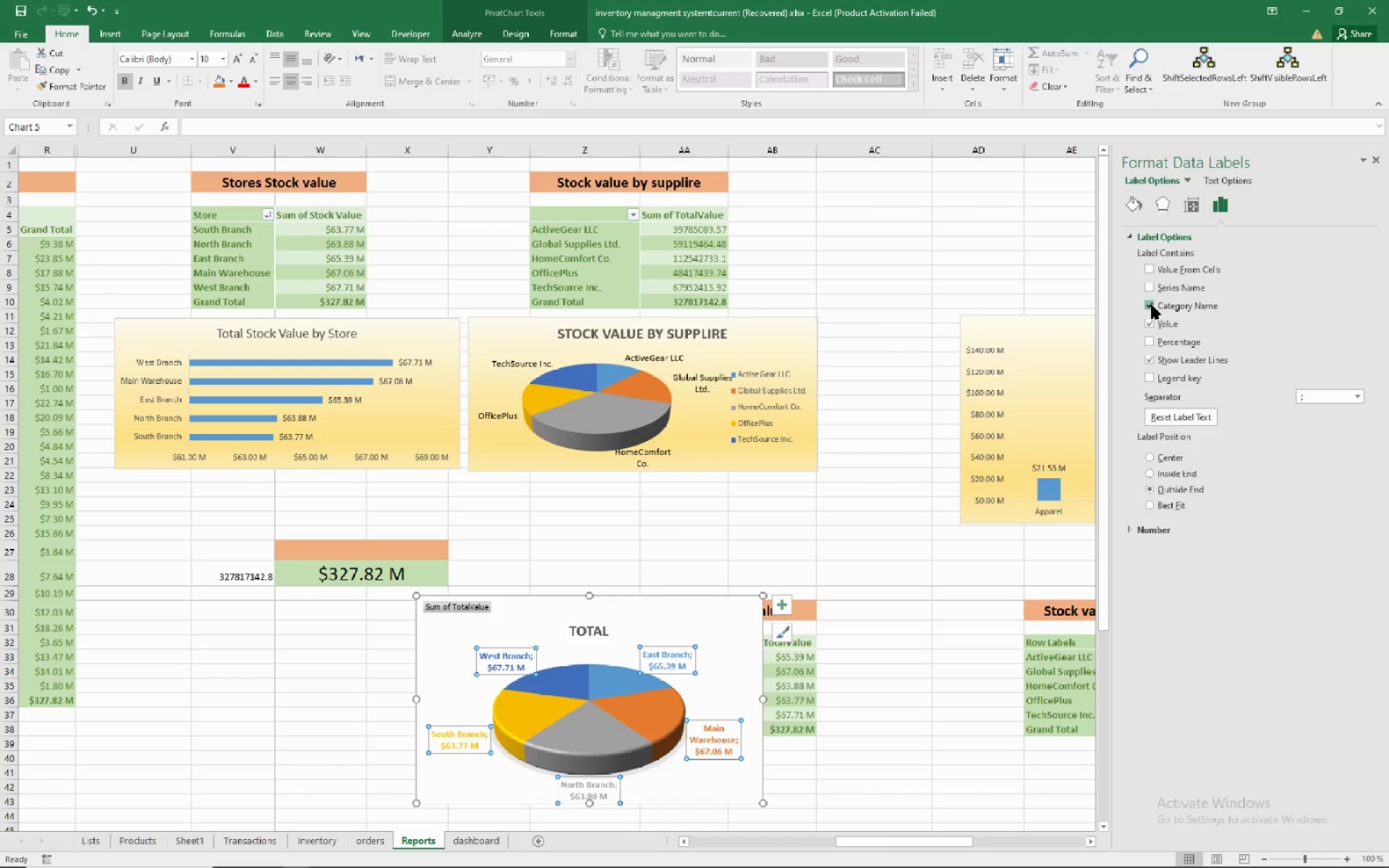 
left_click([1152, 305])
 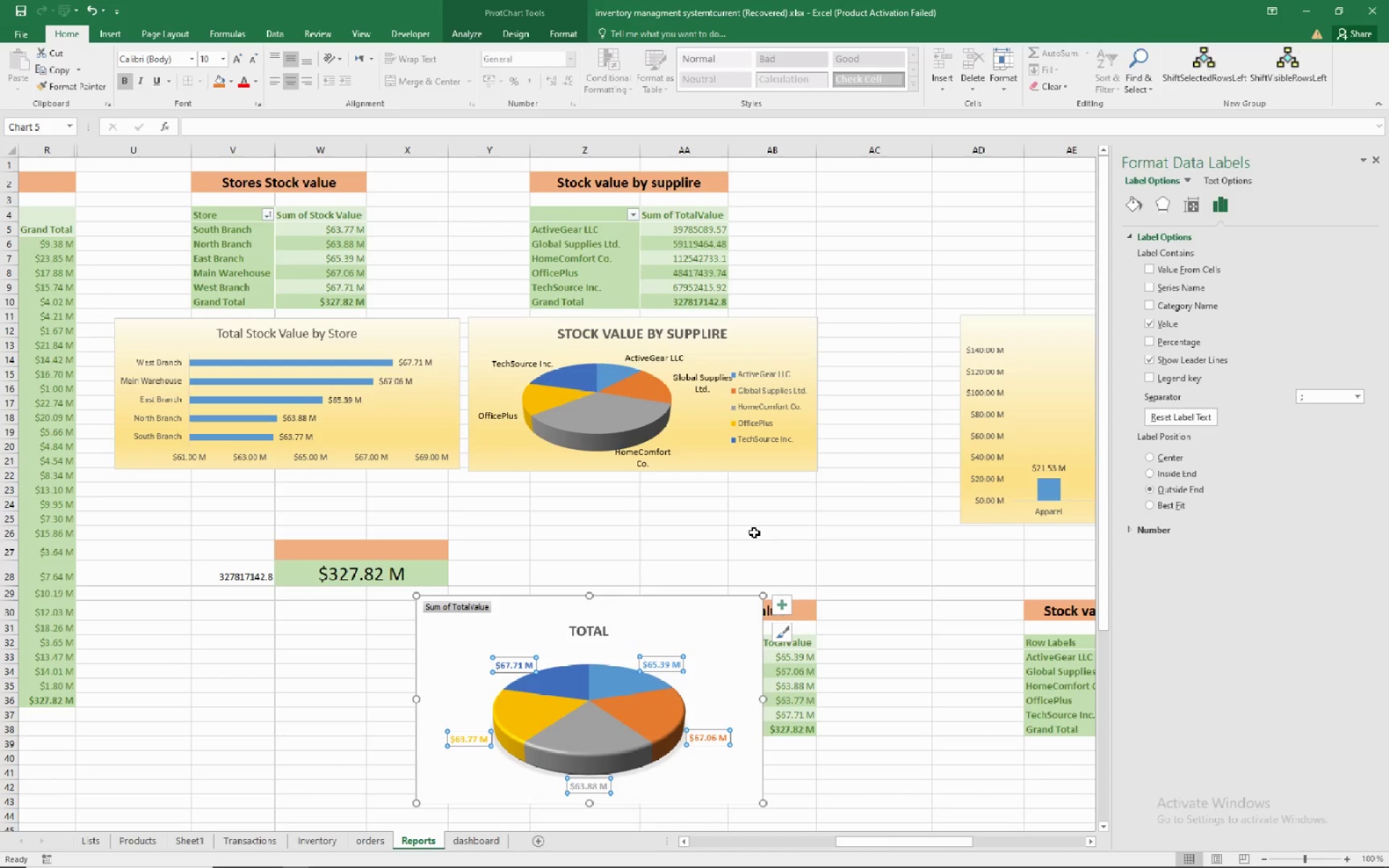 
wait(8.54)
 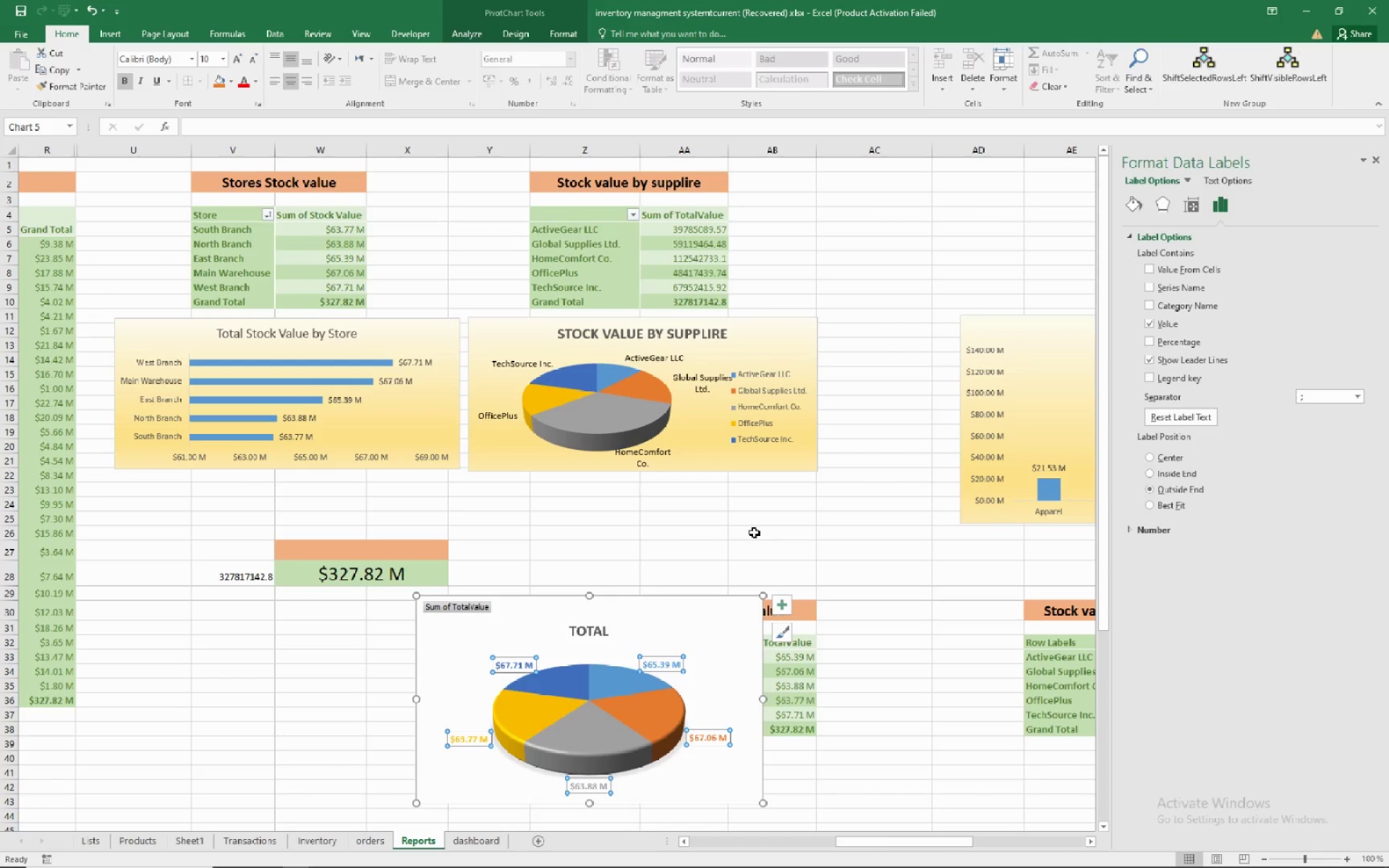 
mouse_move([711, 538])
 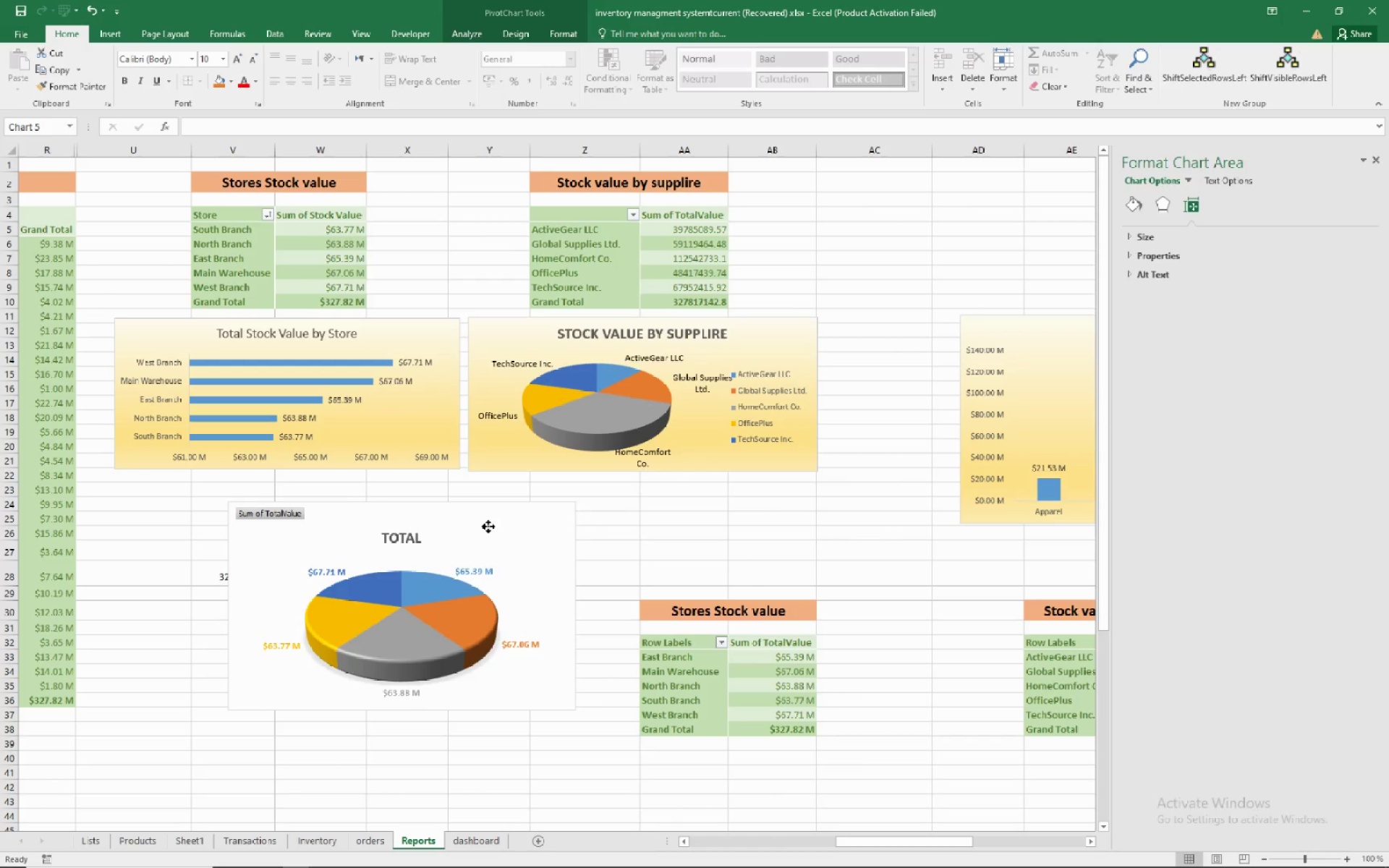 
wait(7.91)
 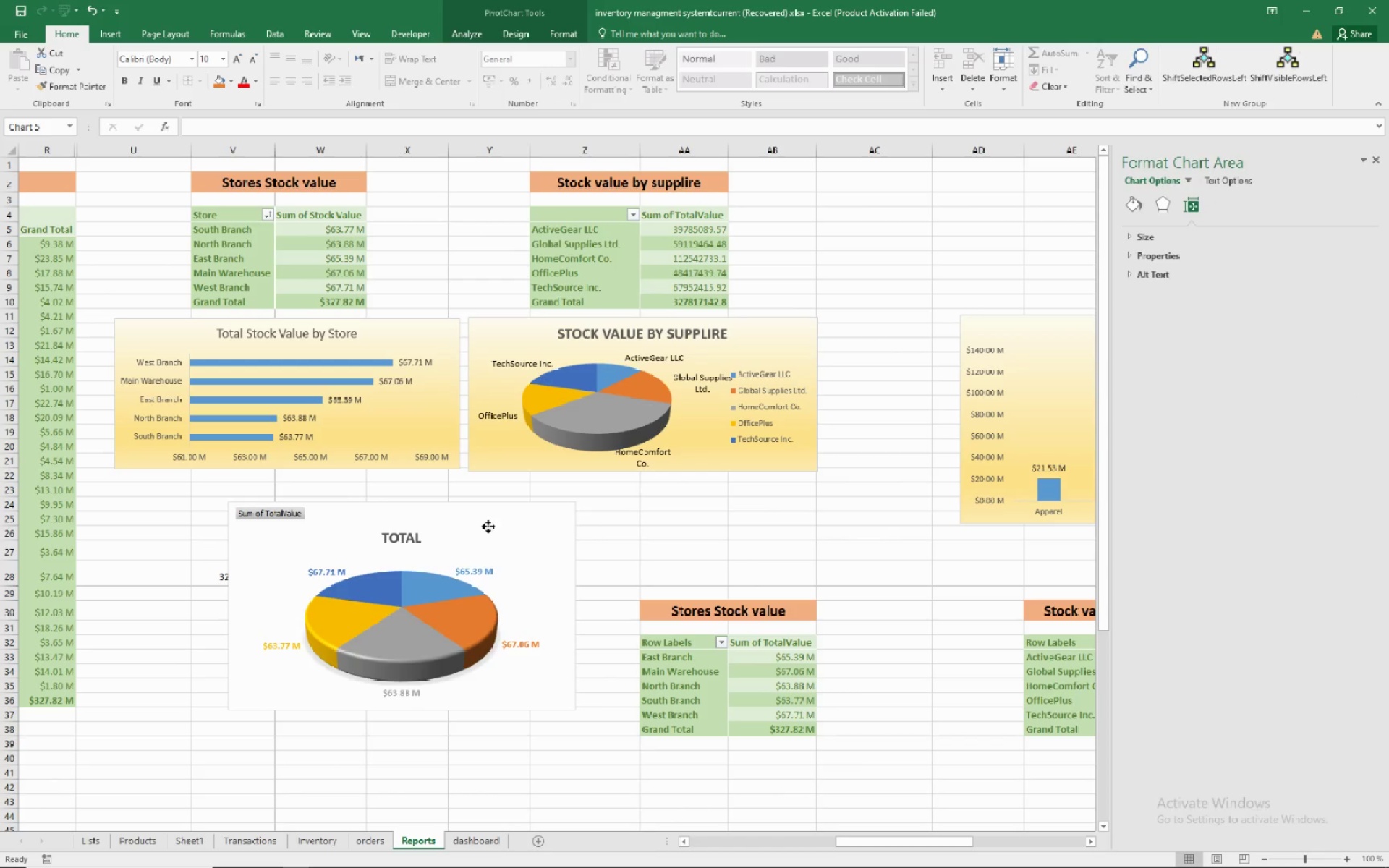 
mouse_move([1090, 843])
 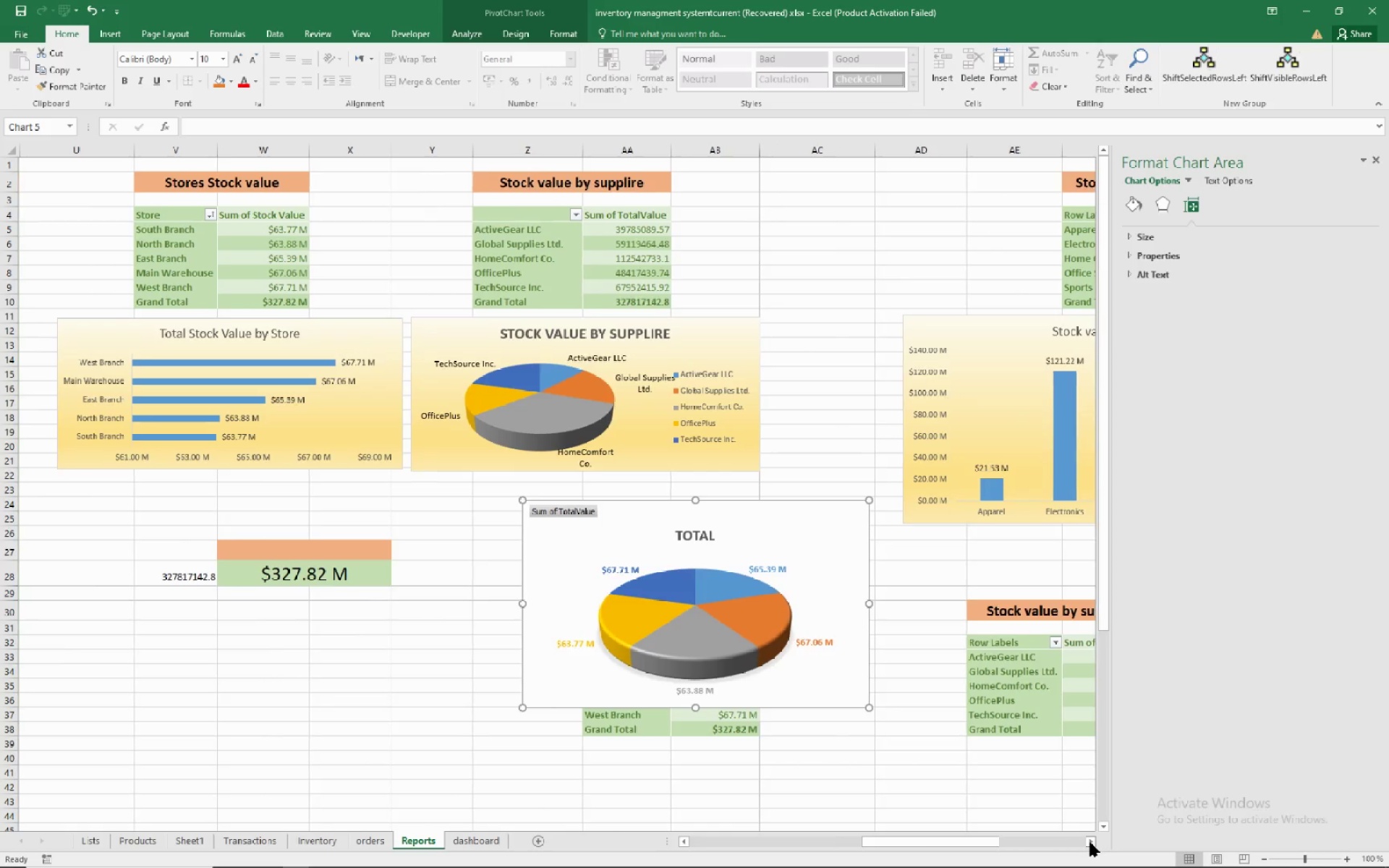 
double_click([1090, 843])
 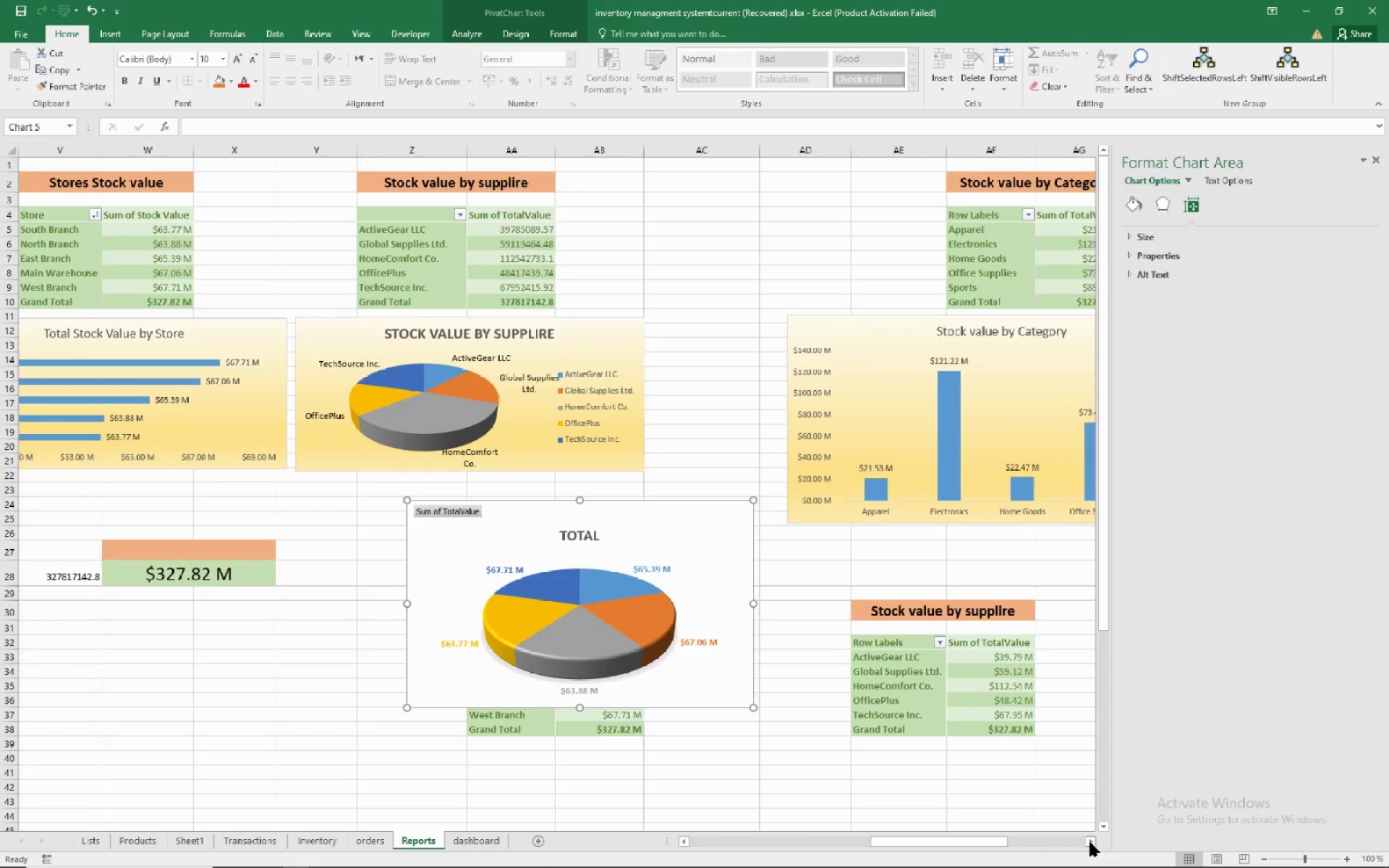 
triple_click([1090, 843])
 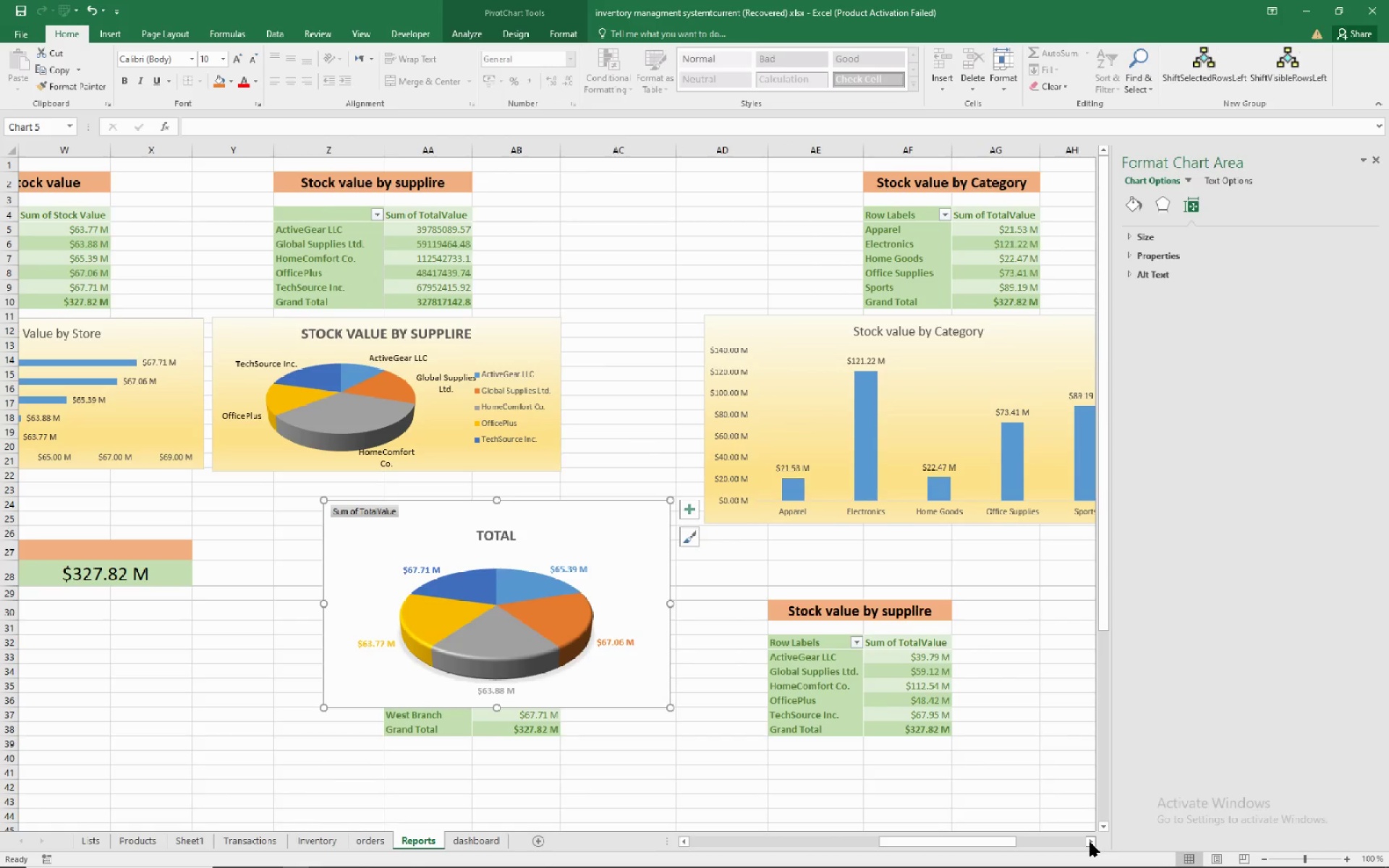 
wait(25.7)
 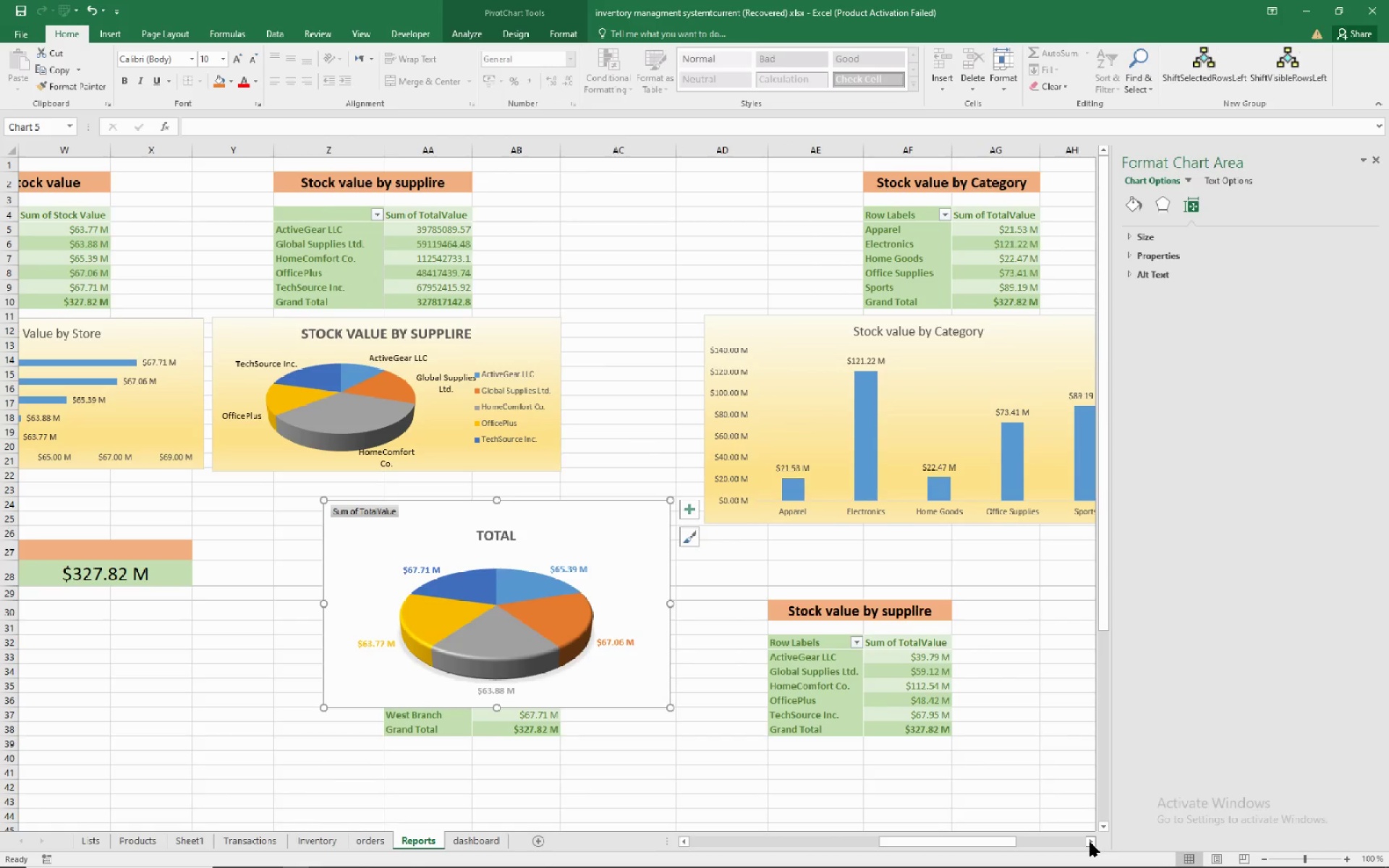 
mouse_move([604, 525])
 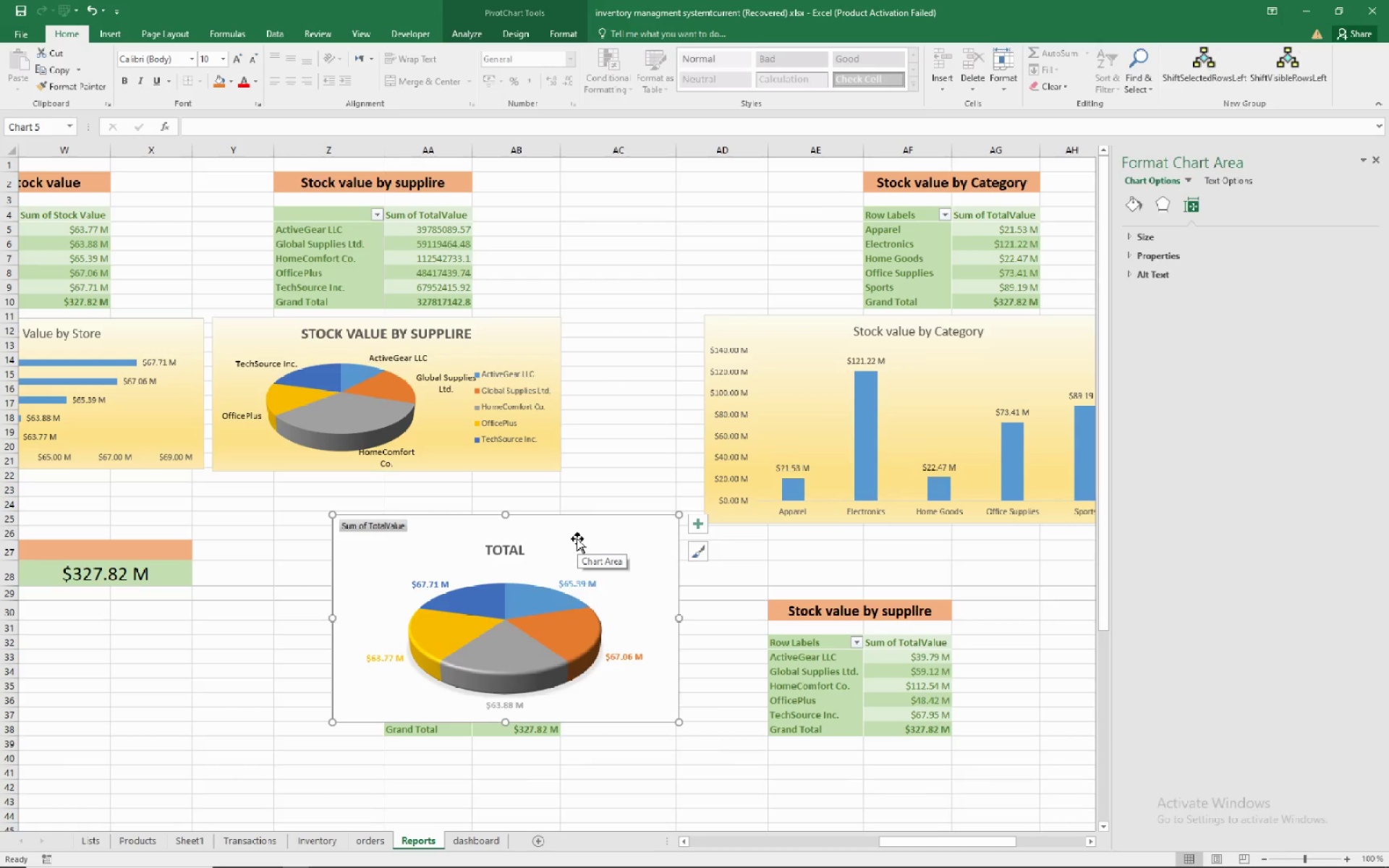 
key(Delete)
 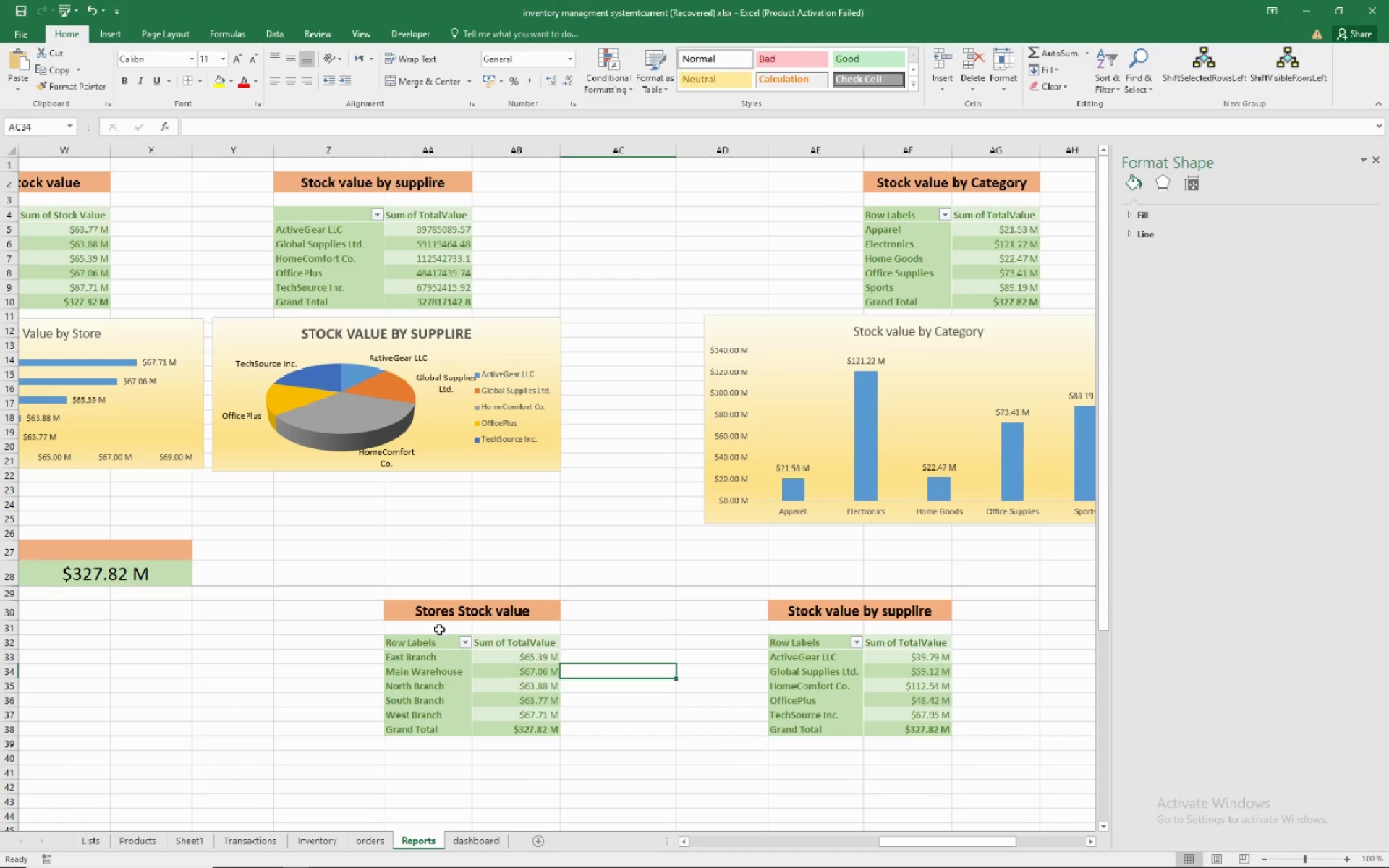 
left_click([433, 678])
 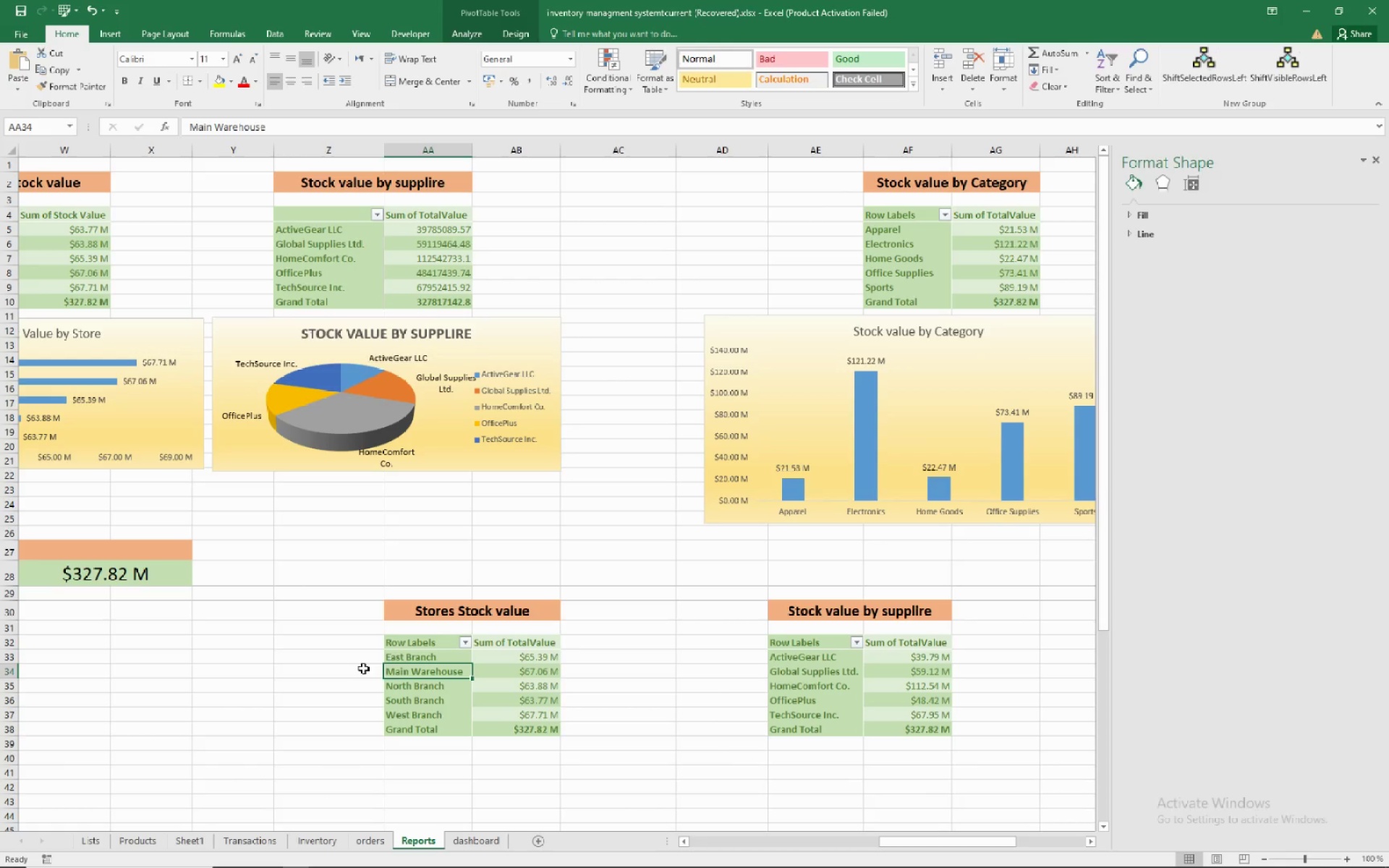 
wait(7.4)
 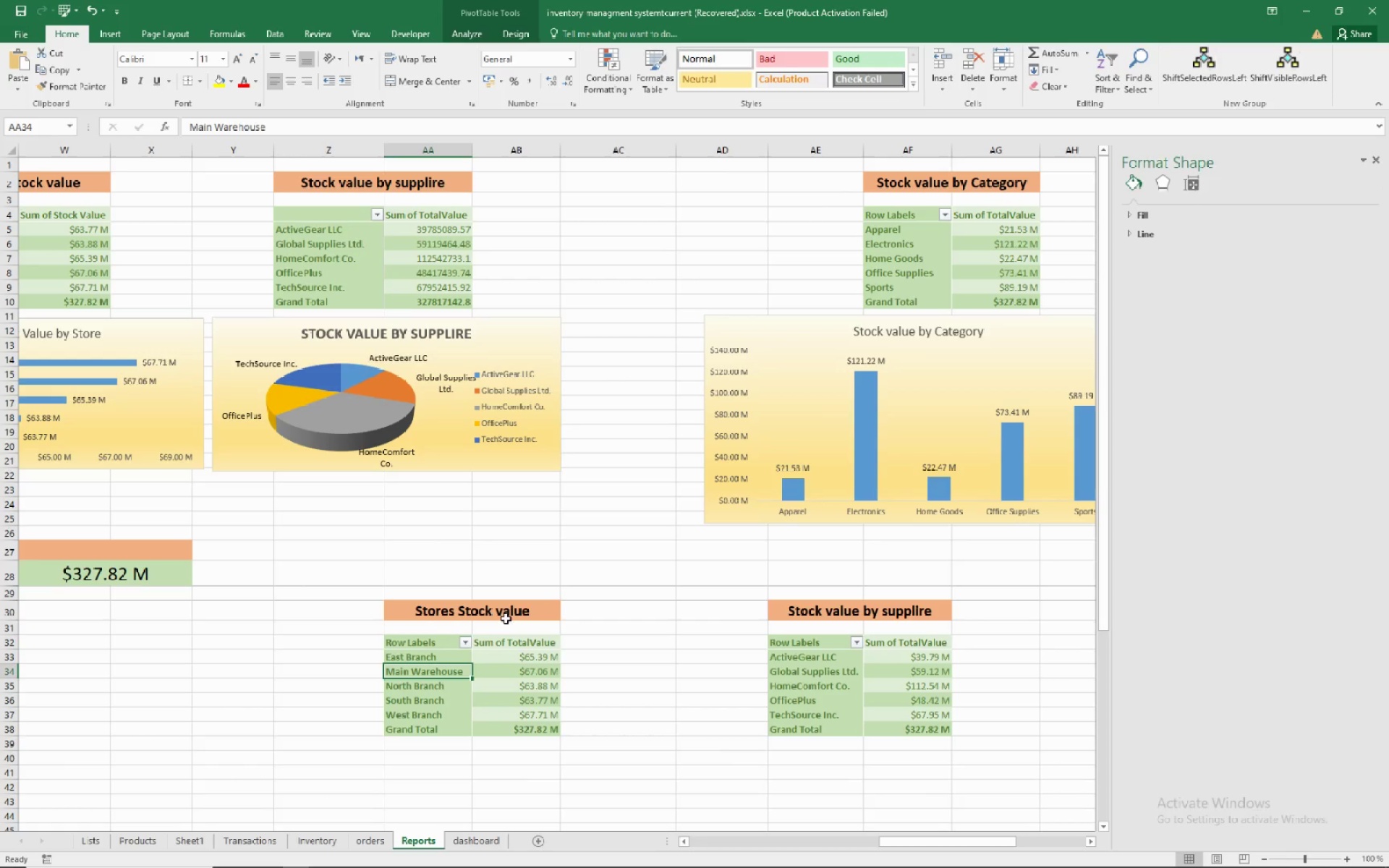 
left_click([456, 30])
 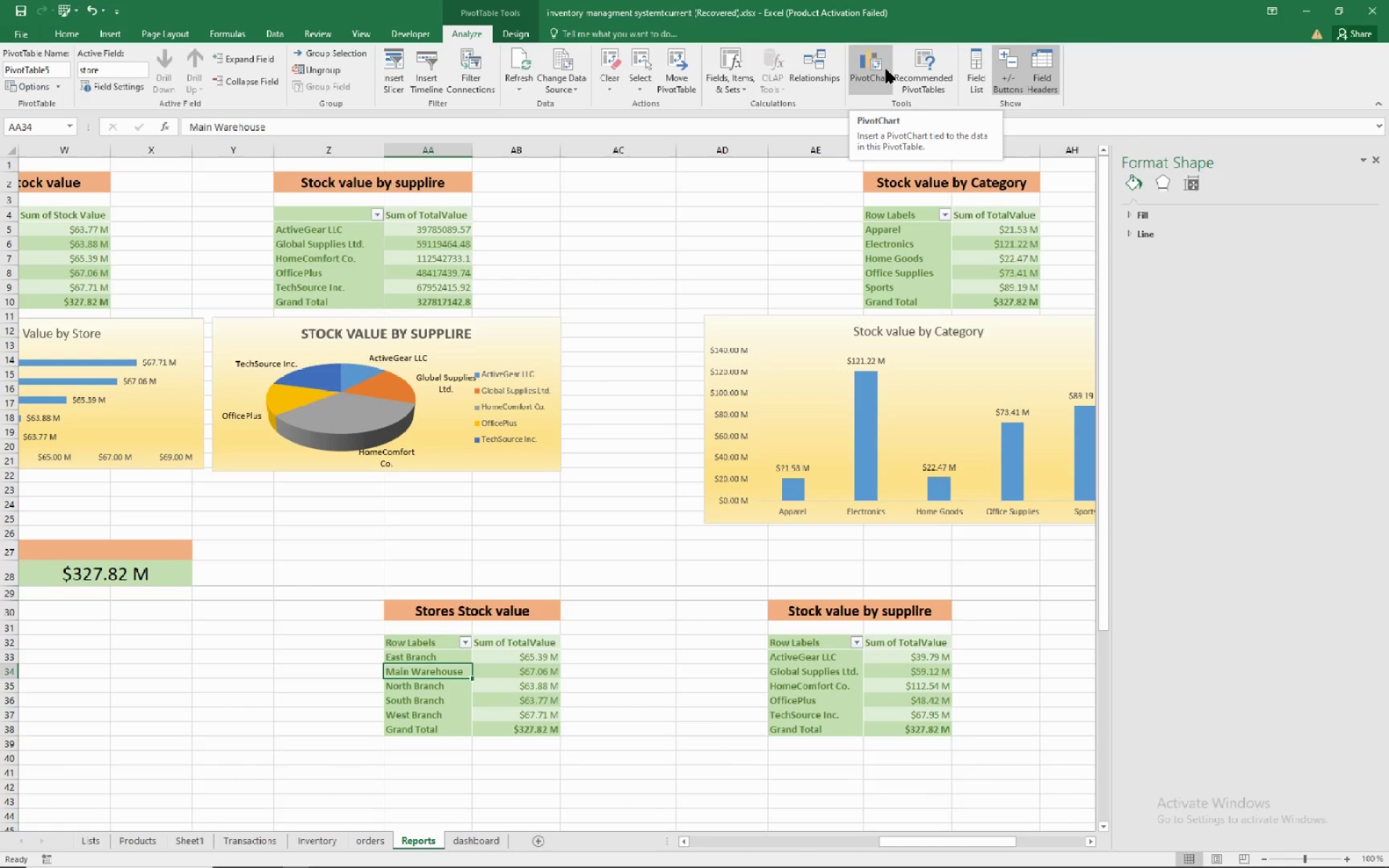 
left_click([886, 69])
 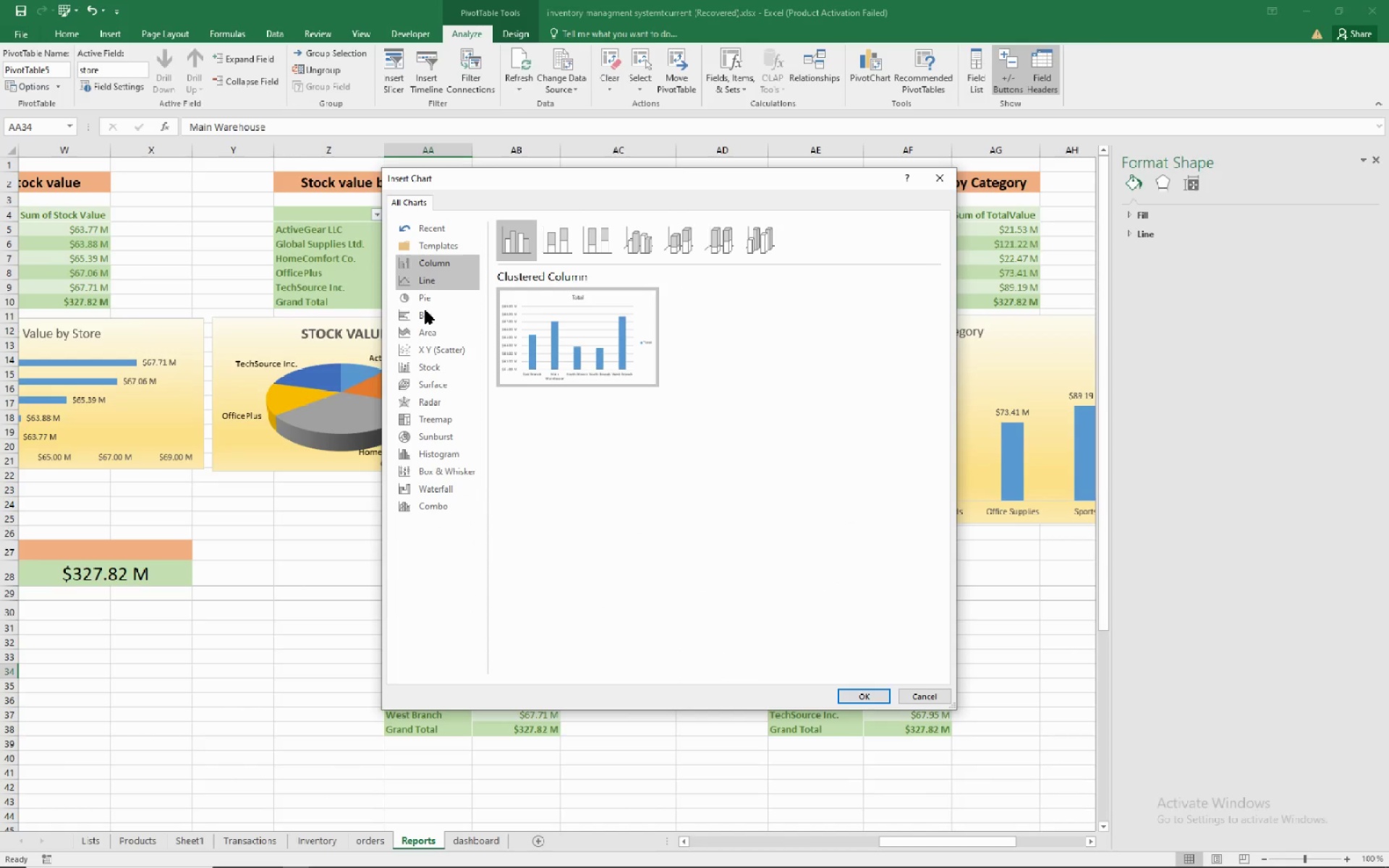 
left_click([425, 315])
 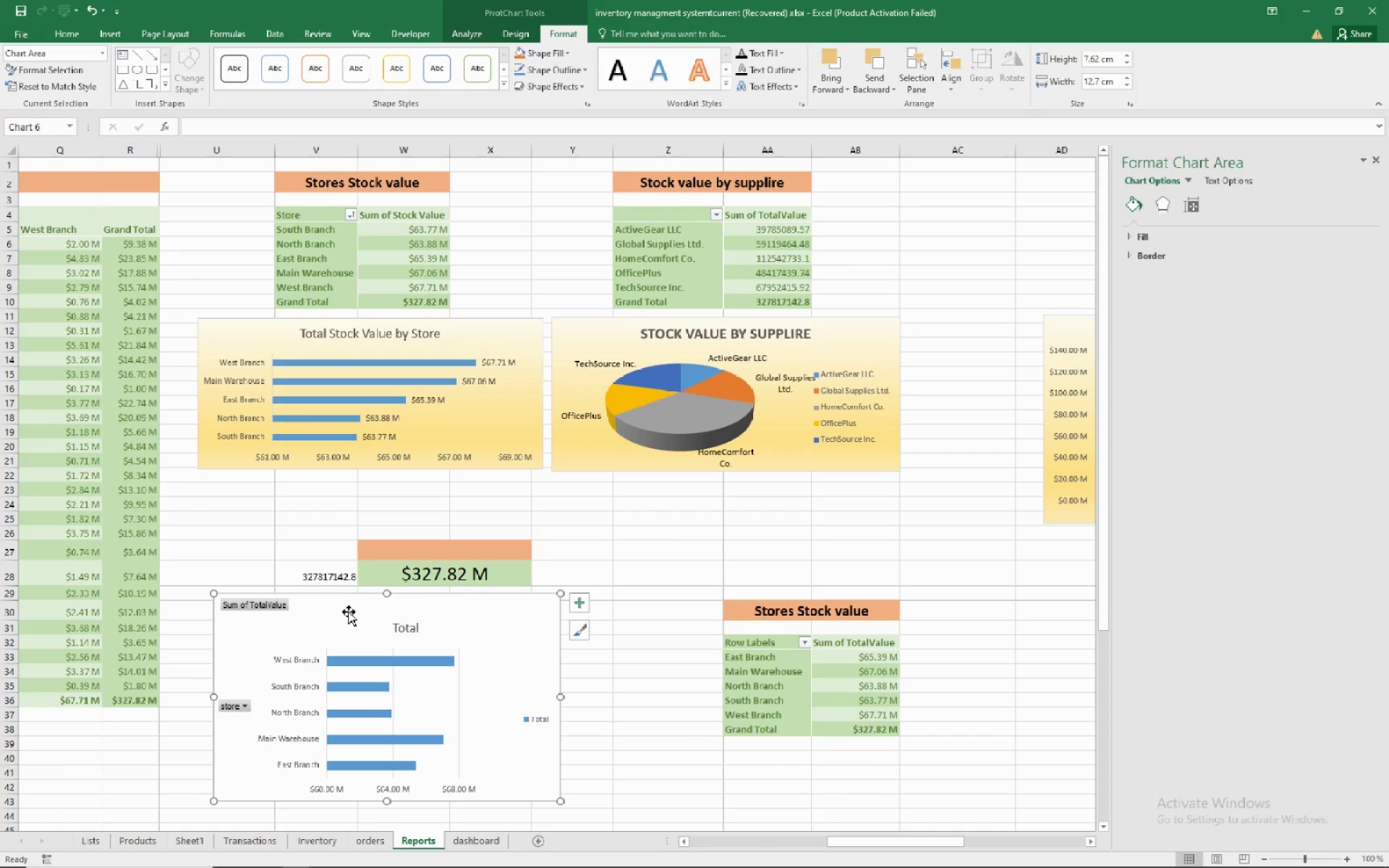 
wait(18.26)
 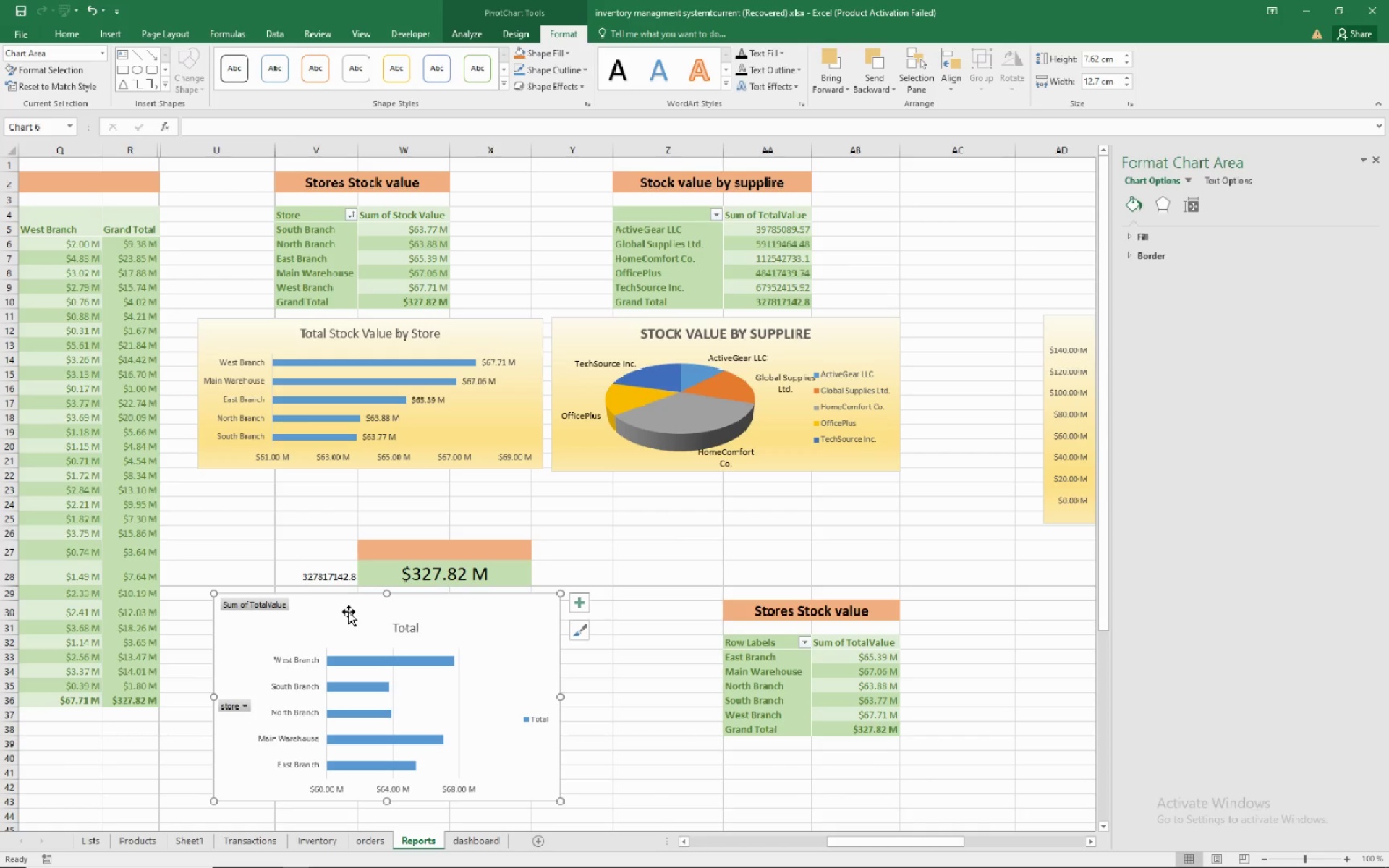 
right_click([366, 625])
 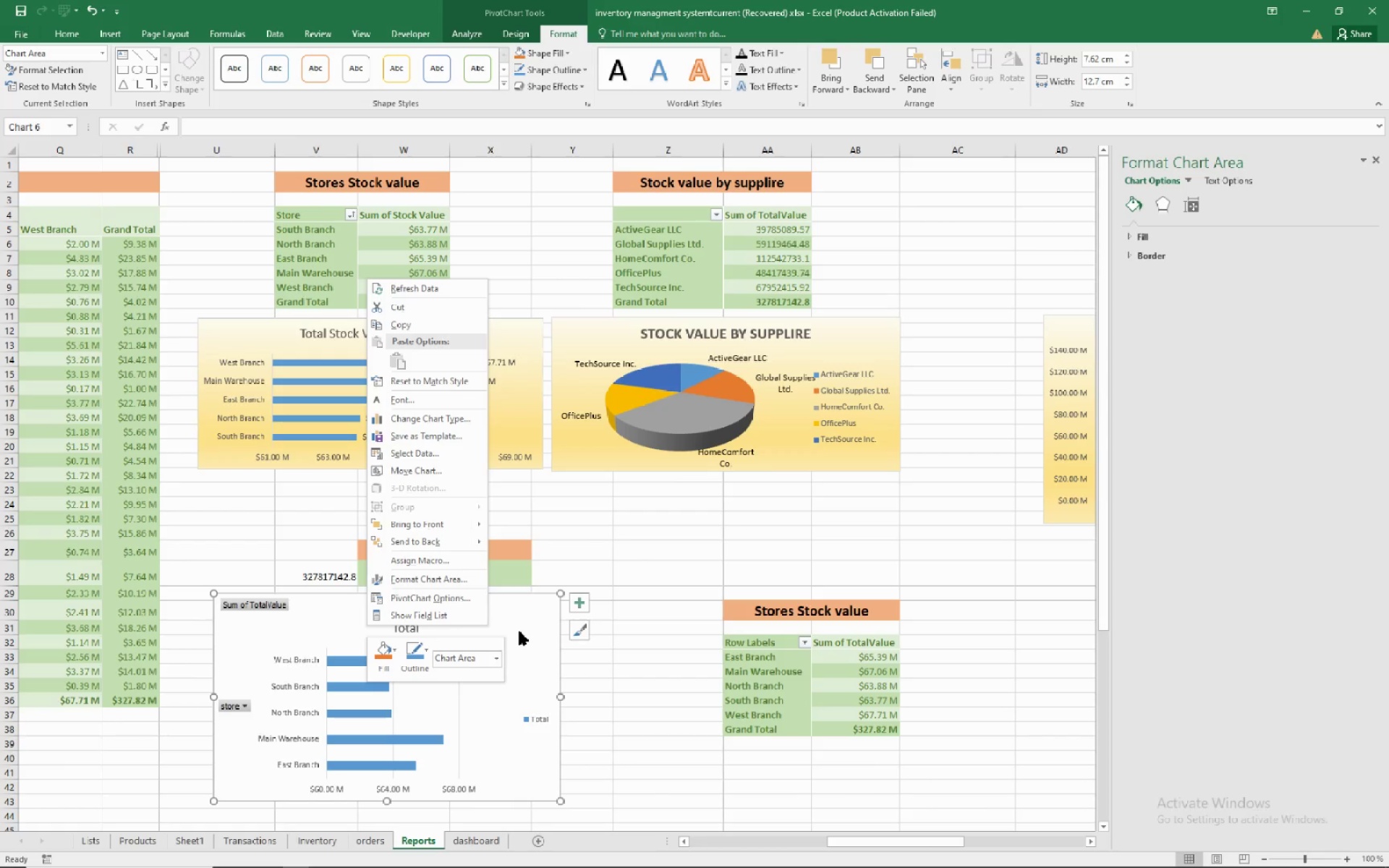 
left_click([518, 596])
 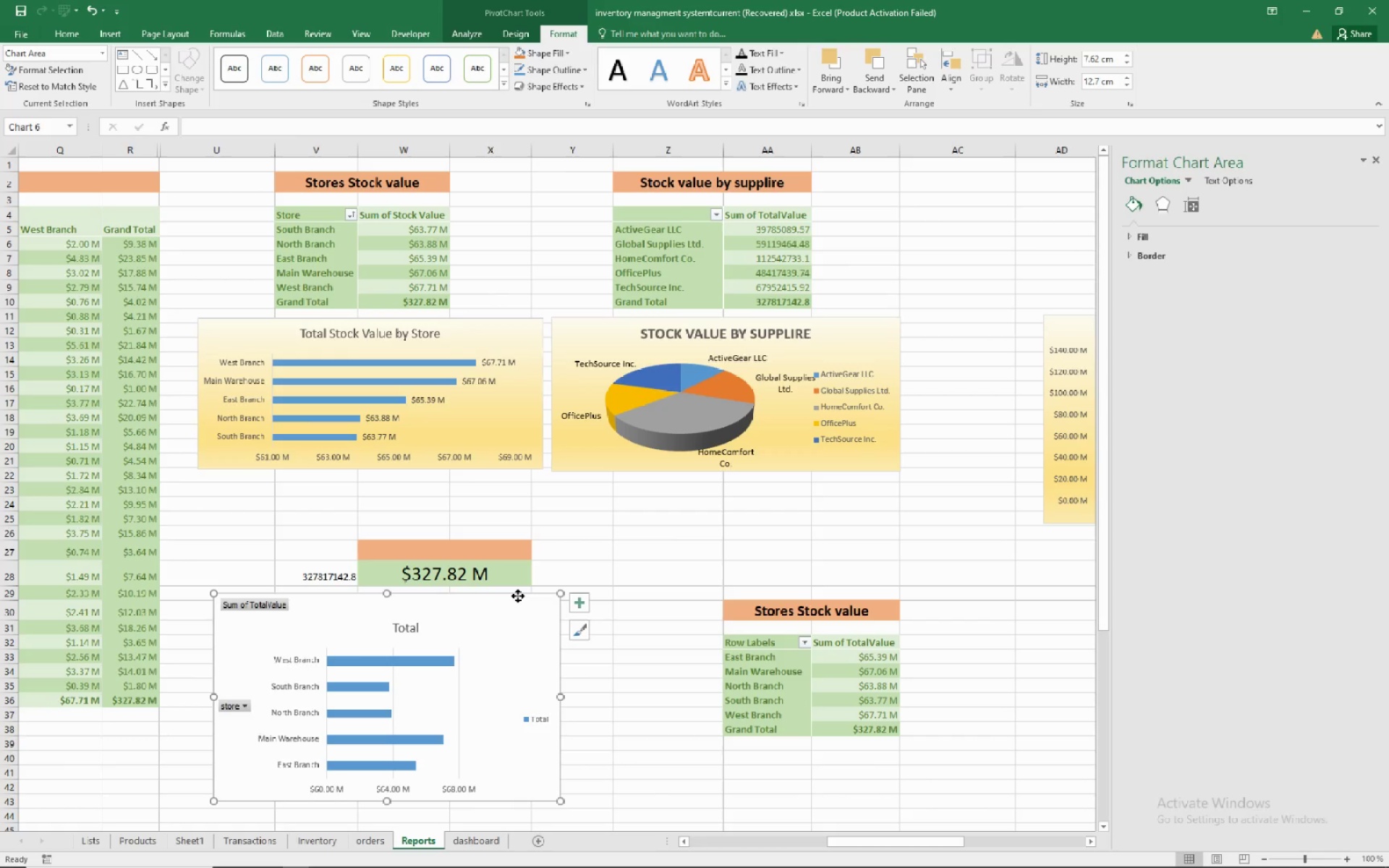 
right_click([518, 596])
 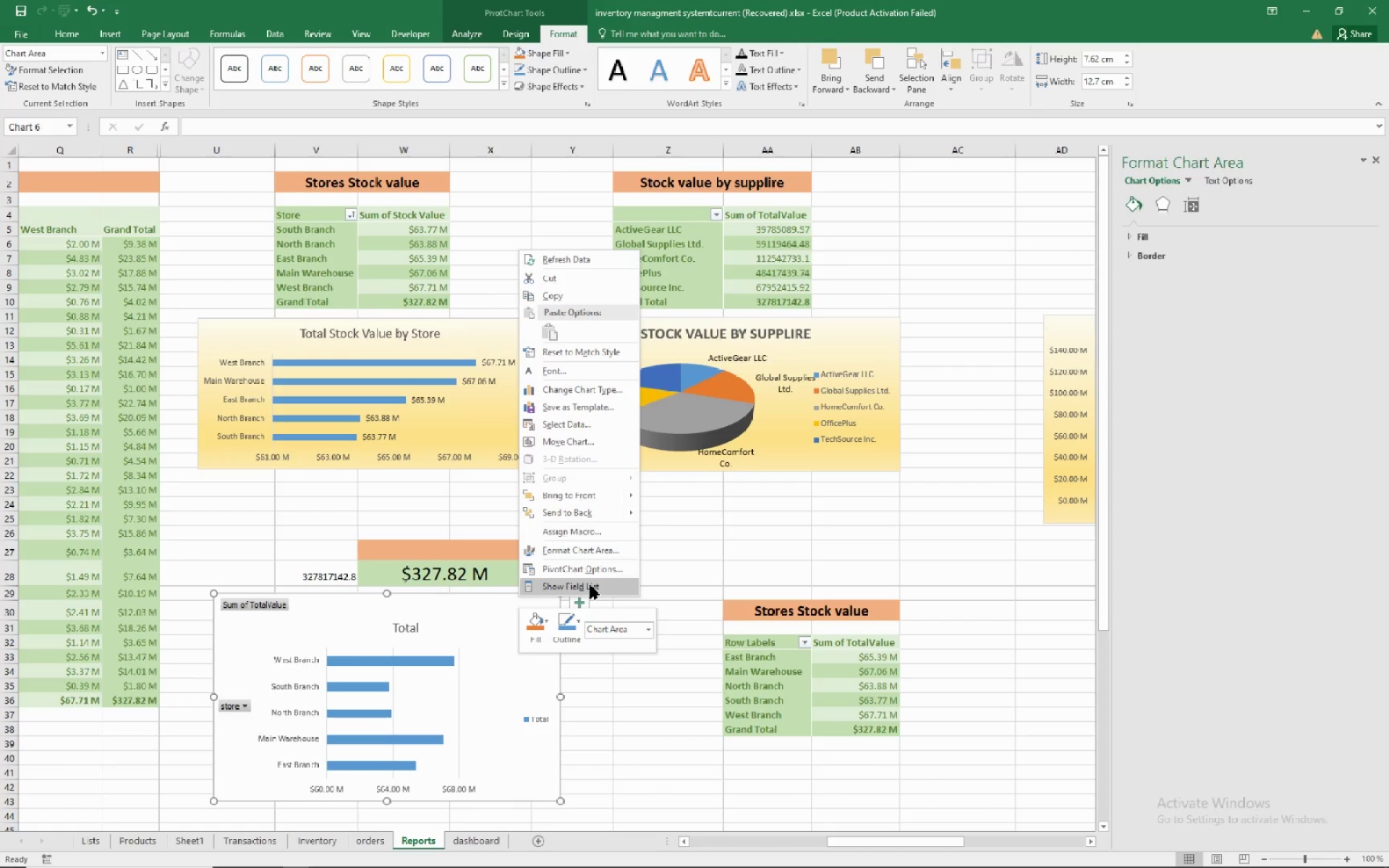 
wait(7.7)
 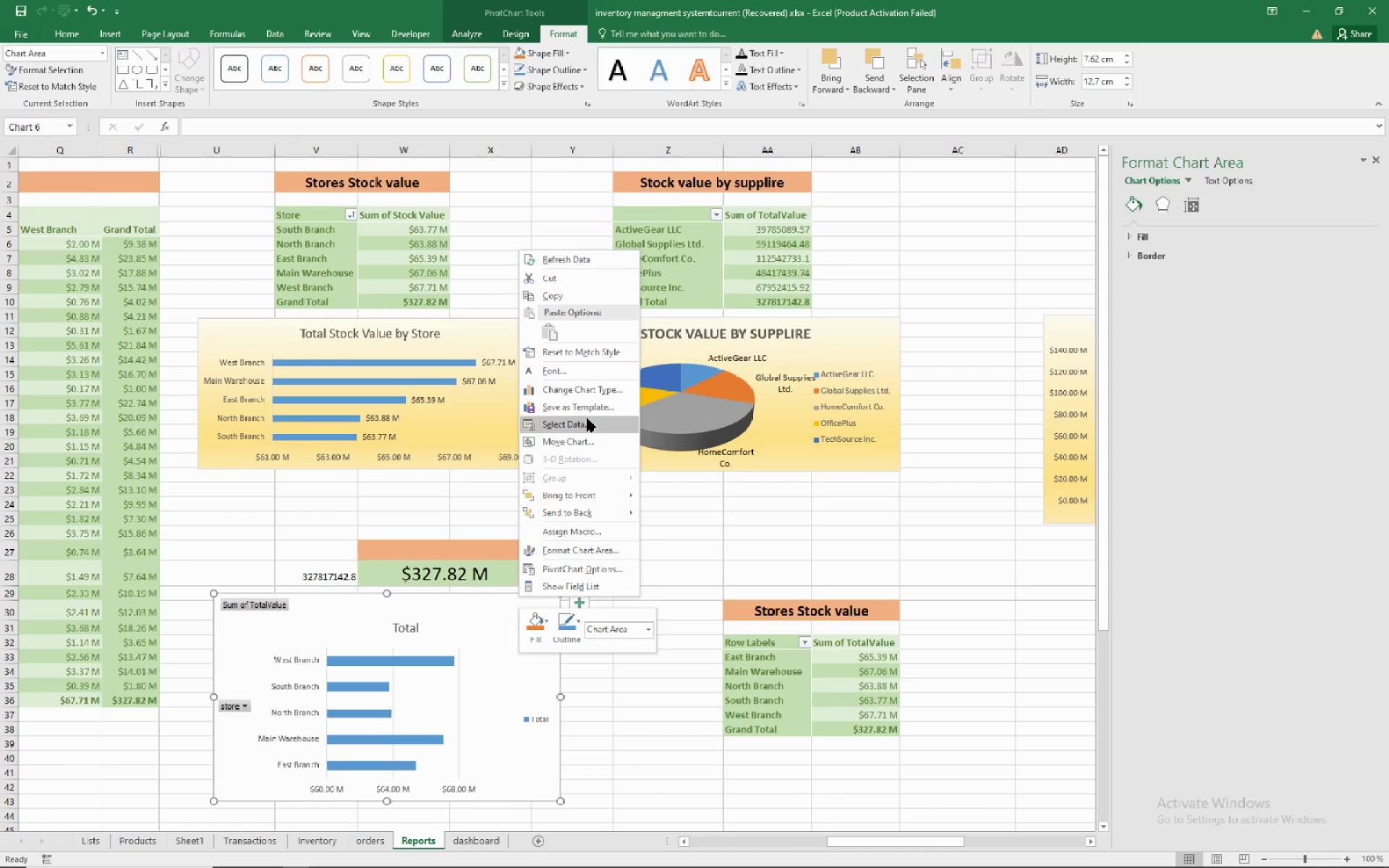 
left_click([458, 603])
 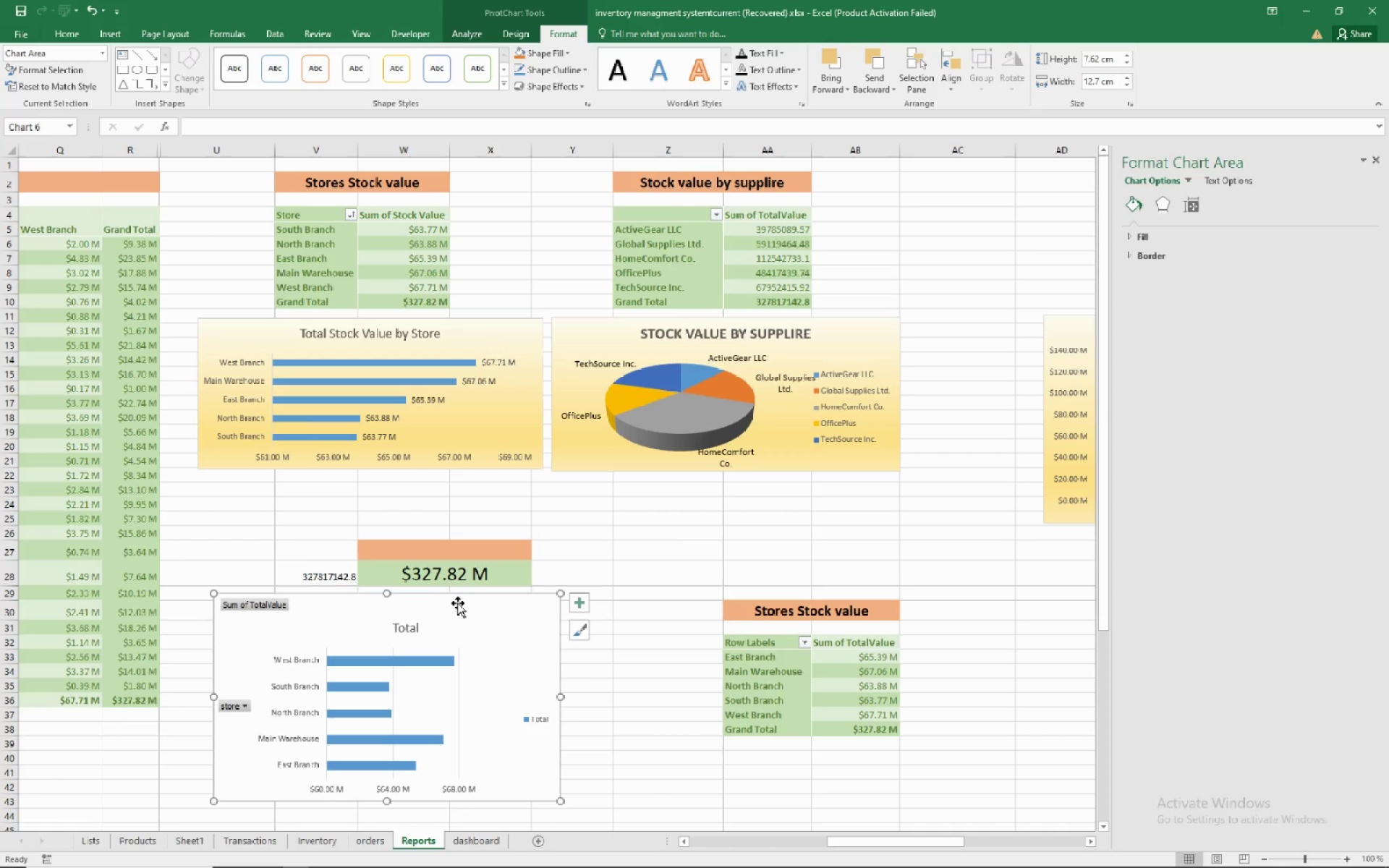 
wait(18.06)
 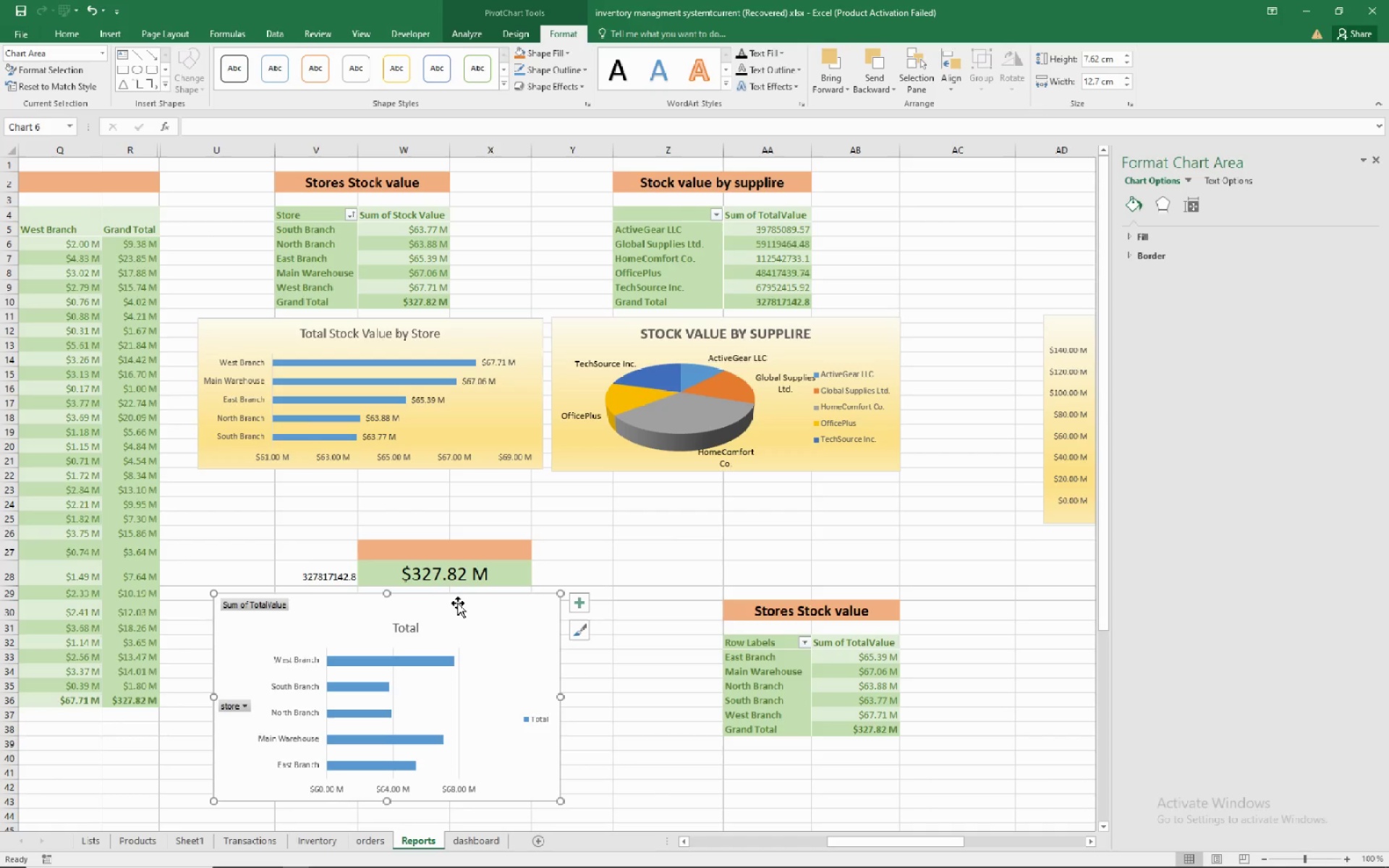 
left_click([781, 676])
 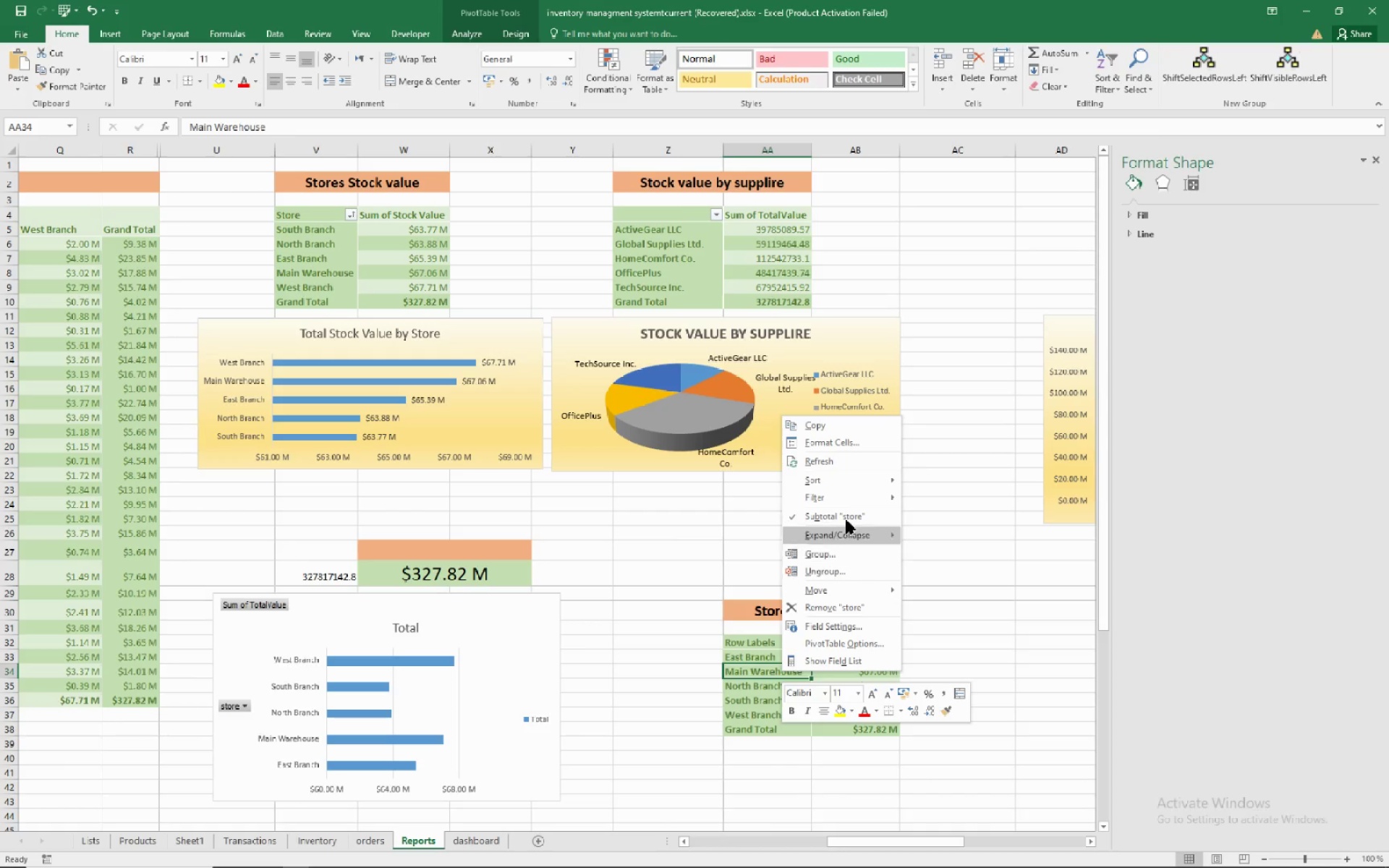 
mouse_move([870, 475])
 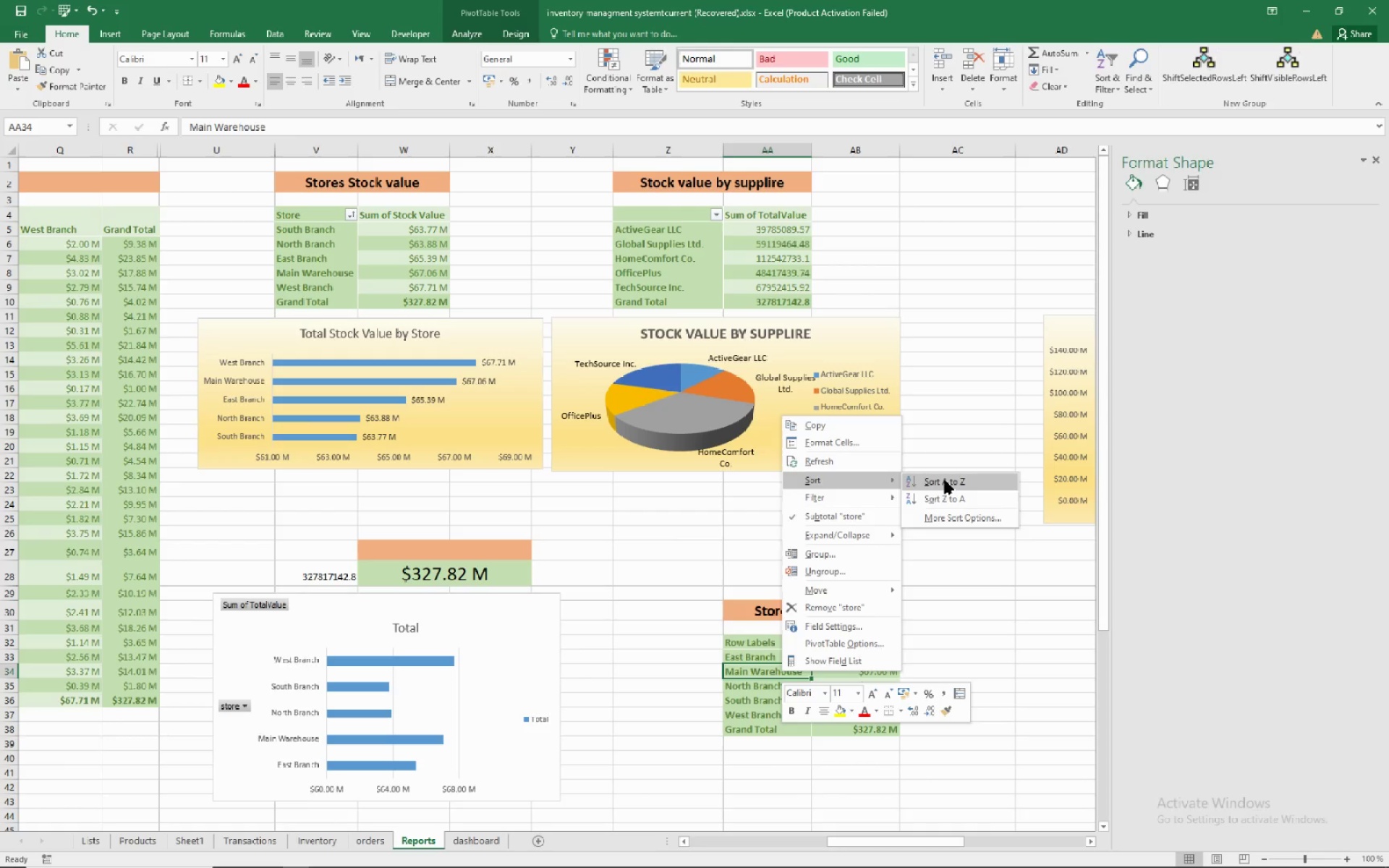 
left_click([945, 480])
 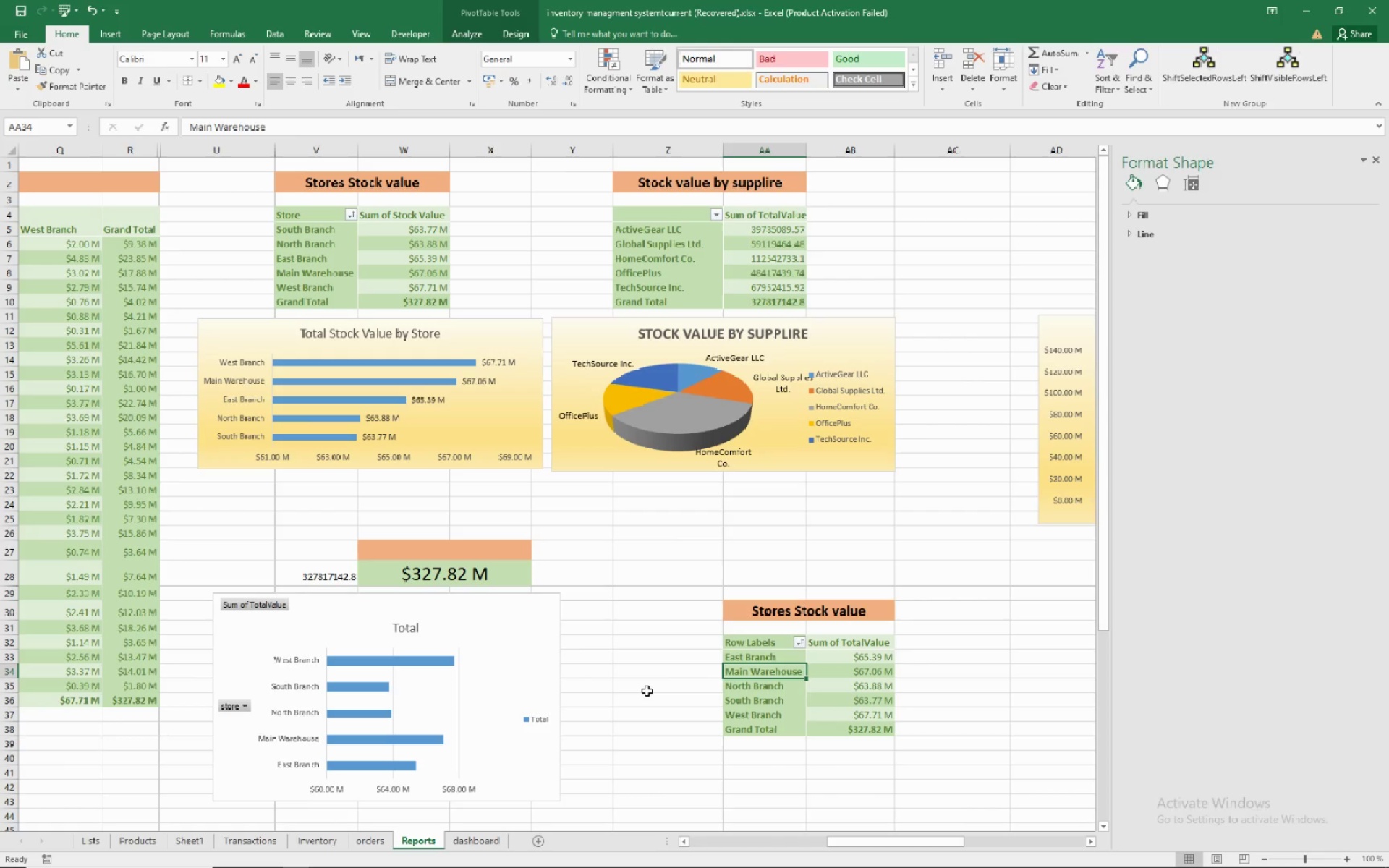 
wait(6.22)
 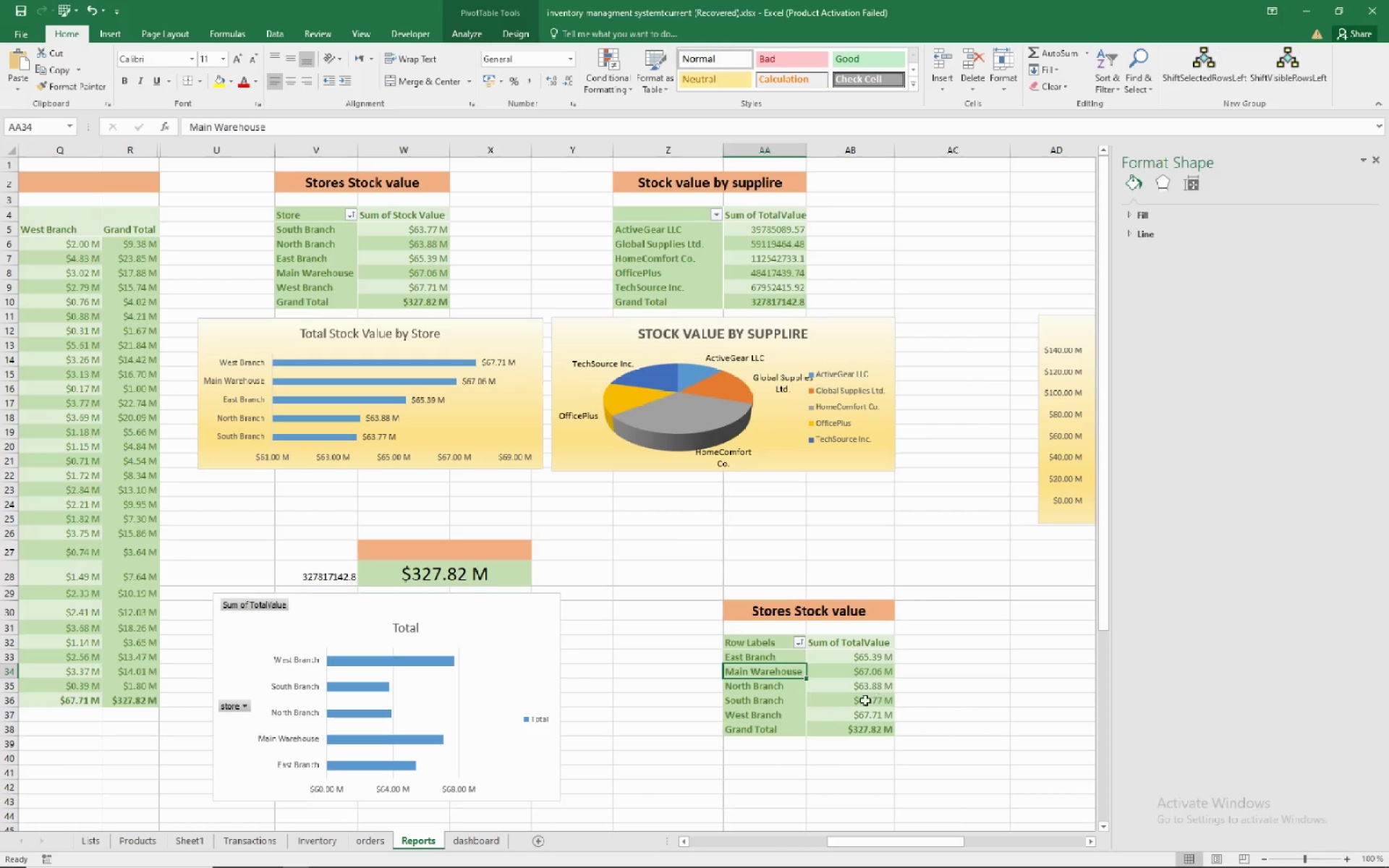 
left_click([845, 660])
 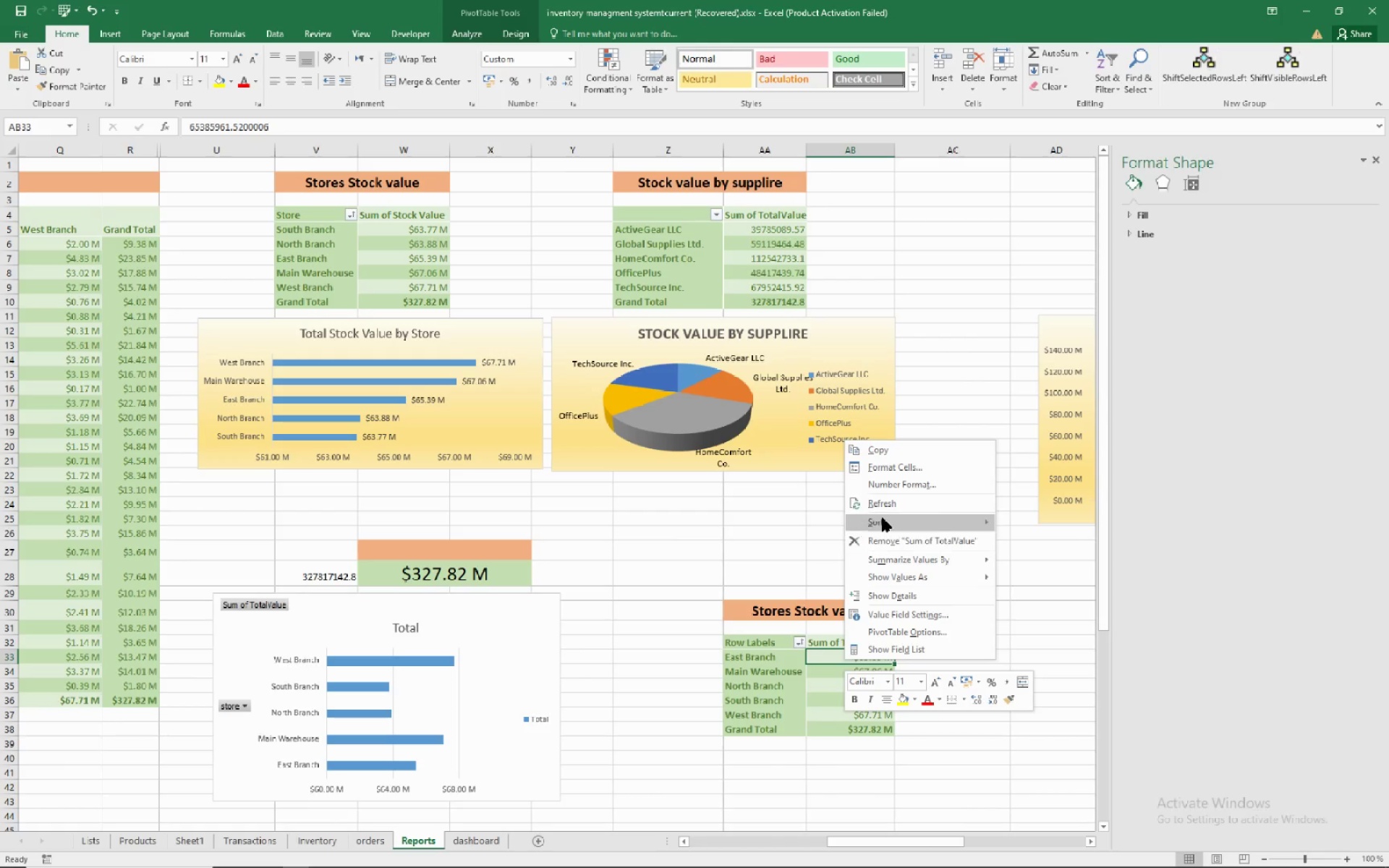 
mouse_move([904, 520])
 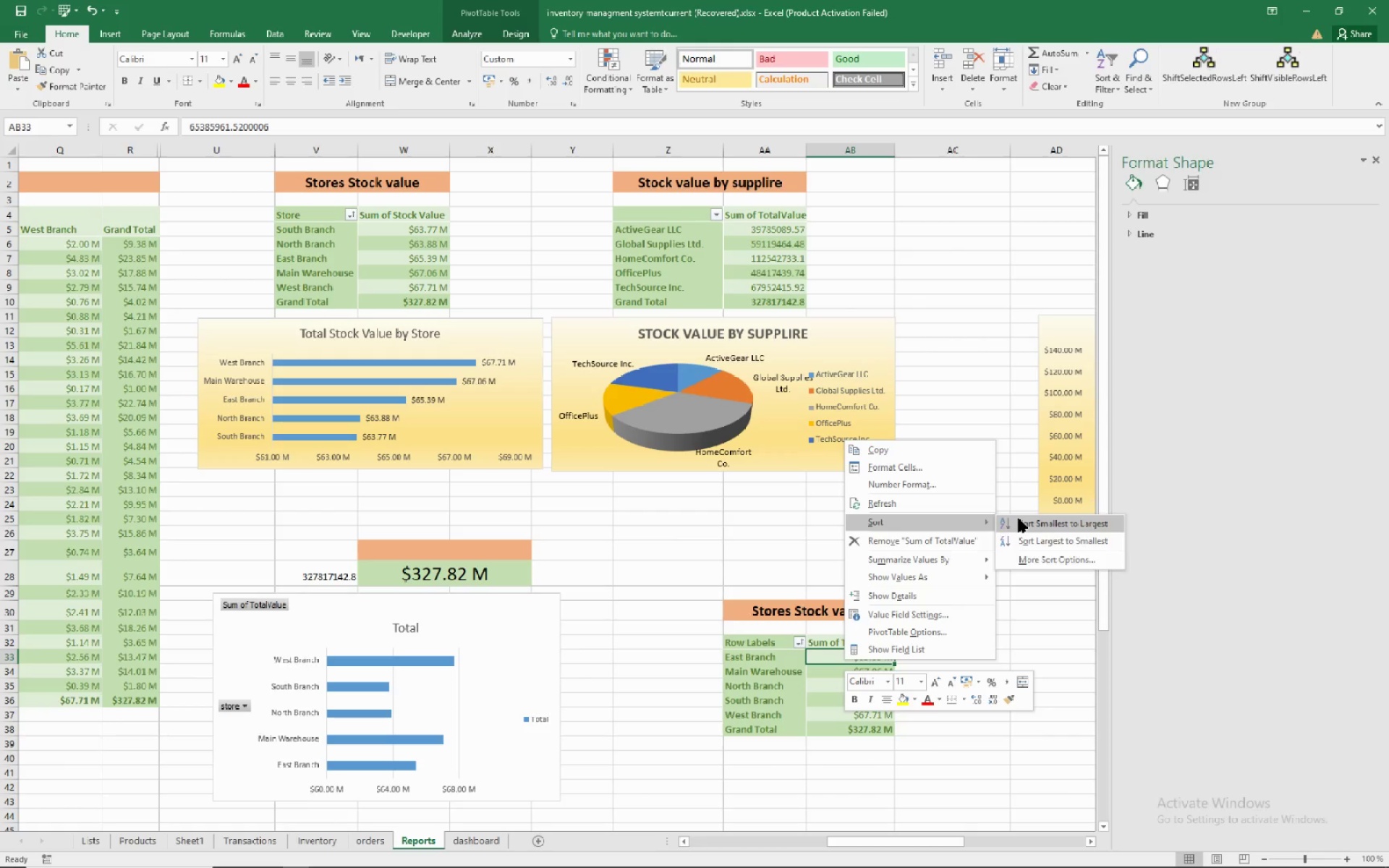 
left_click([1019, 519])
 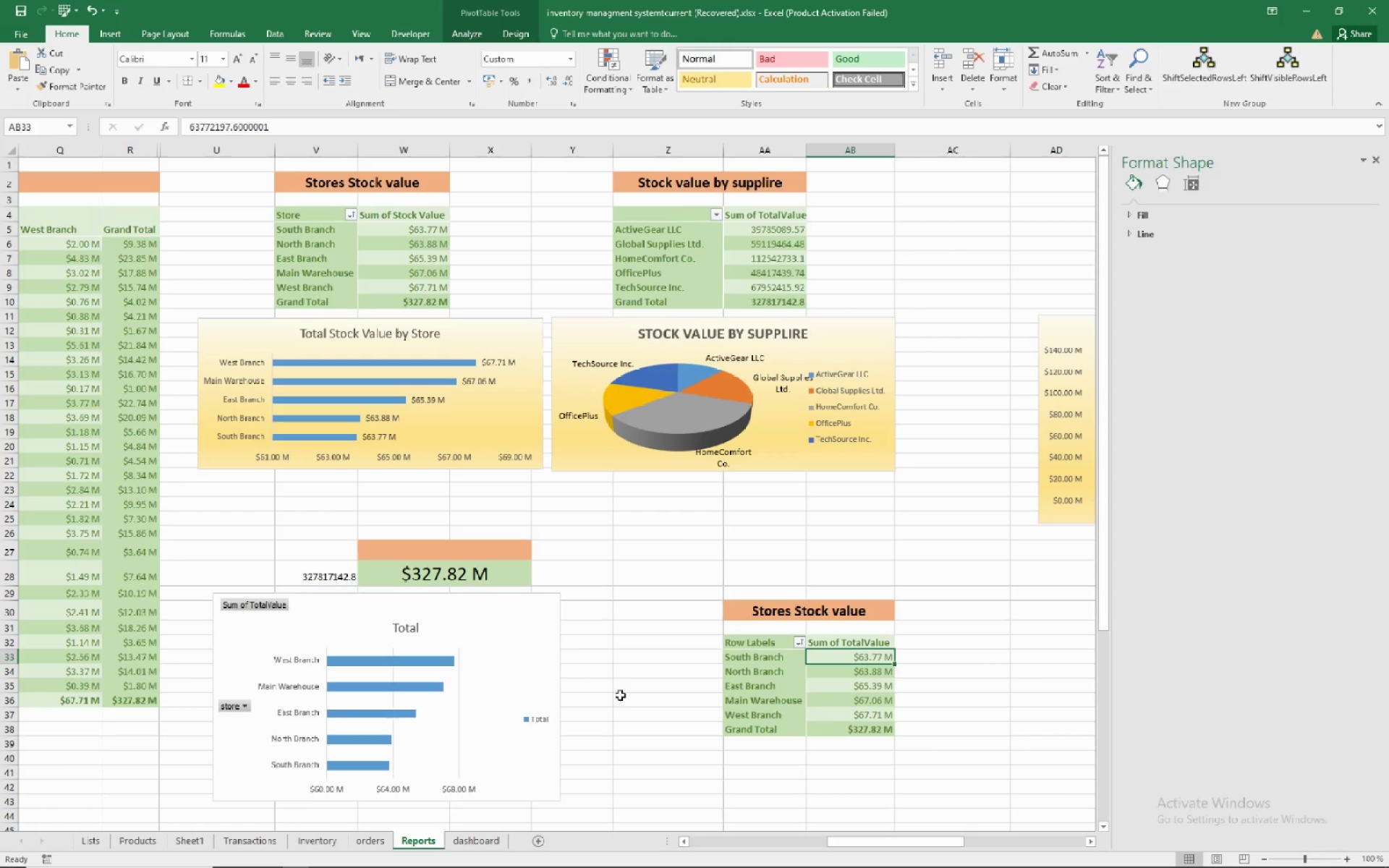 
wait(6.26)
 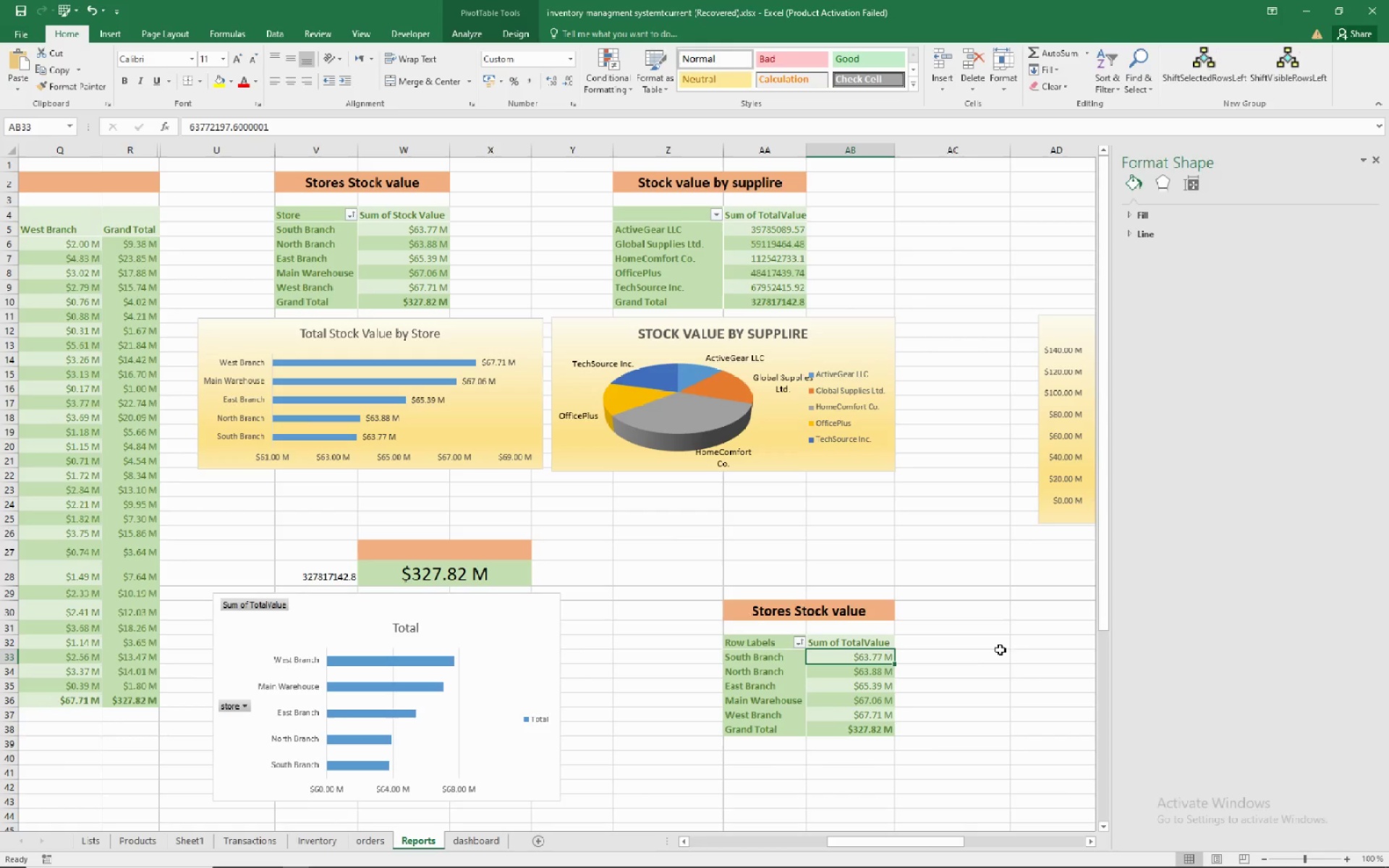 
left_click([553, 621])
 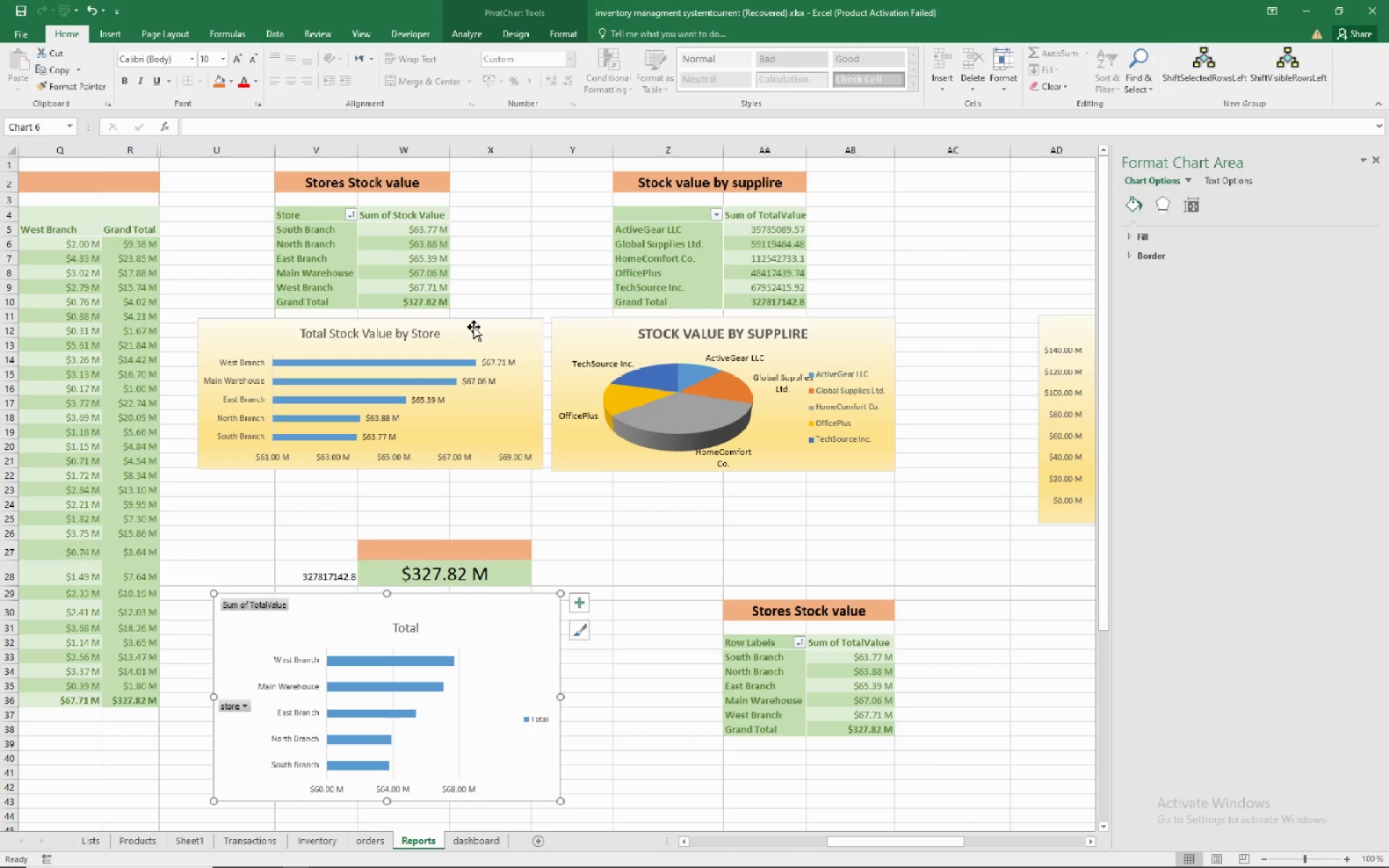 
left_click([472, 328])
 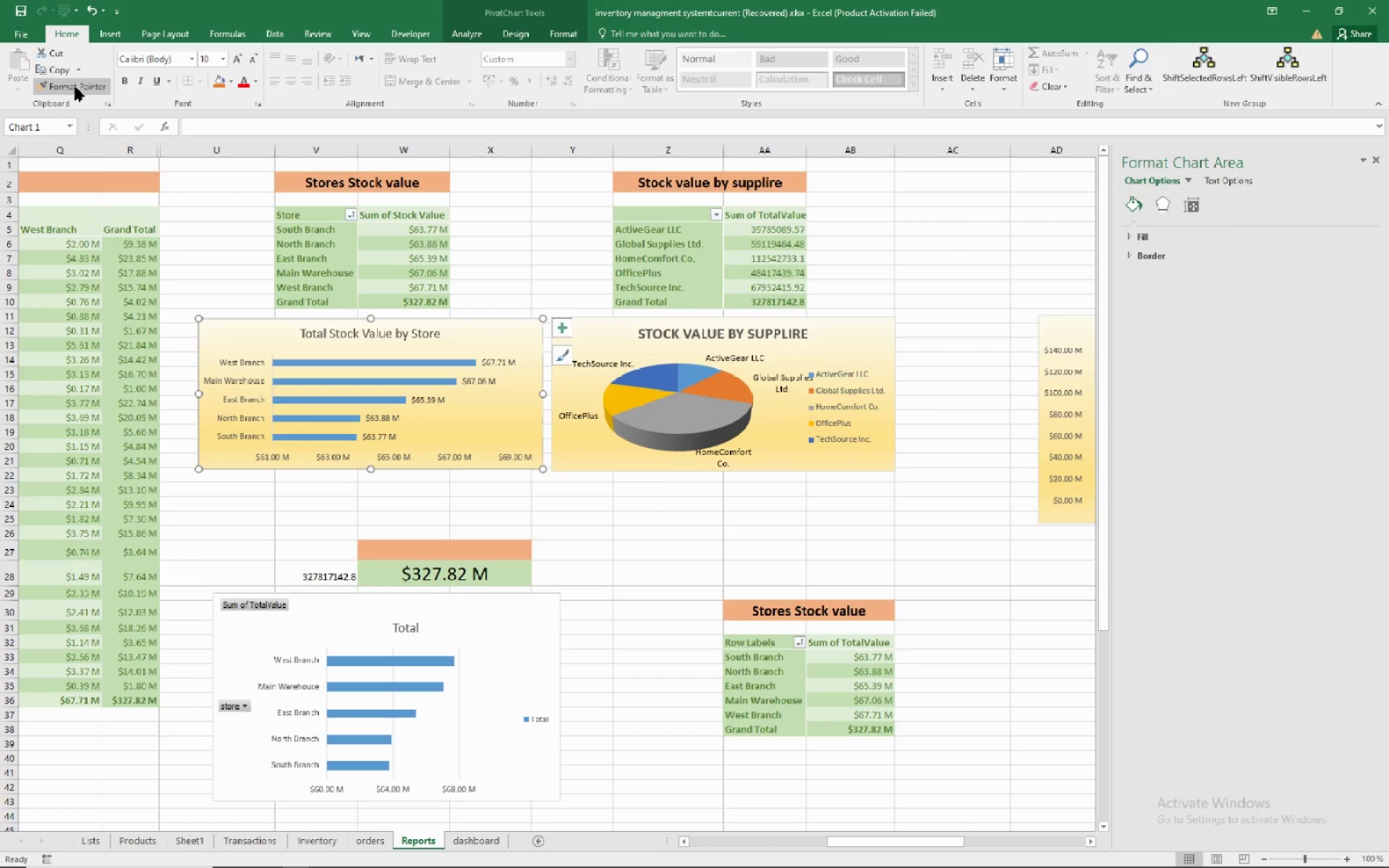 
left_click([75, 87])
 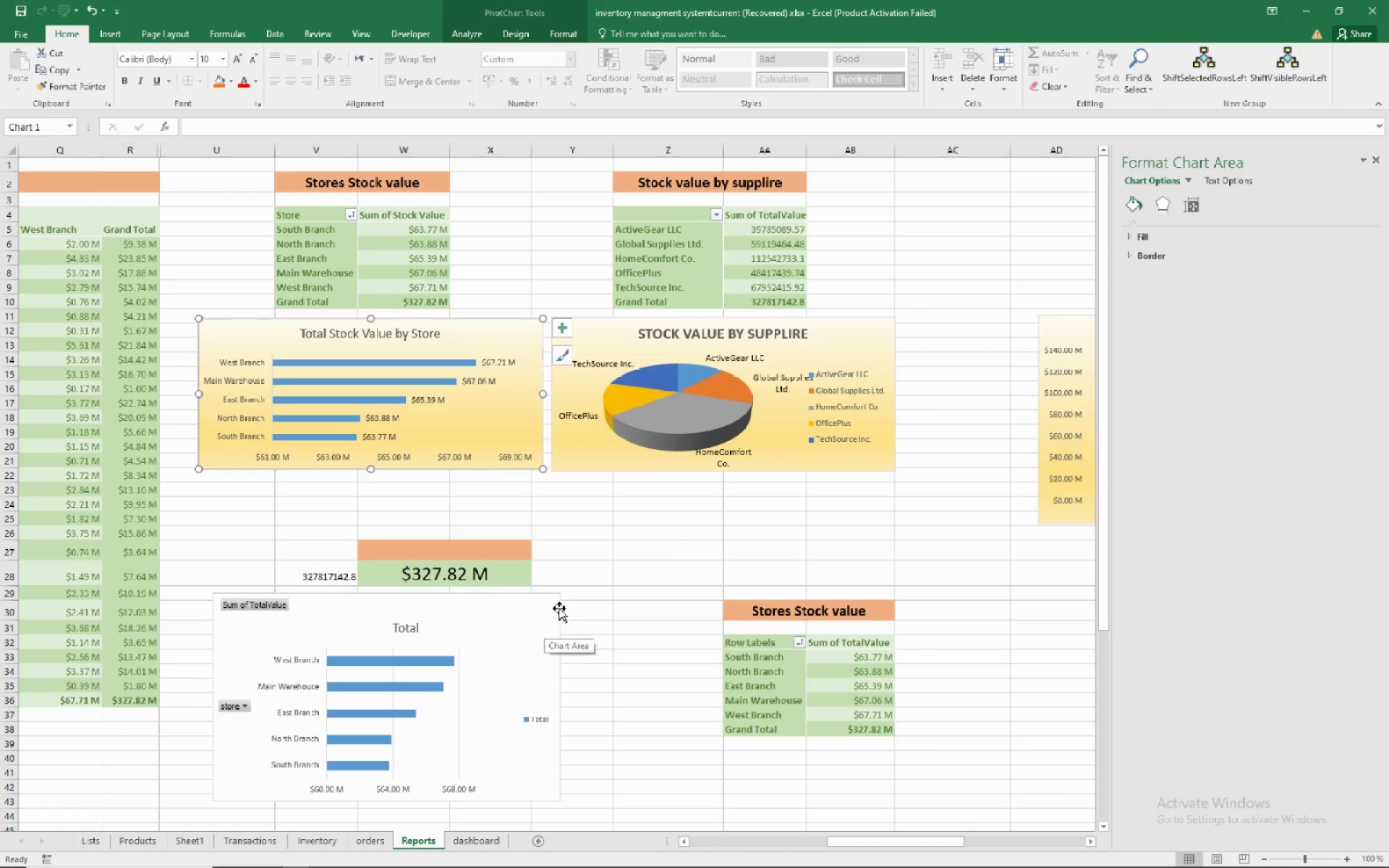 
left_click([559, 608])
 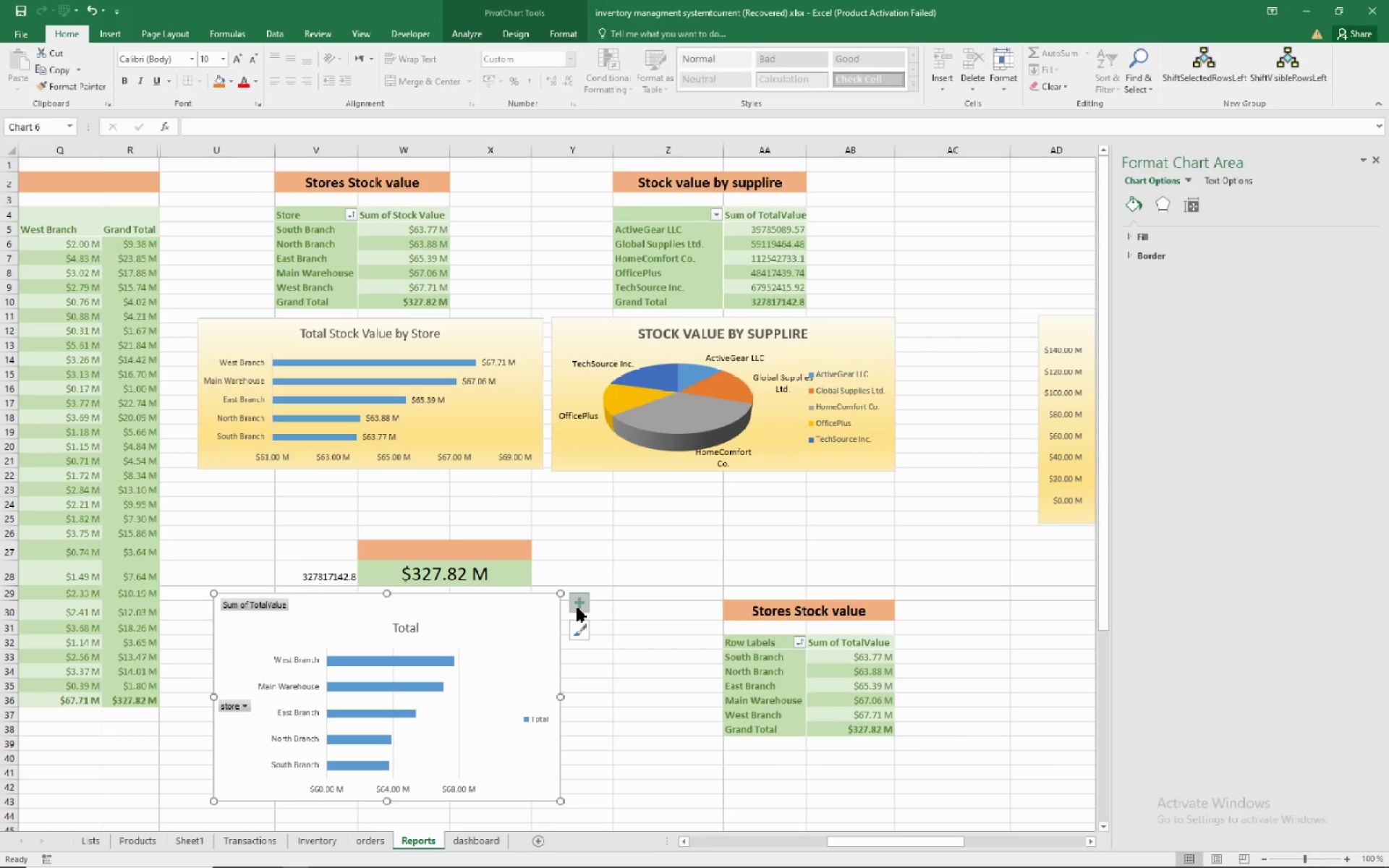 
left_click([577, 608])
 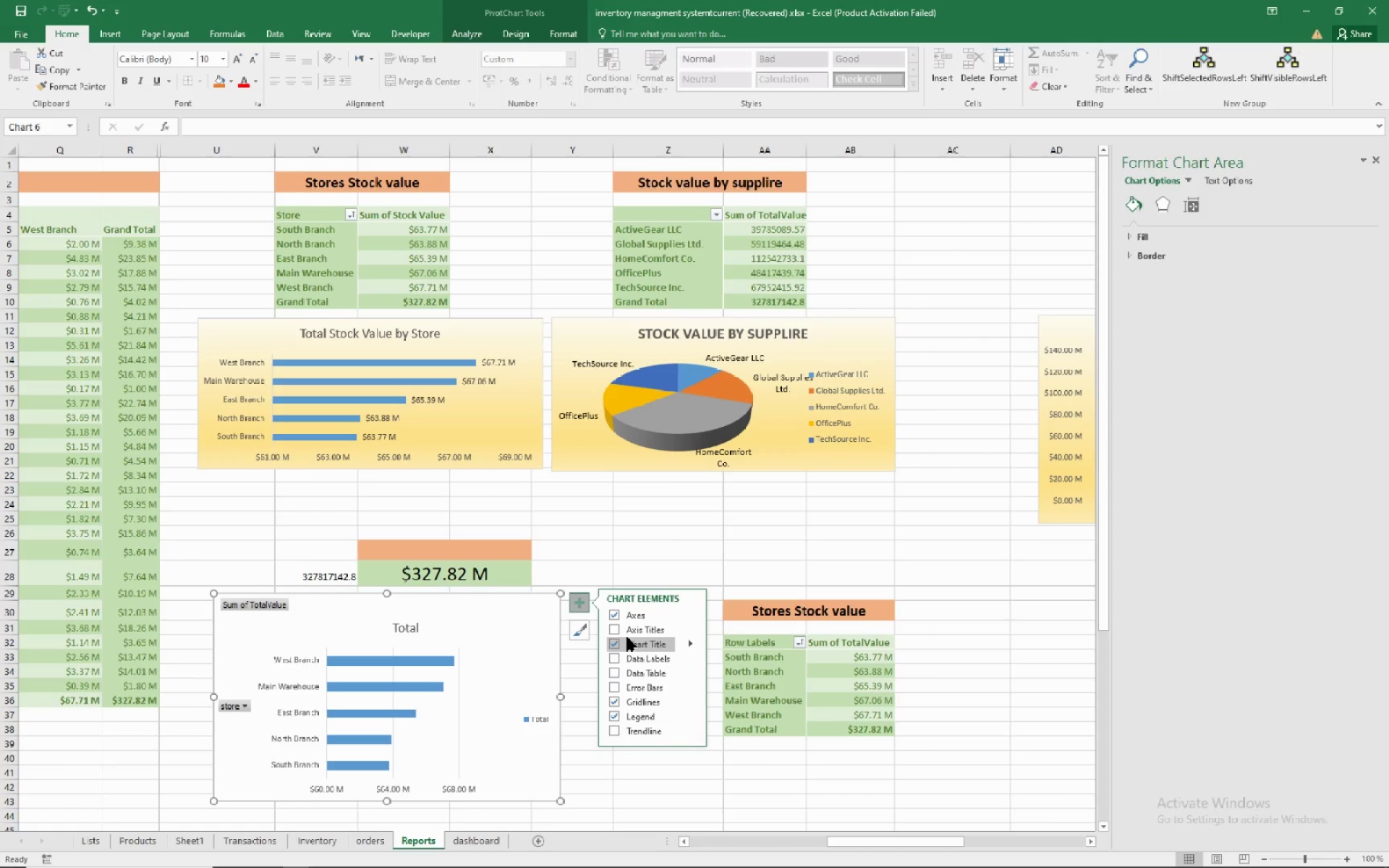 
mouse_move([653, 679])
 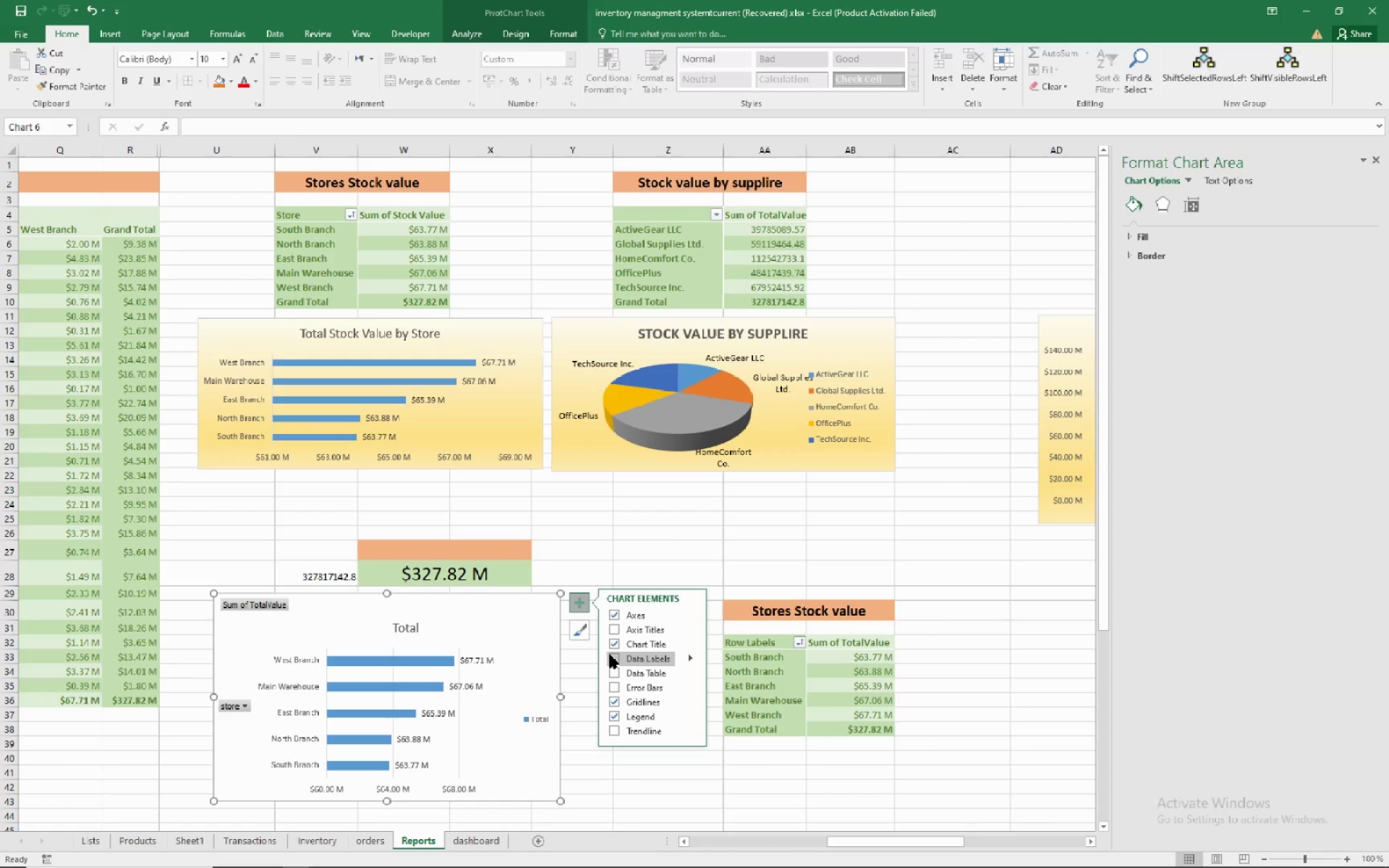 
left_click([613, 652])
 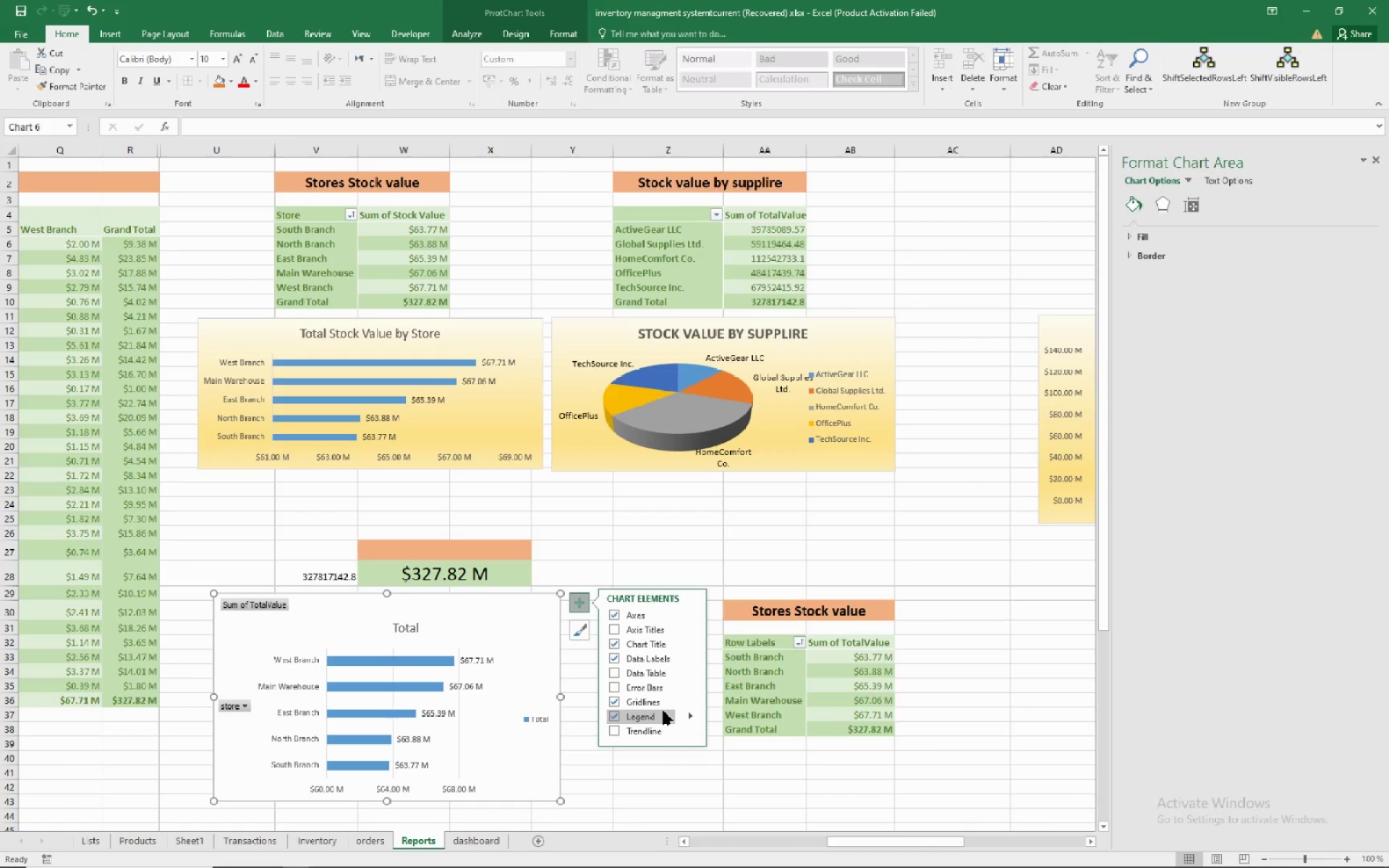 
left_click([645, 698])
 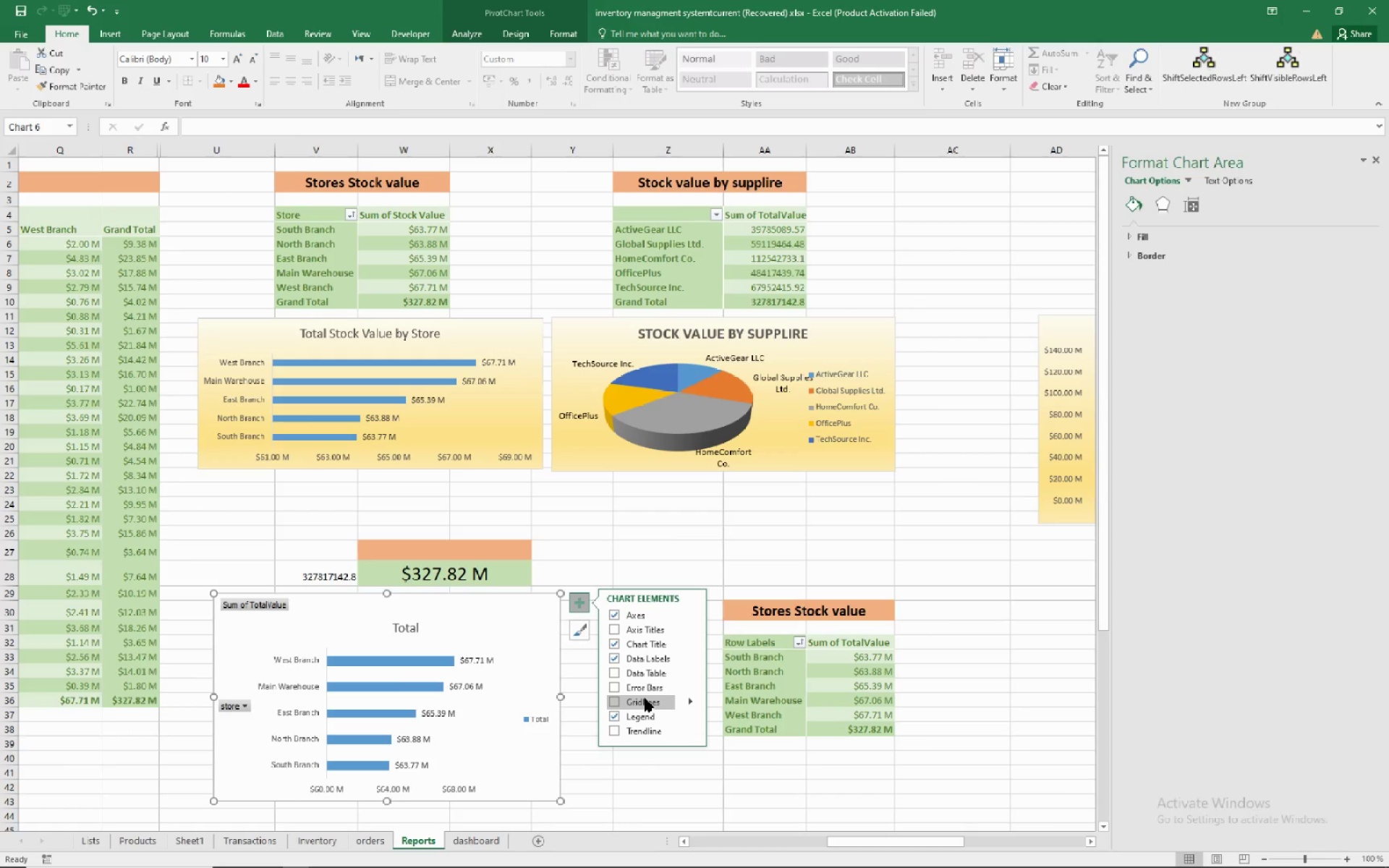 
mouse_move([624, 736])
 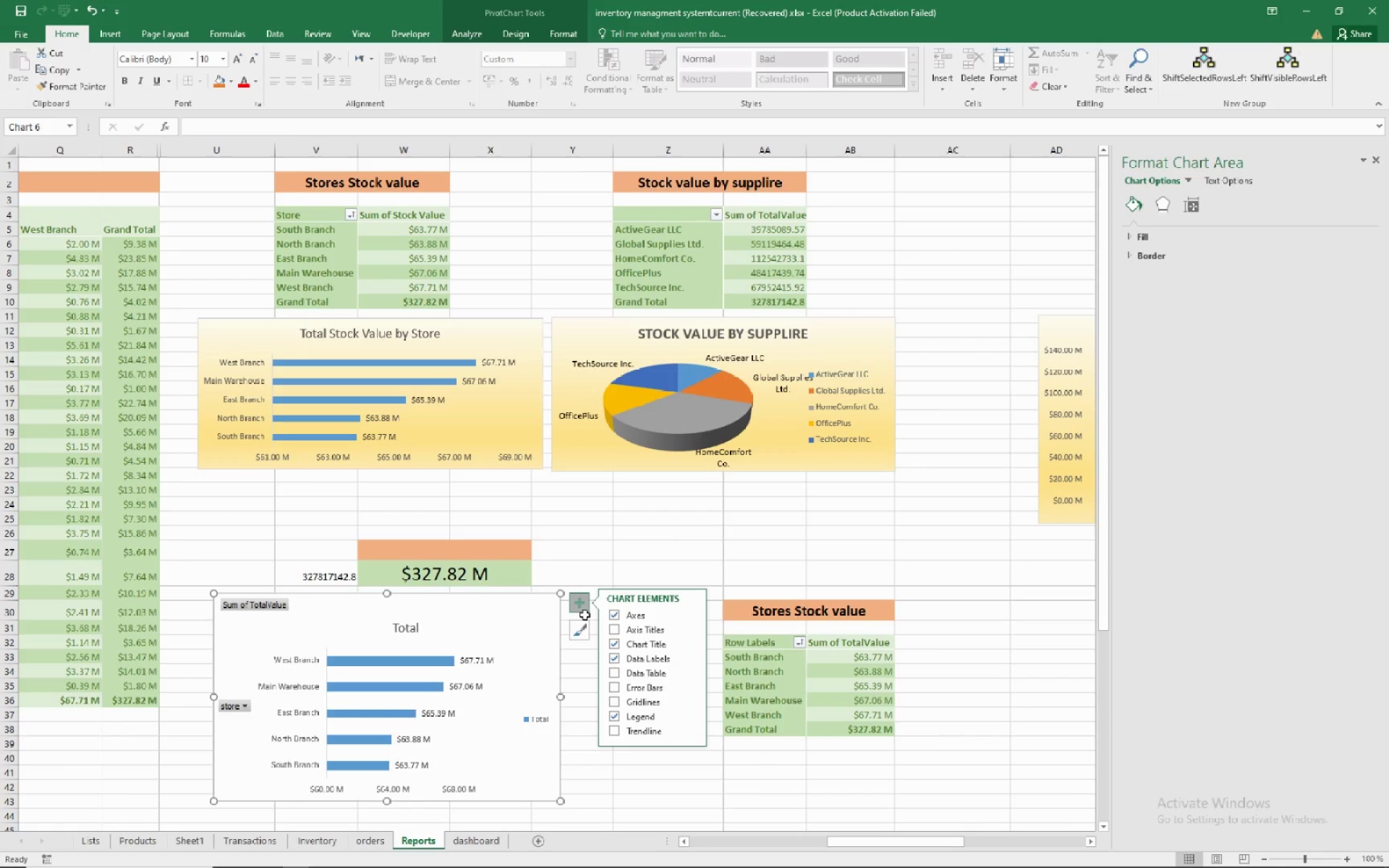 
right_click([268, 608])
 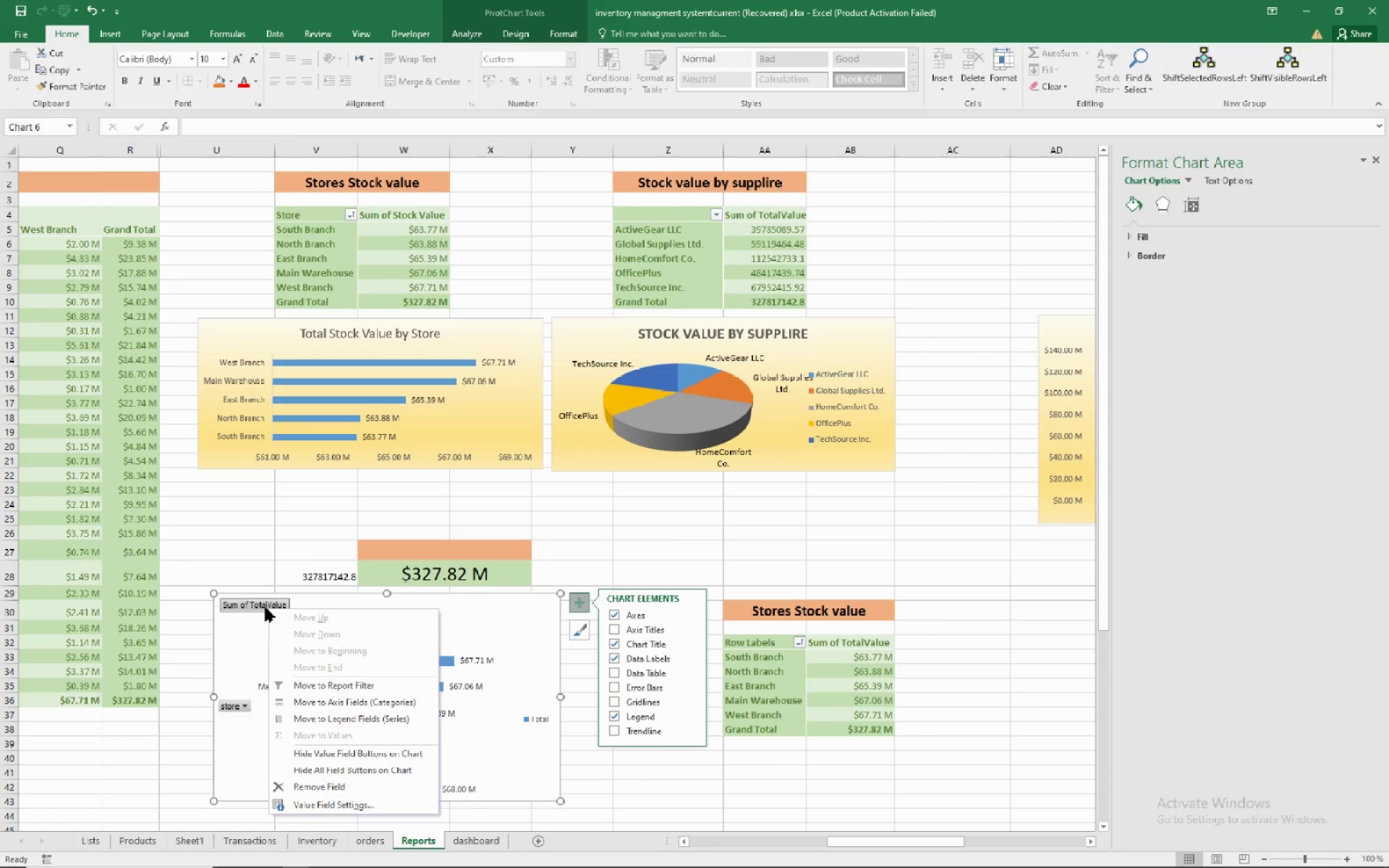 
left_click([265, 608])
 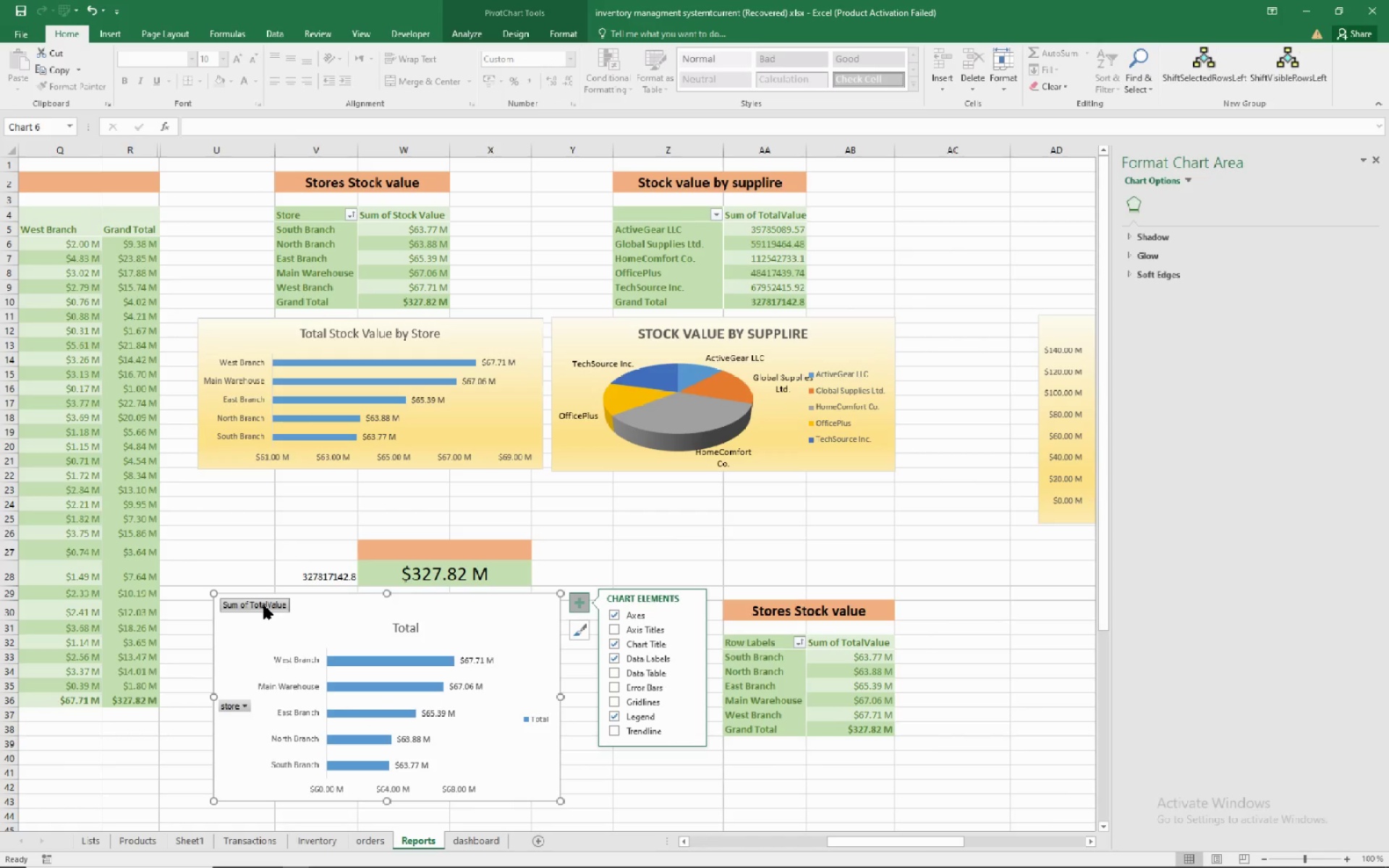 
right_click([264, 604])
 